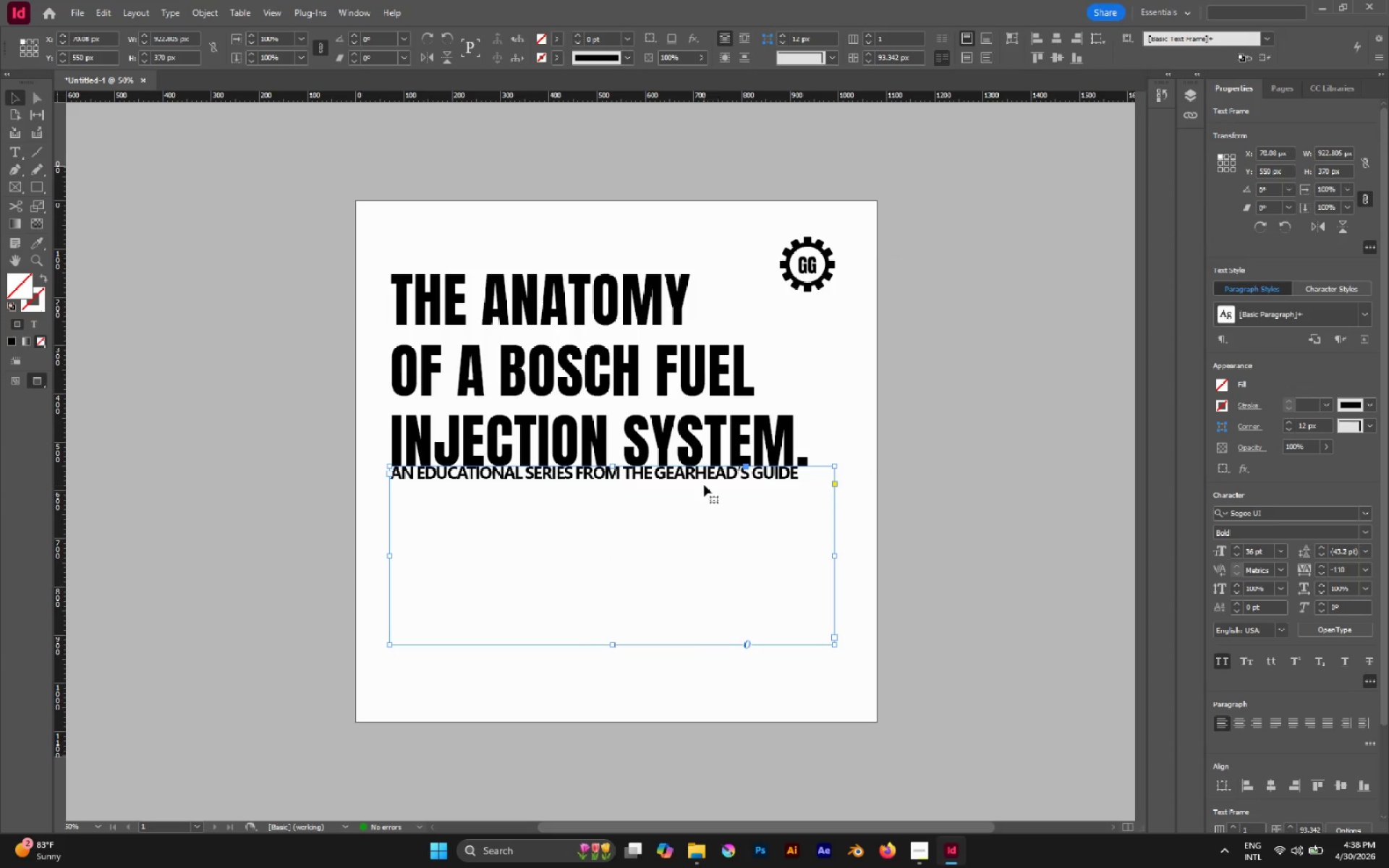 
left_click_drag(start_coordinate=[704, 485], to_coordinate=[704, 495])
 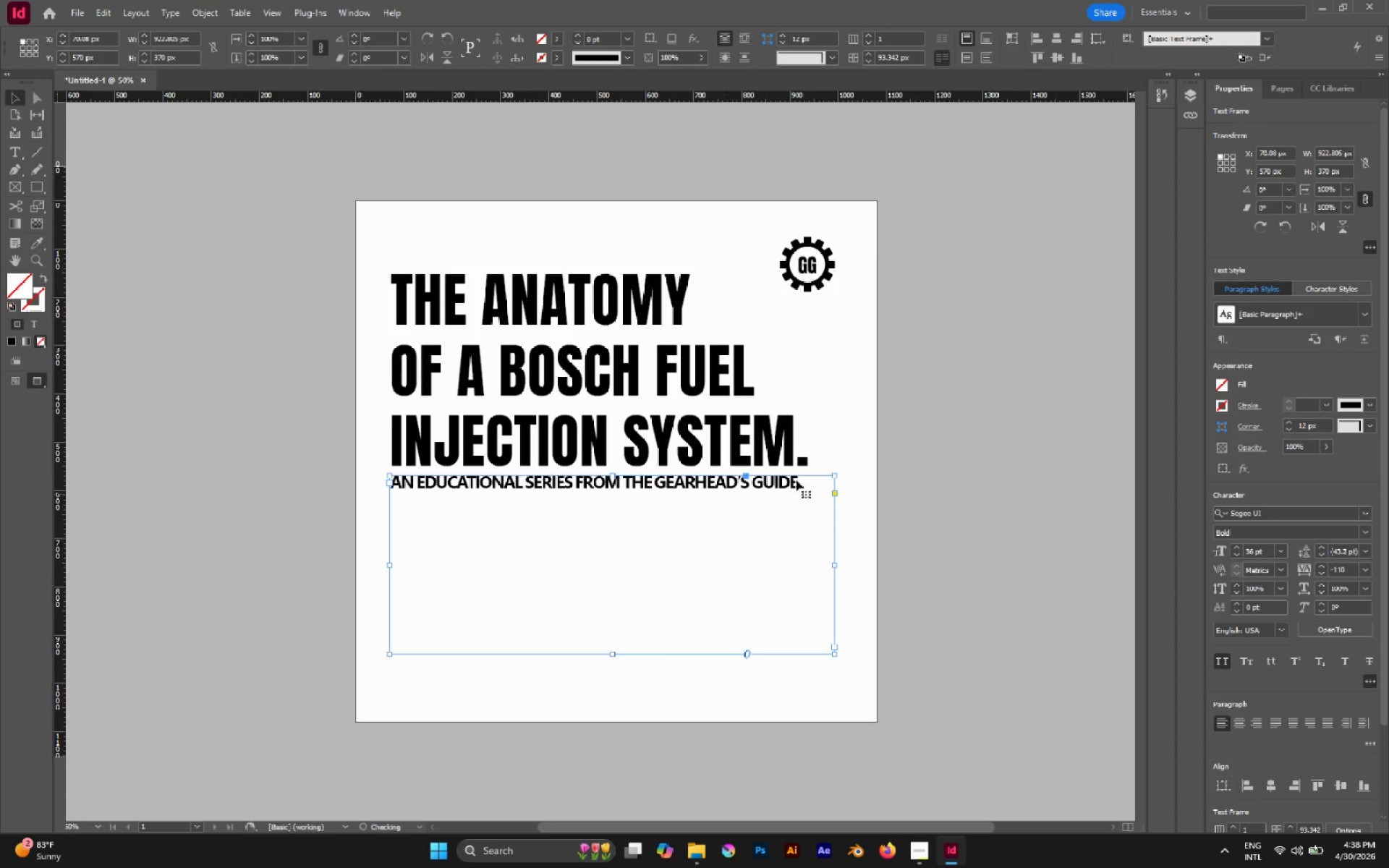 
hold_key(key=ShiftLeft, duration=0.91)
 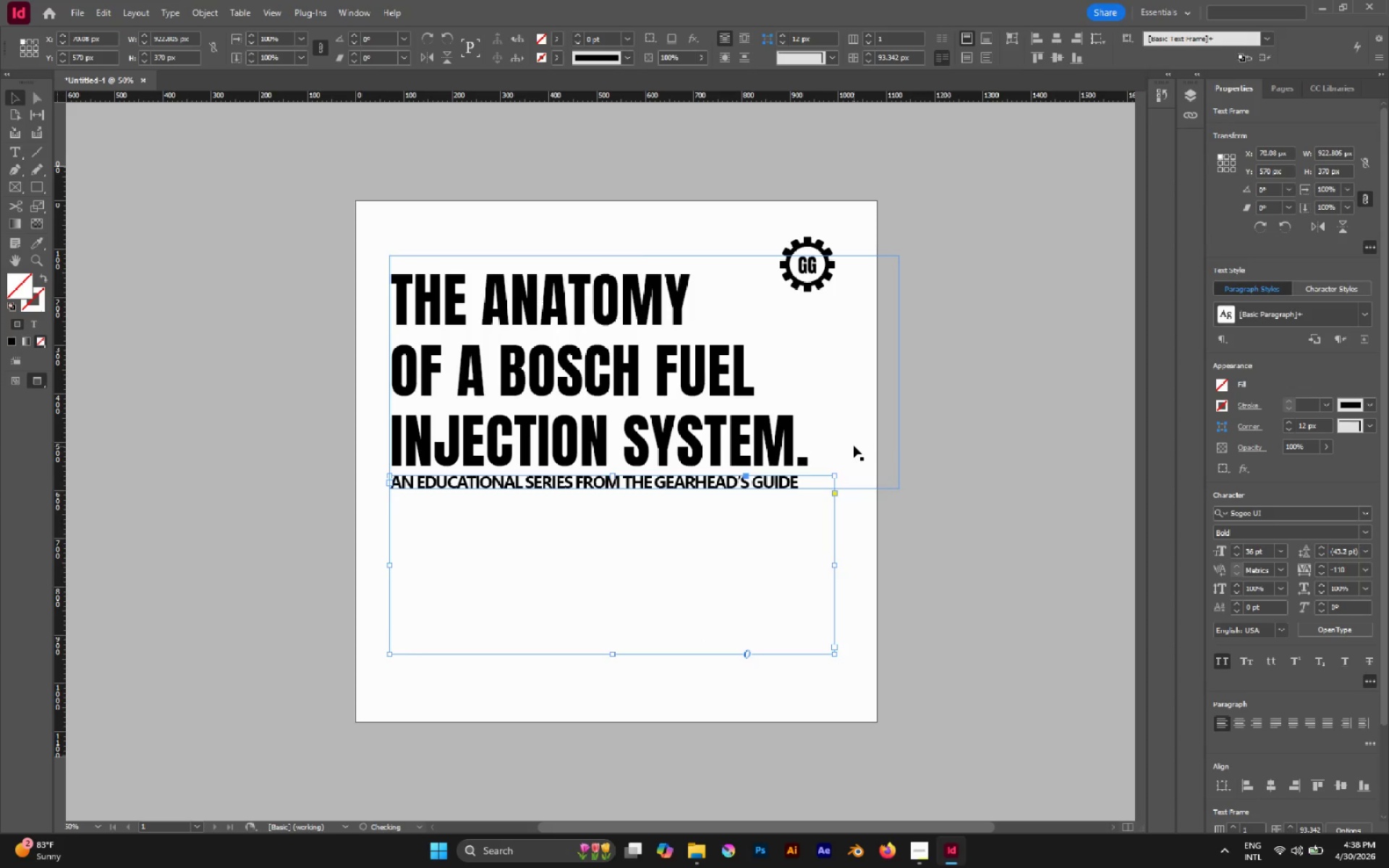 
left_click([854, 446])
 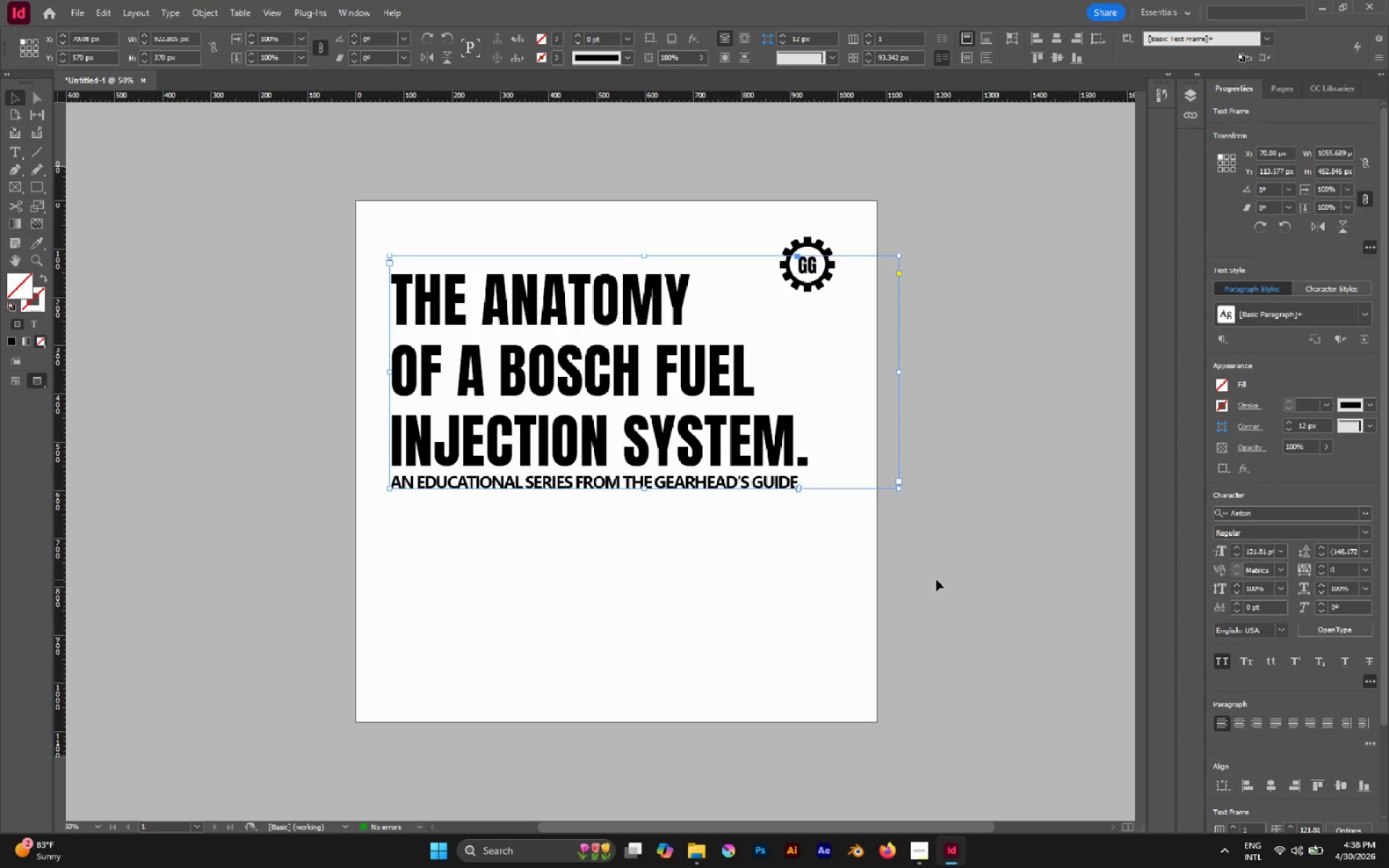 
left_click([936, 579])
 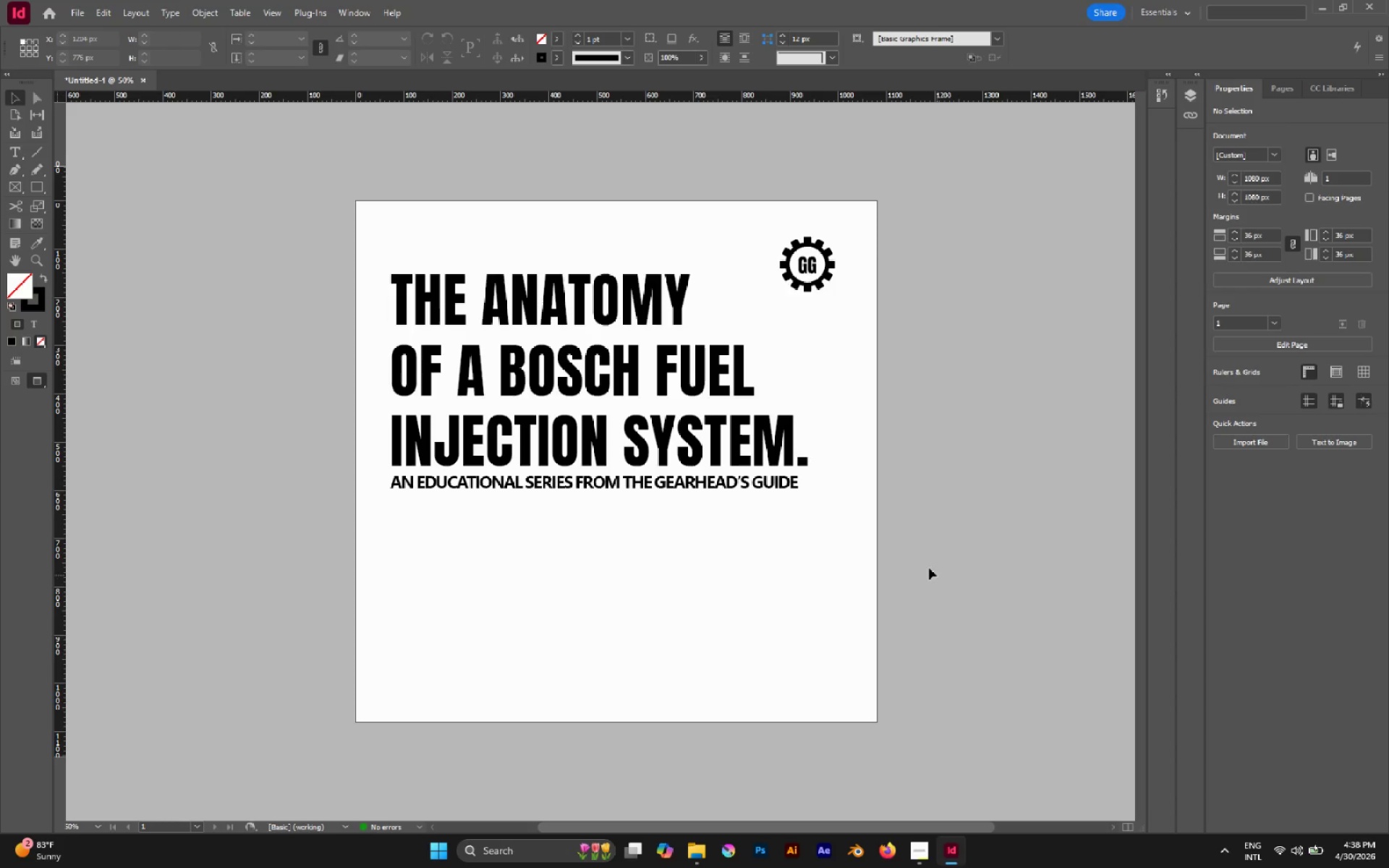 
left_click_drag(start_coordinate=[563, 302], to_coordinate=[566, 304])
 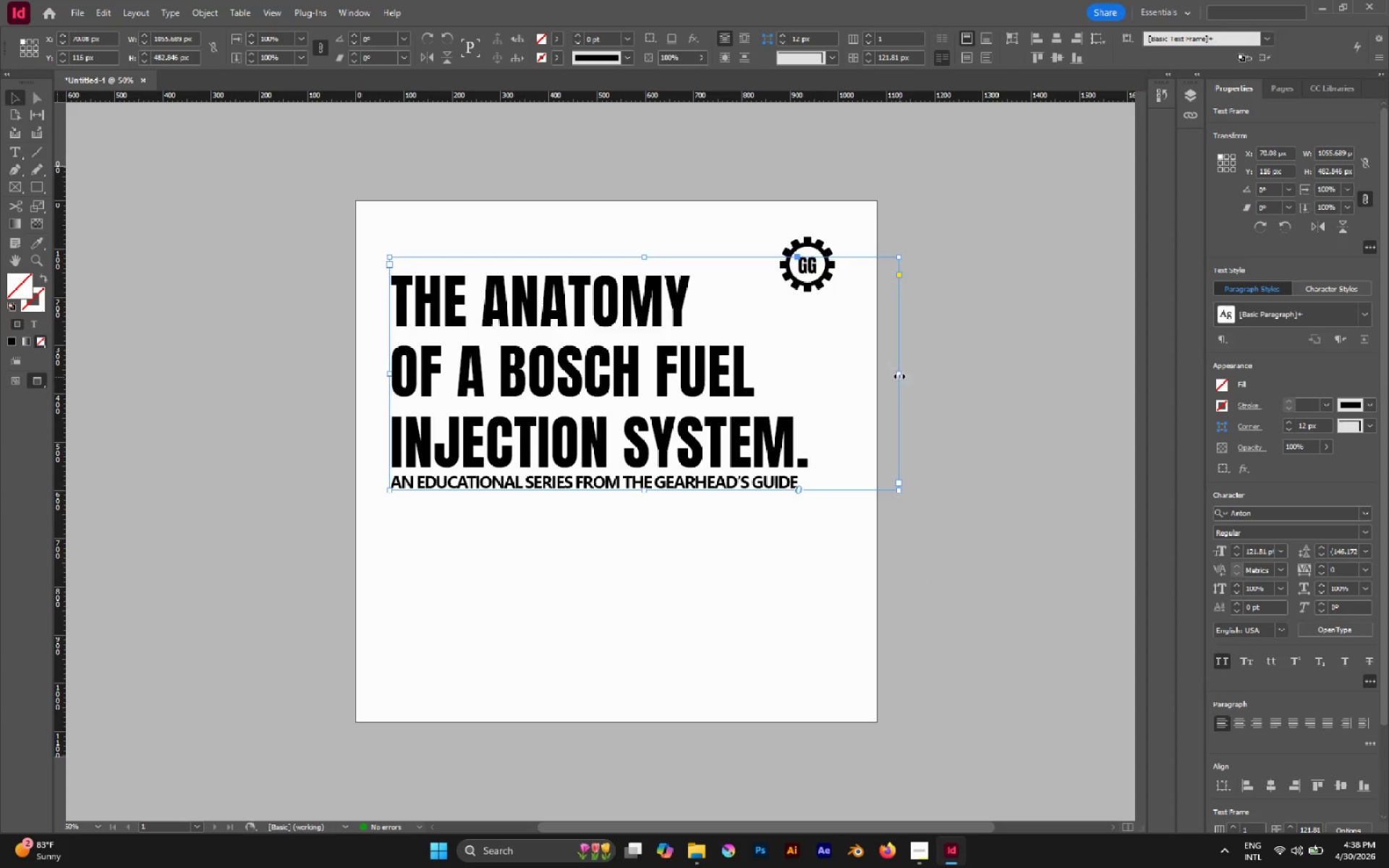 
left_click_drag(start_coordinate=[899, 374], to_coordinate=[810, 363])
 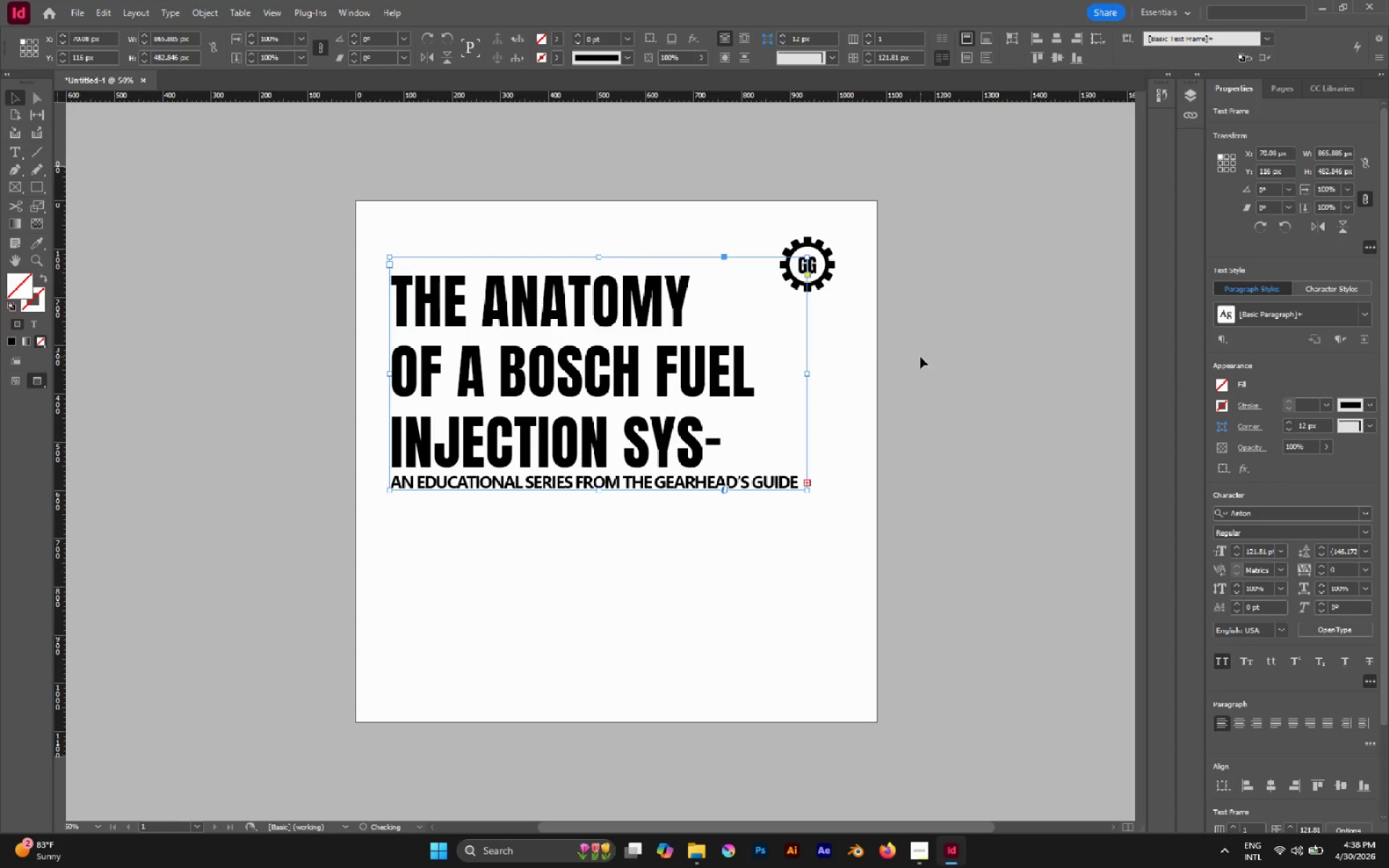 
left_click([920, 357])
 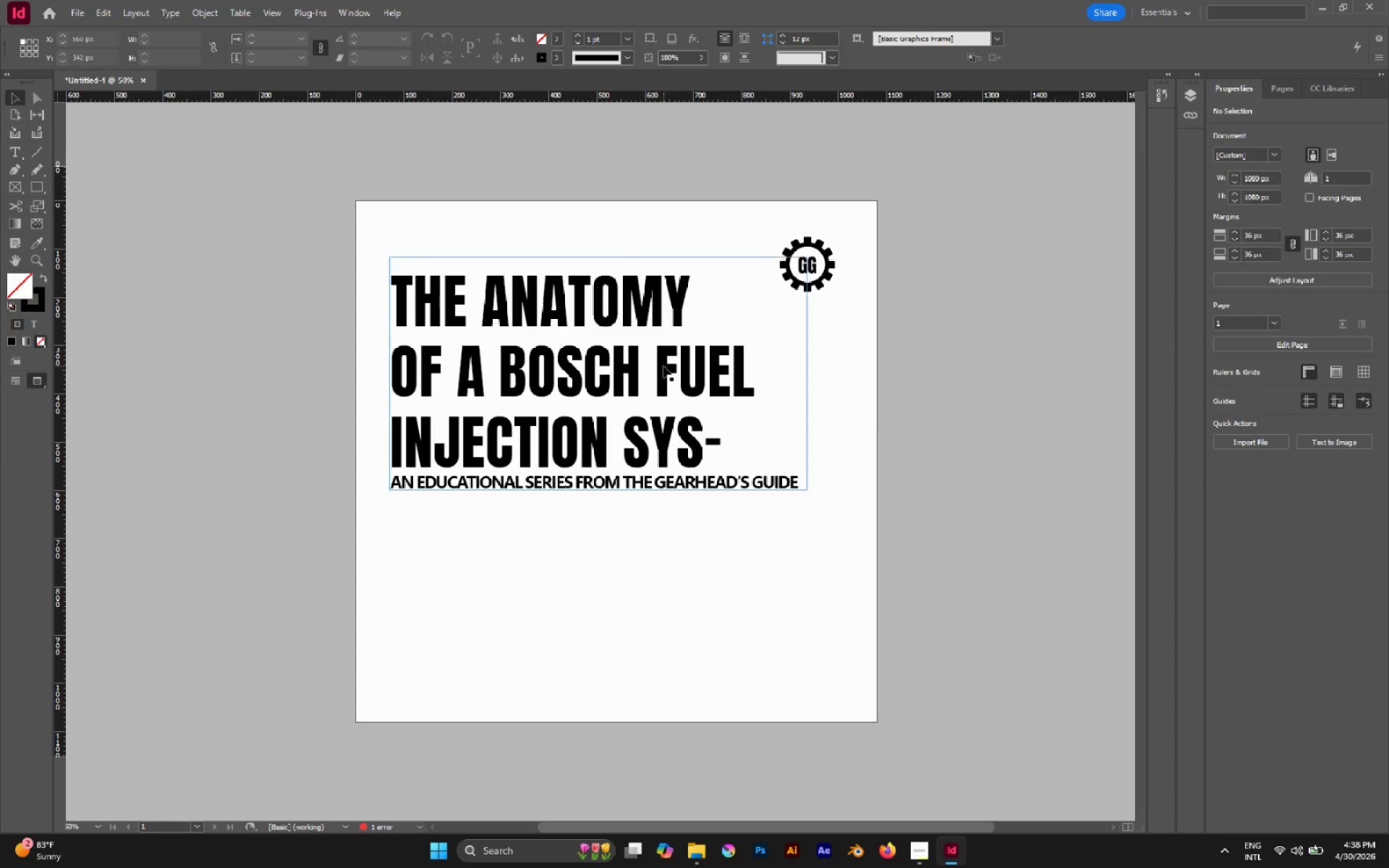 
left_click([663, 366])
 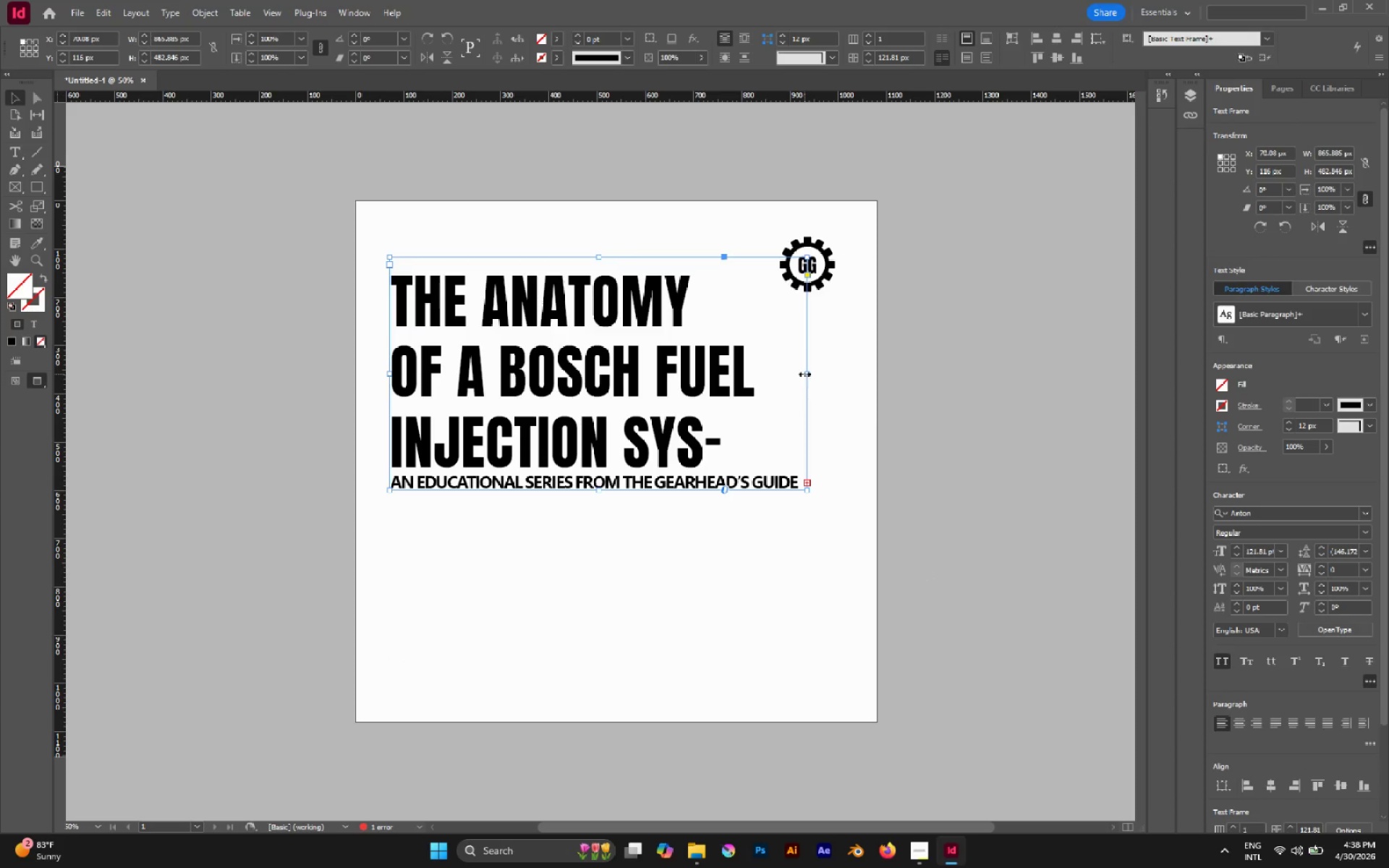 
left_click_drag(start_coordinate=[805, 374], to_coordinate=[810, 374])
 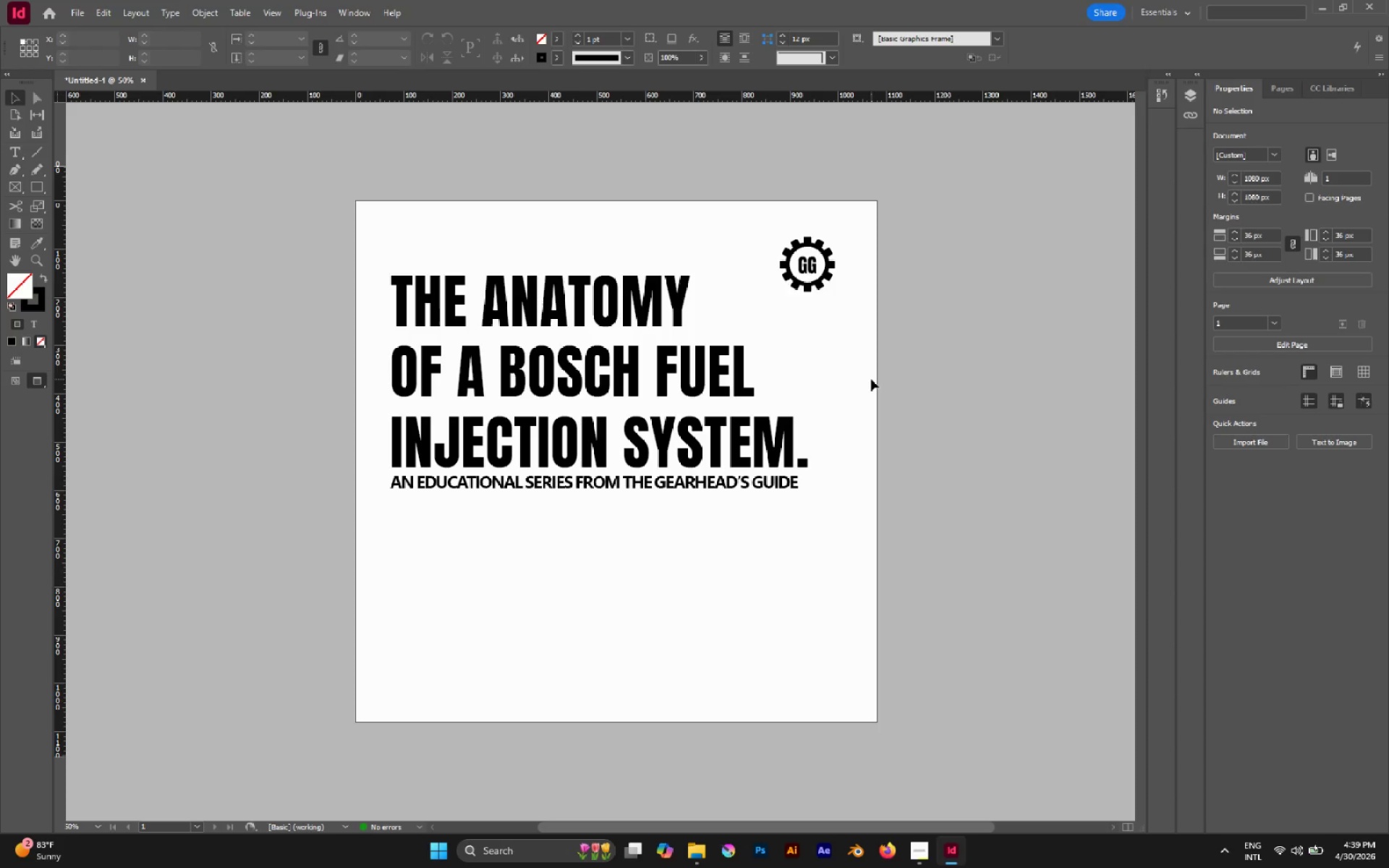 
wait(33.03)
 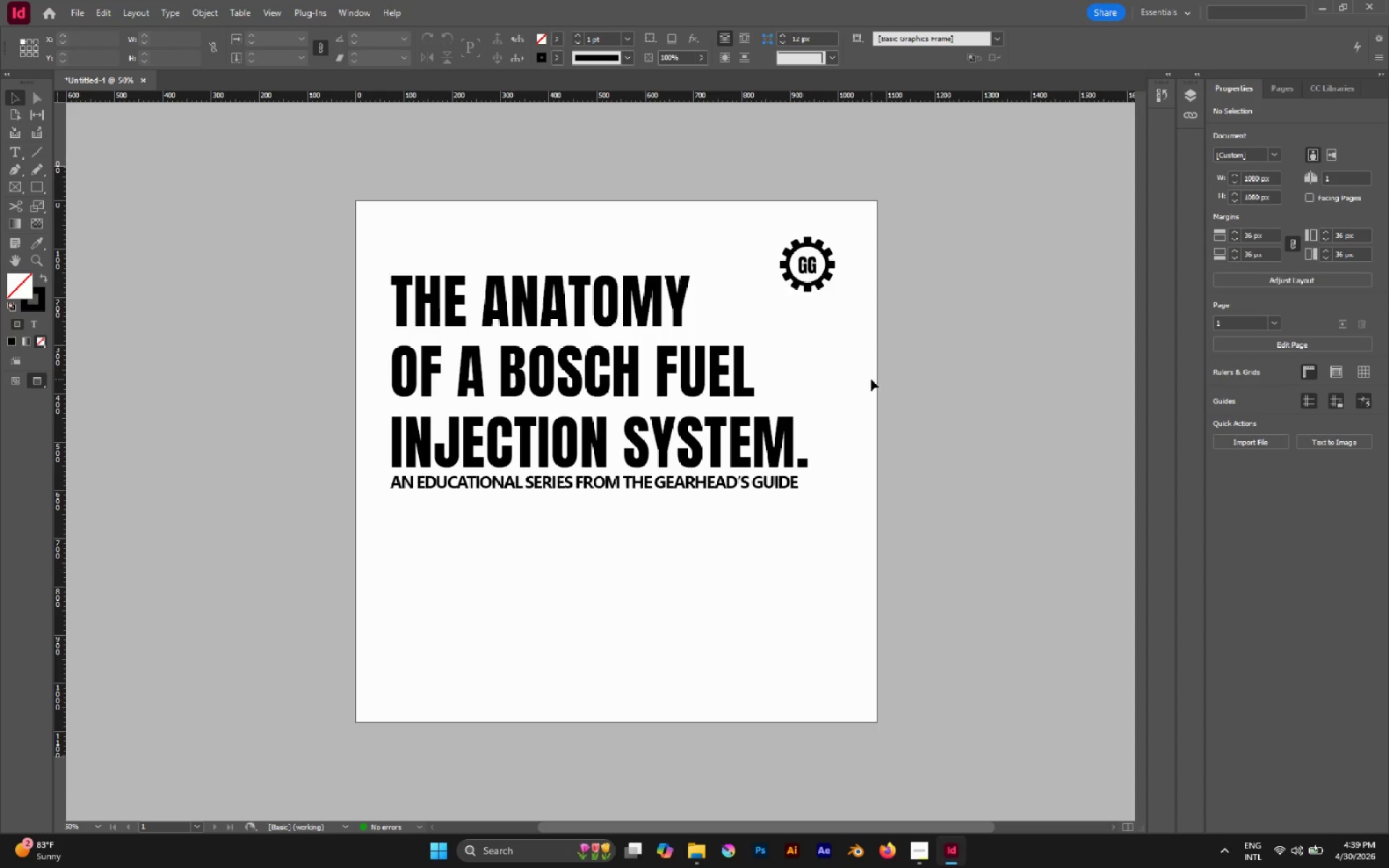 
left_click([43, 186])
 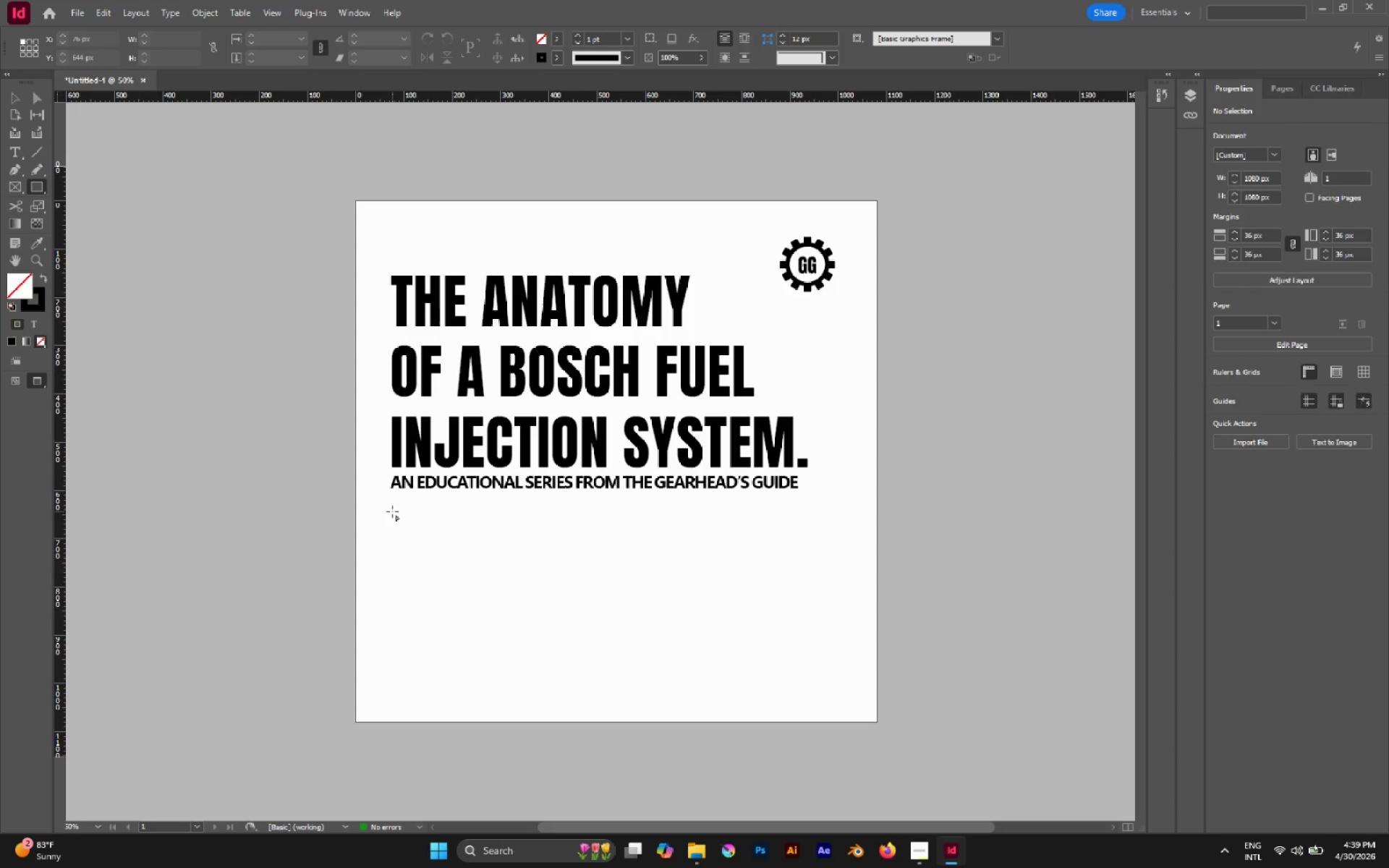 
left_click_drag(start_coordinate=[391, 510], to_coordinate=[504, 665])
 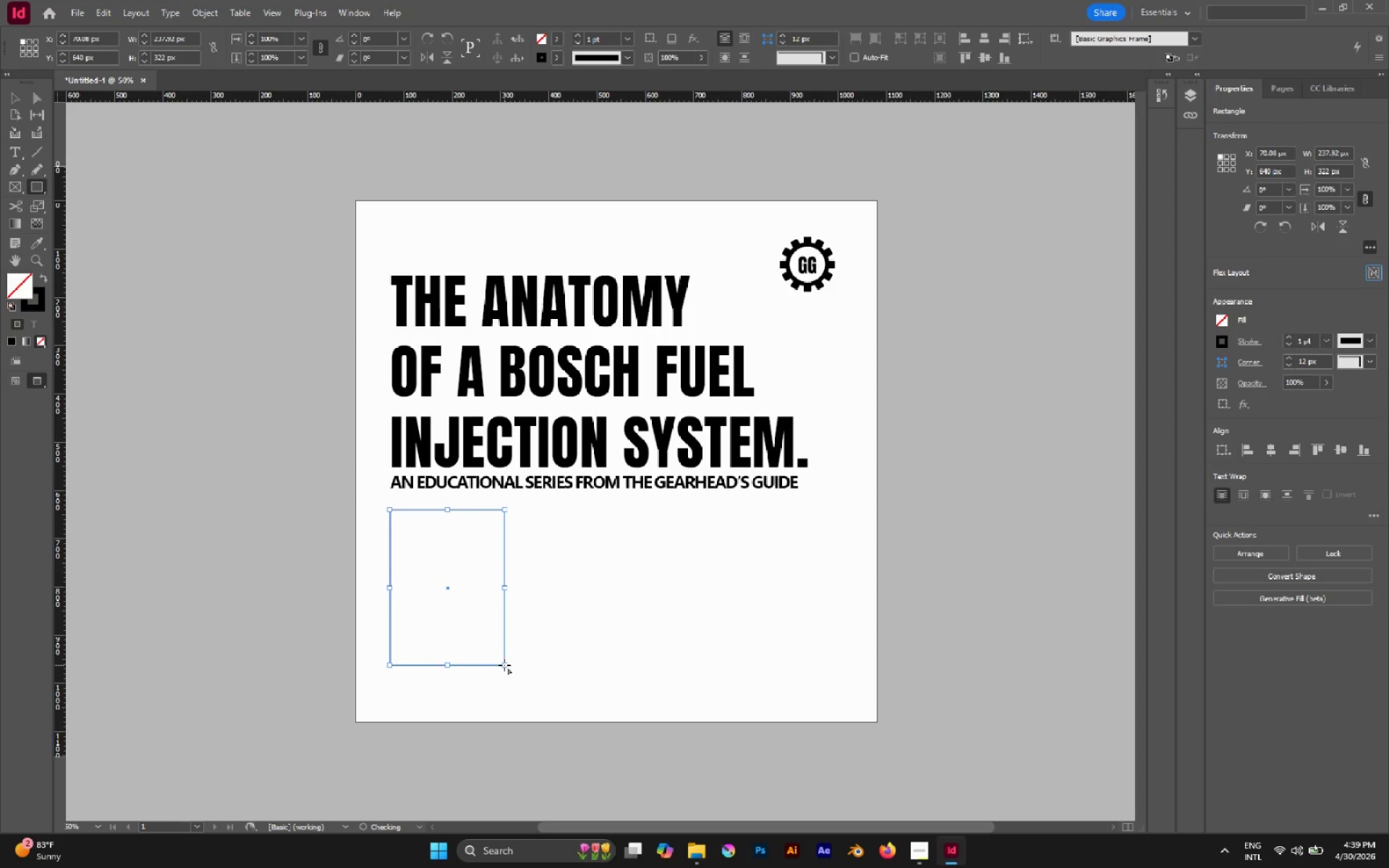 
key(A)
 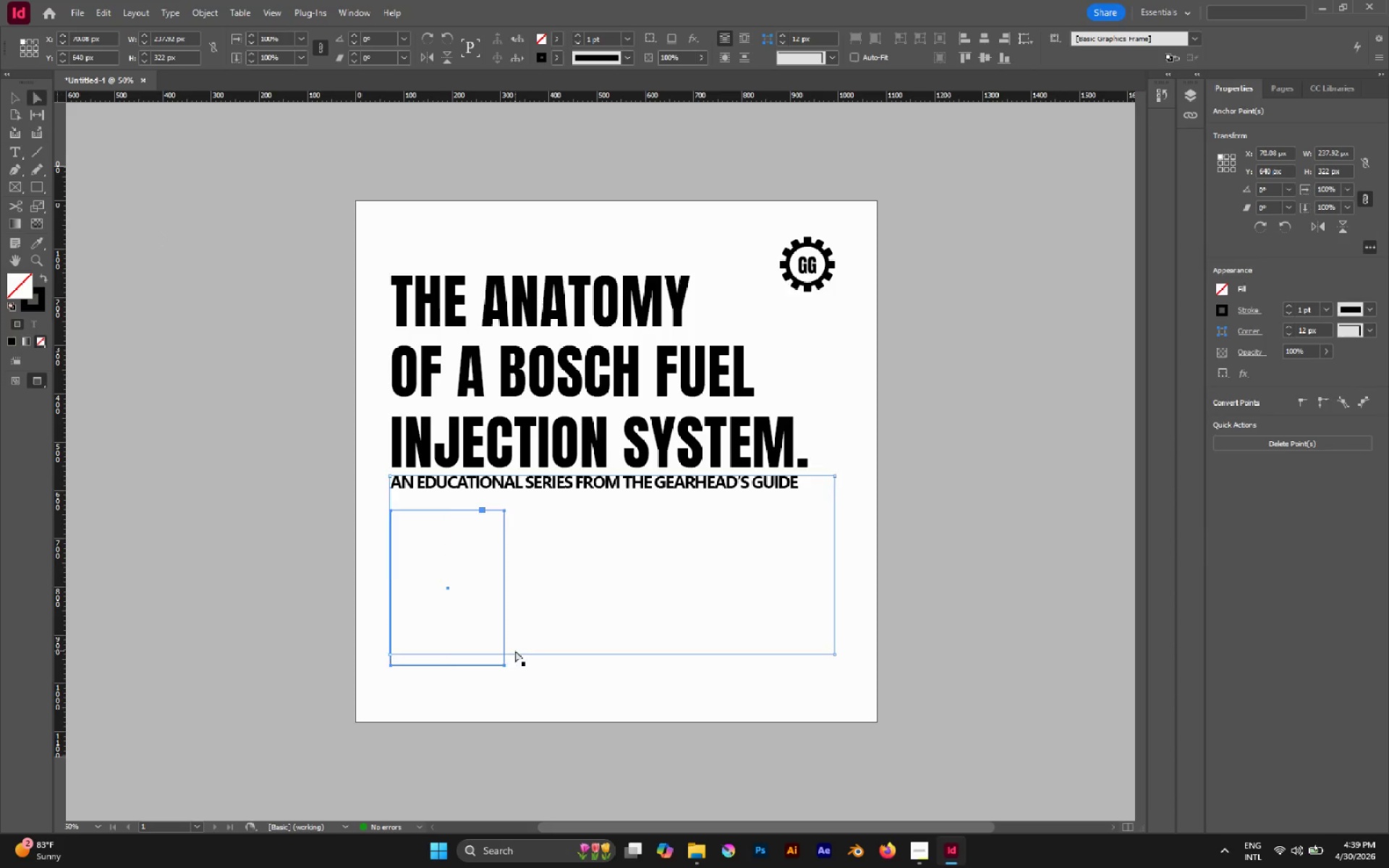 
key(V)
 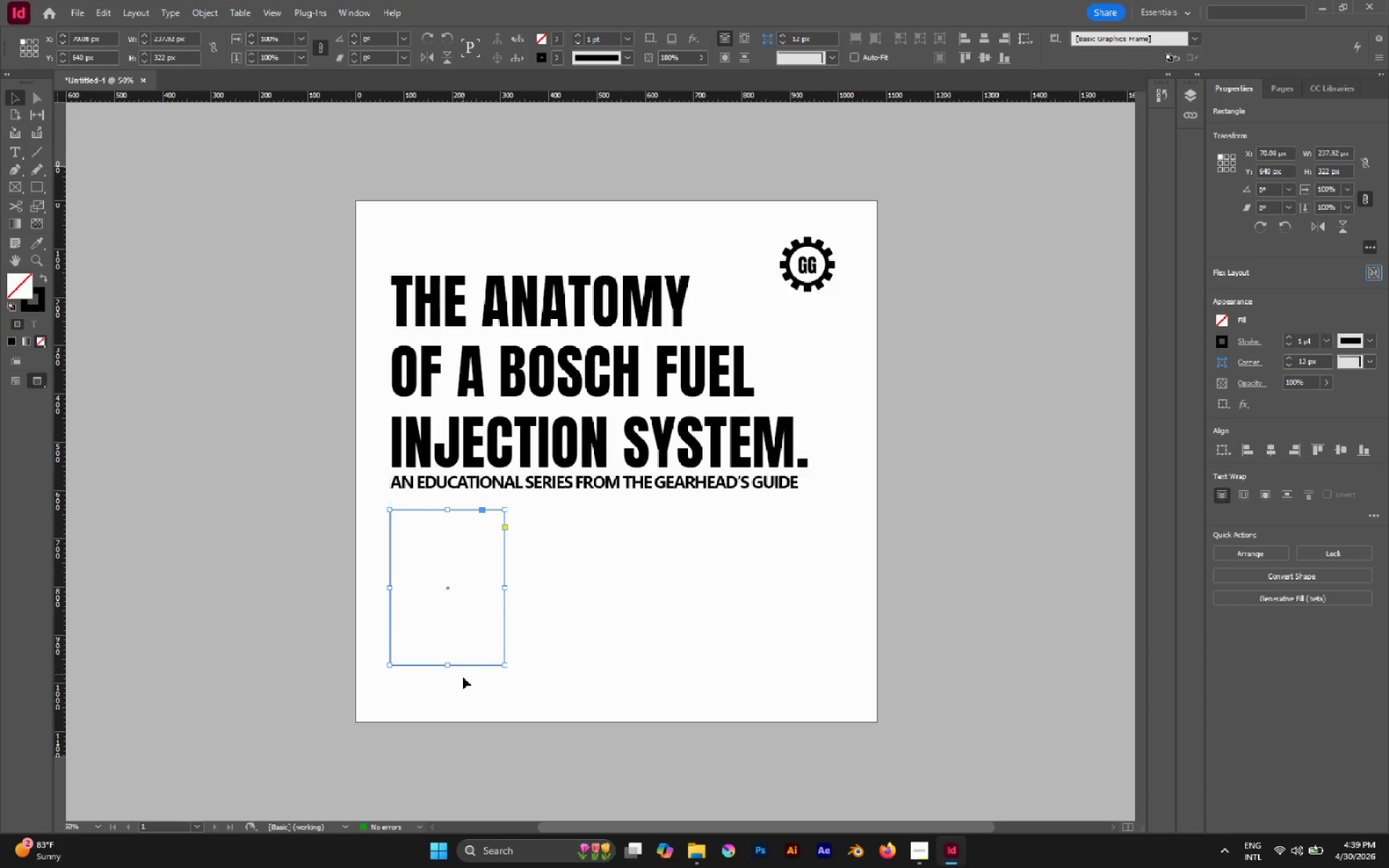 
hold_key(key=AltLeft, duration=0.59)
scroll: coordinate [441, 658], scroll_direction: up, amount: 1.0
 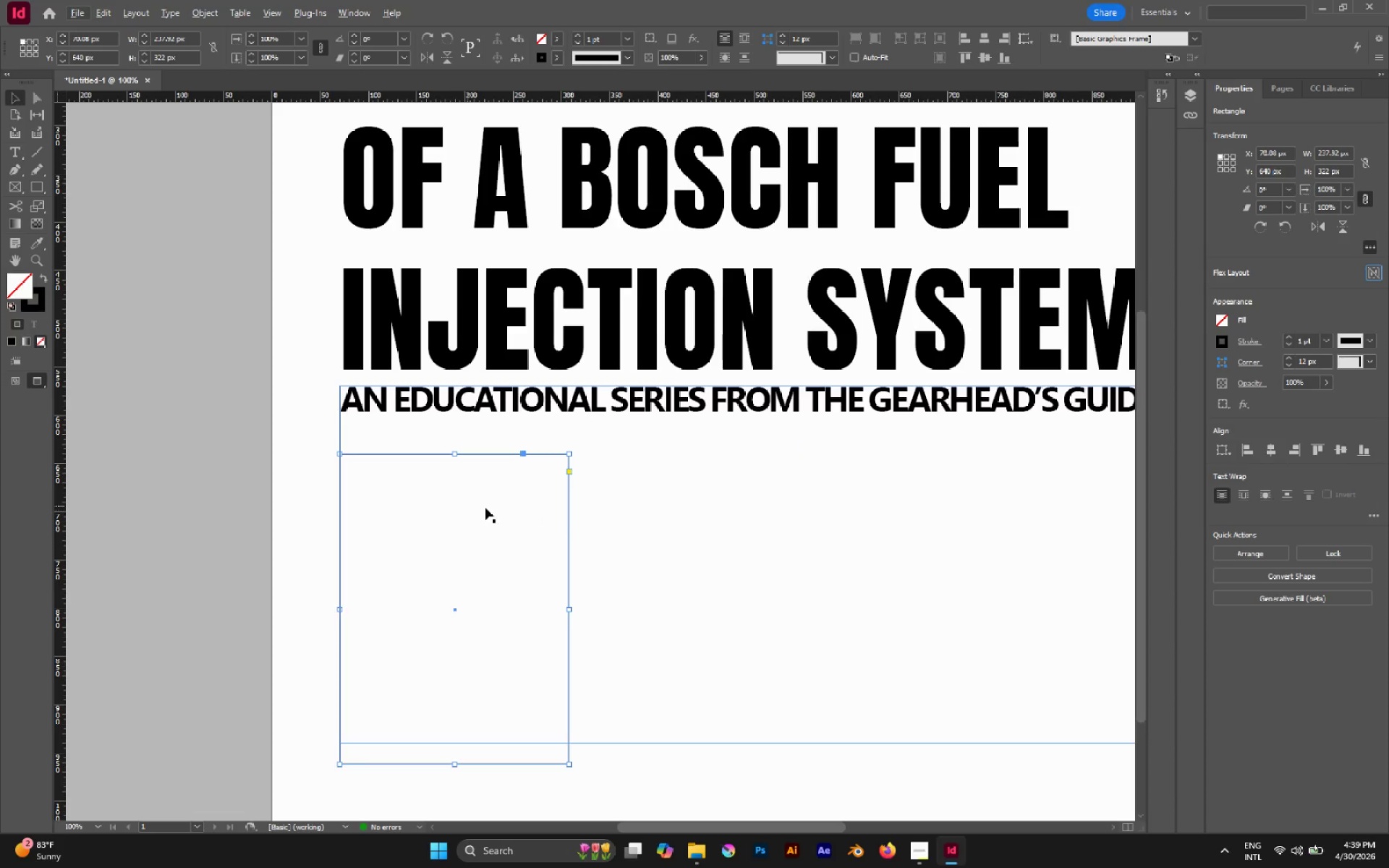 
left_click([686, 527])
 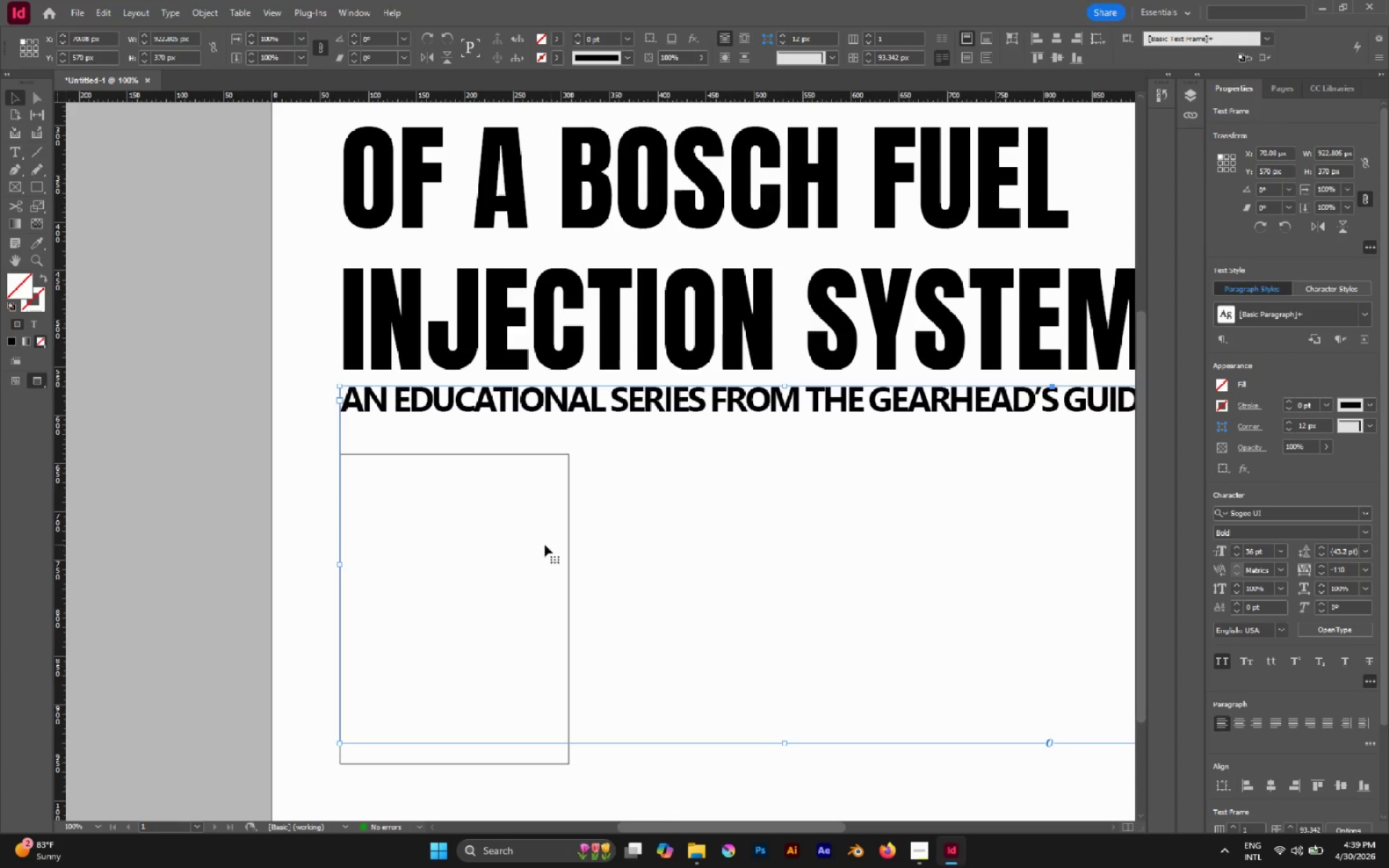 
hold_key(key=AltLeft, duration=0.39)
scroll: coordinate [472, 531], scroll_direction: down, amount: 1.0
 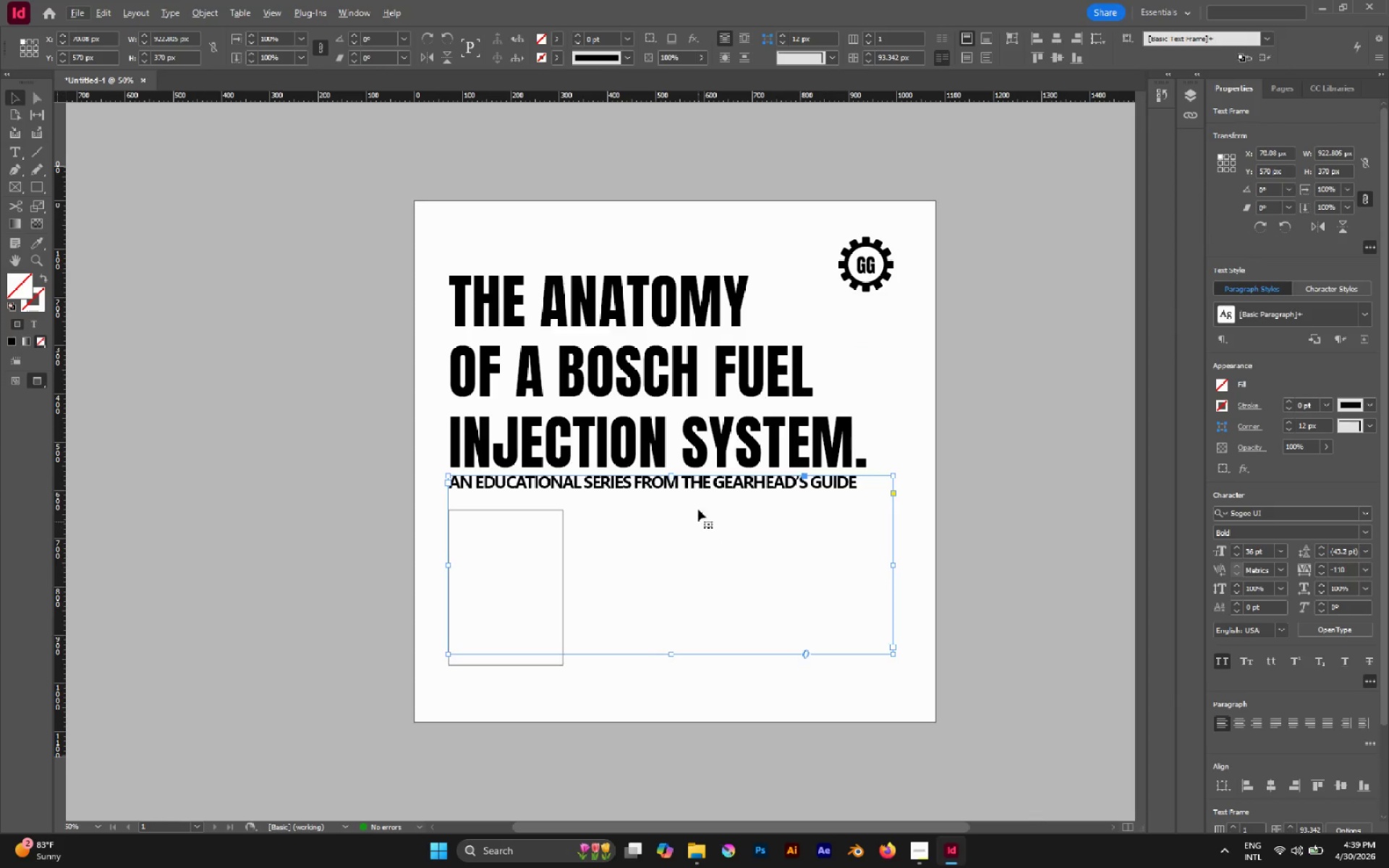 
double_click([698, 488])
 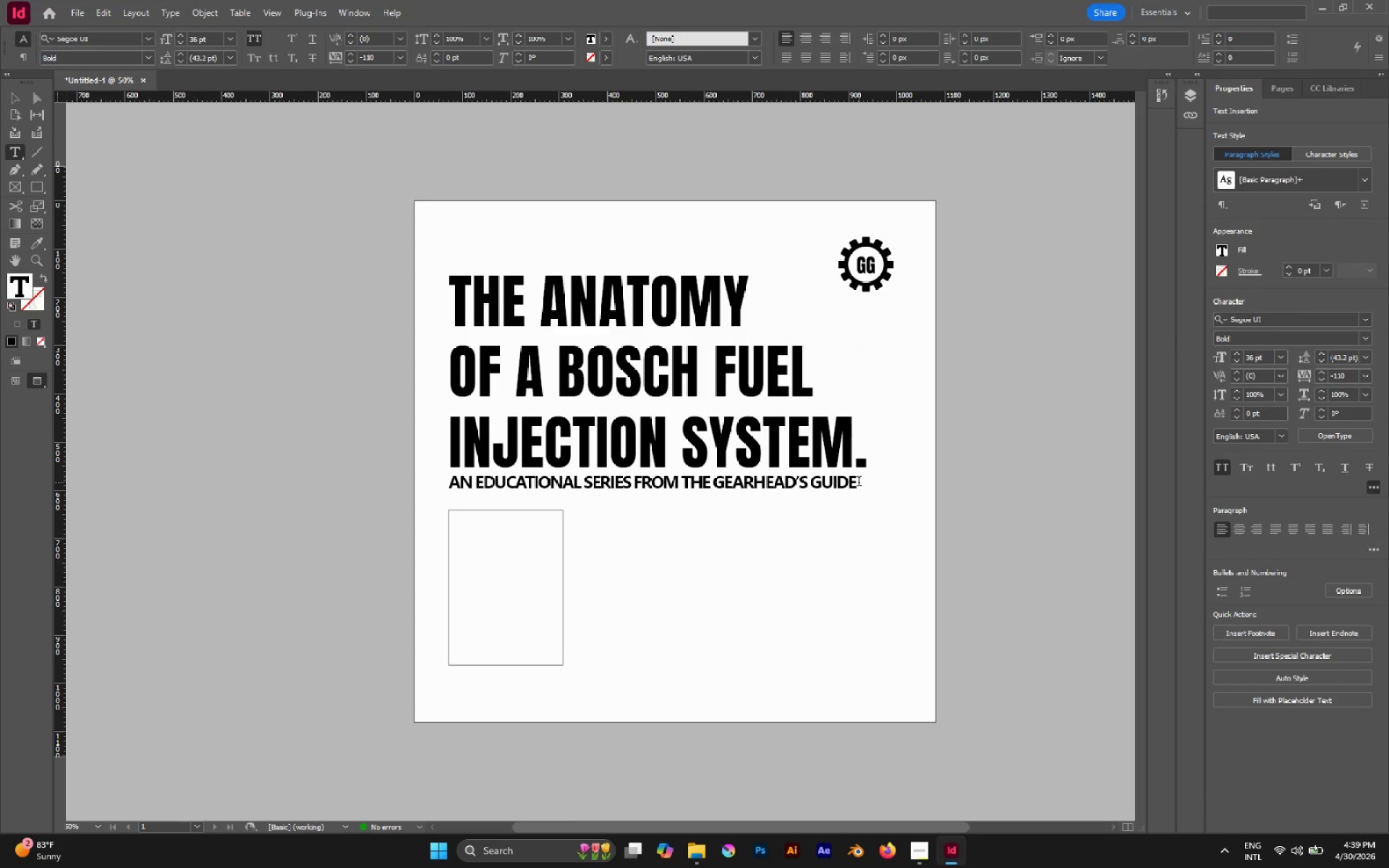 
left_click_drag(start_coordinate=[859, 482], to_coordinate=[904, 583])
 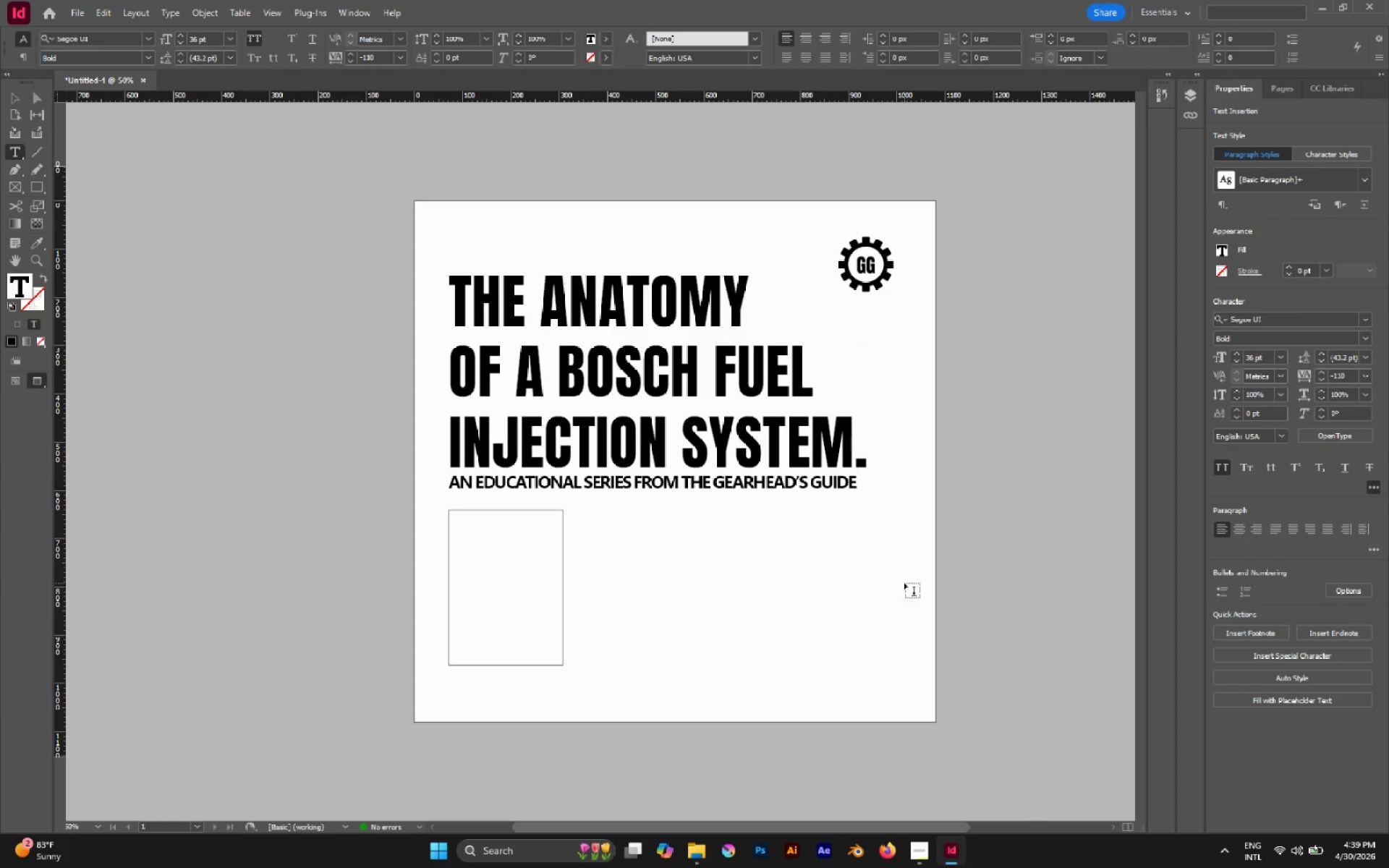 
key(Delete)
 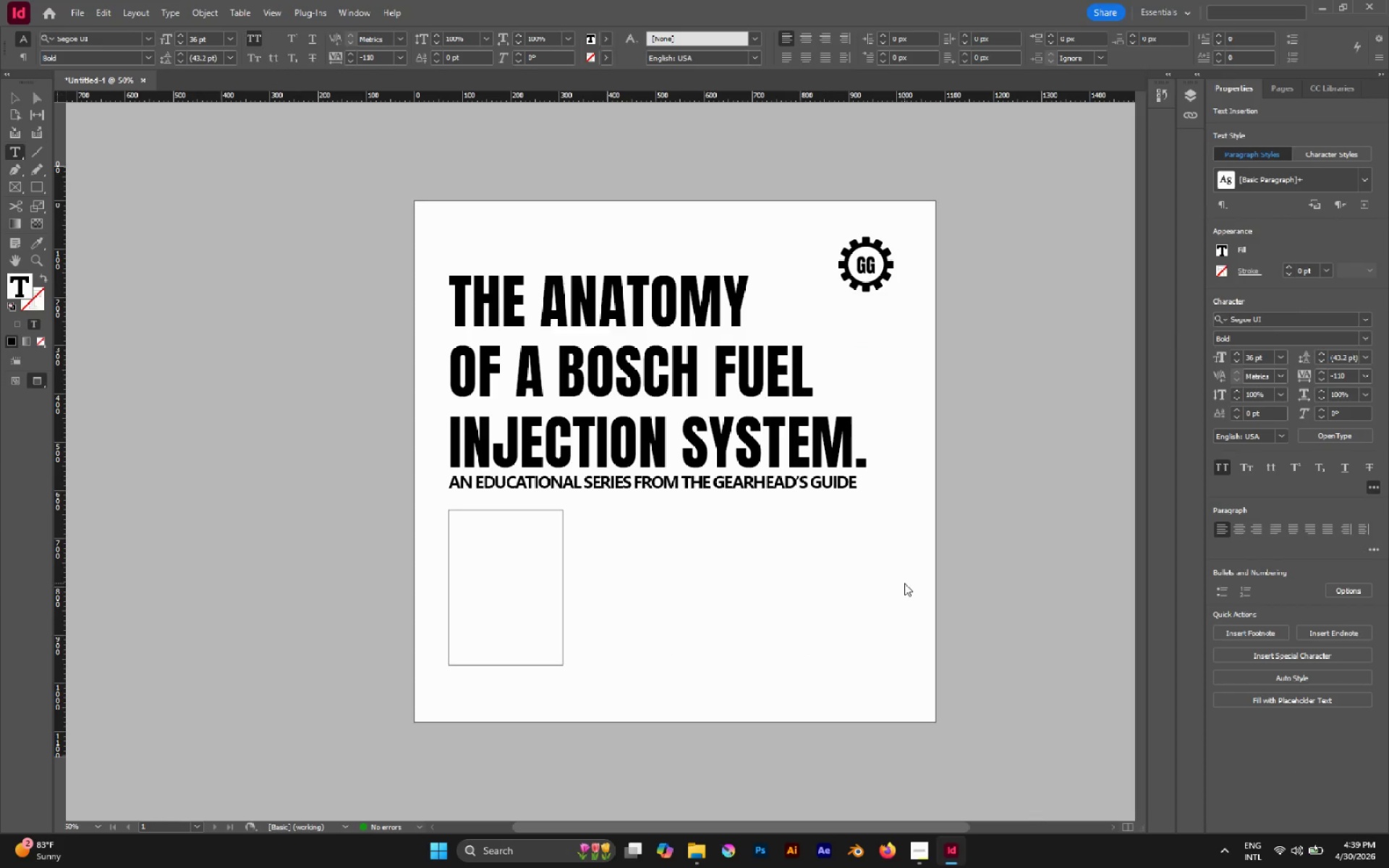 
key(Delete)
 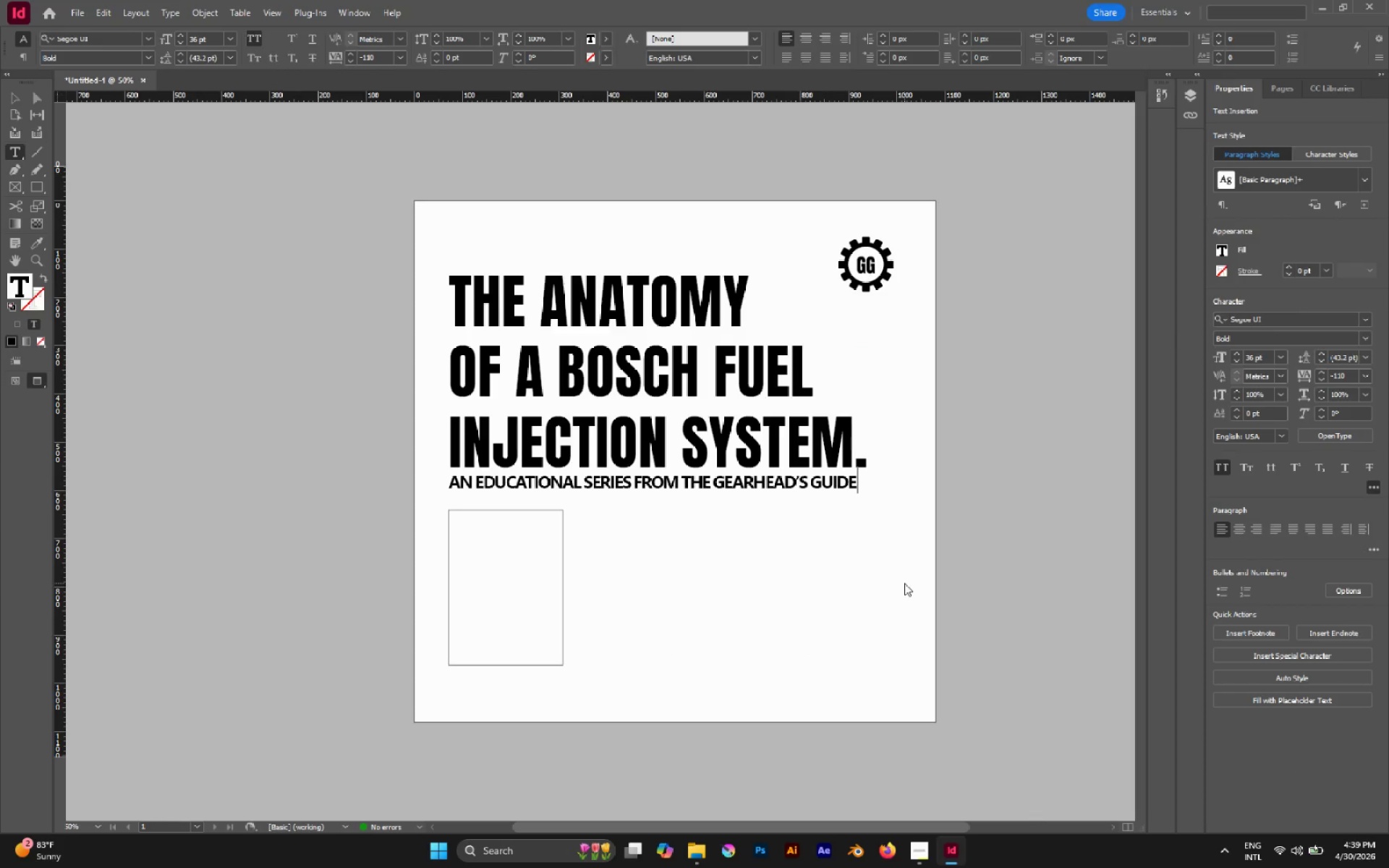 
key(Delete)
 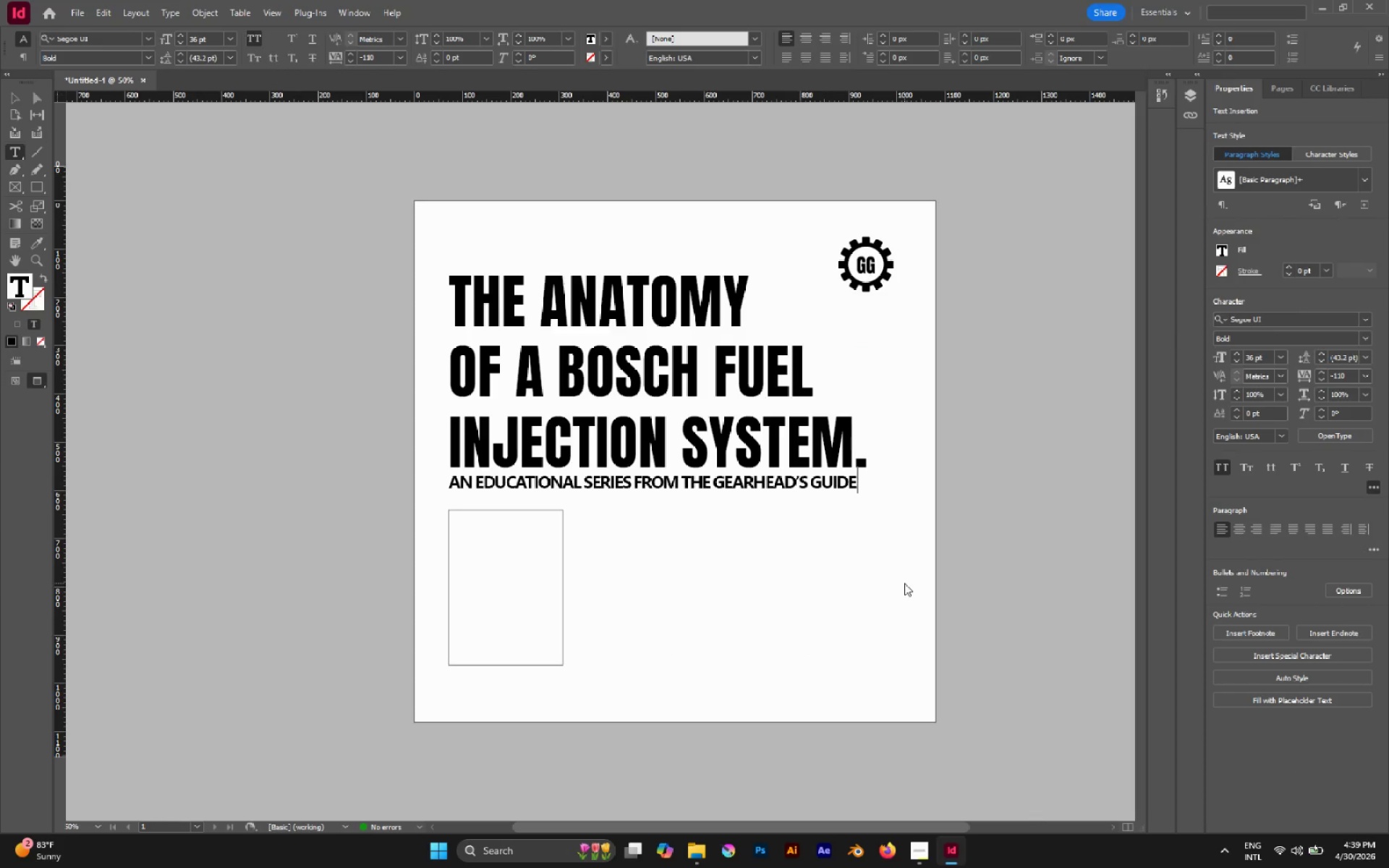 
key(Delete)
 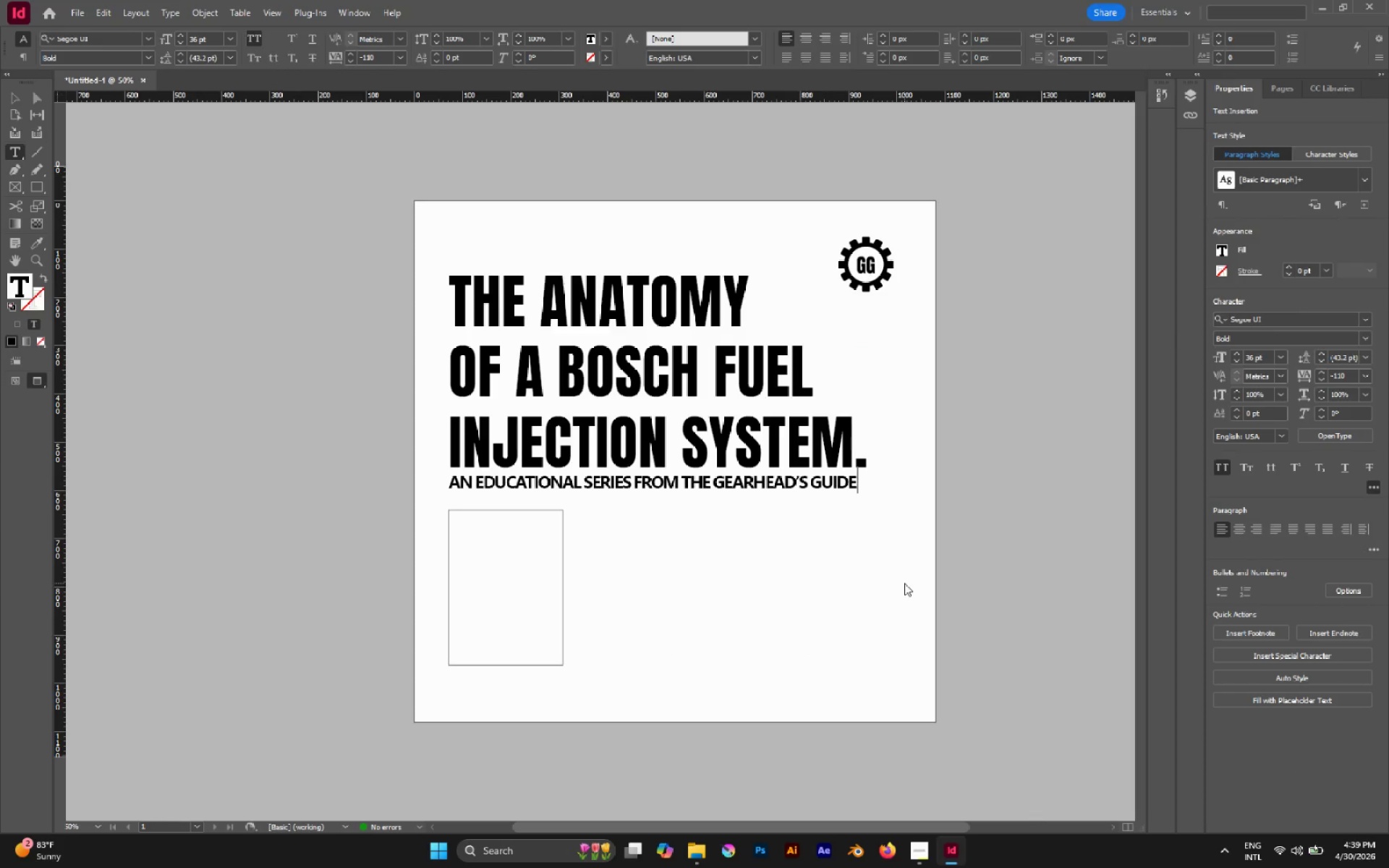 
key(Delete)
 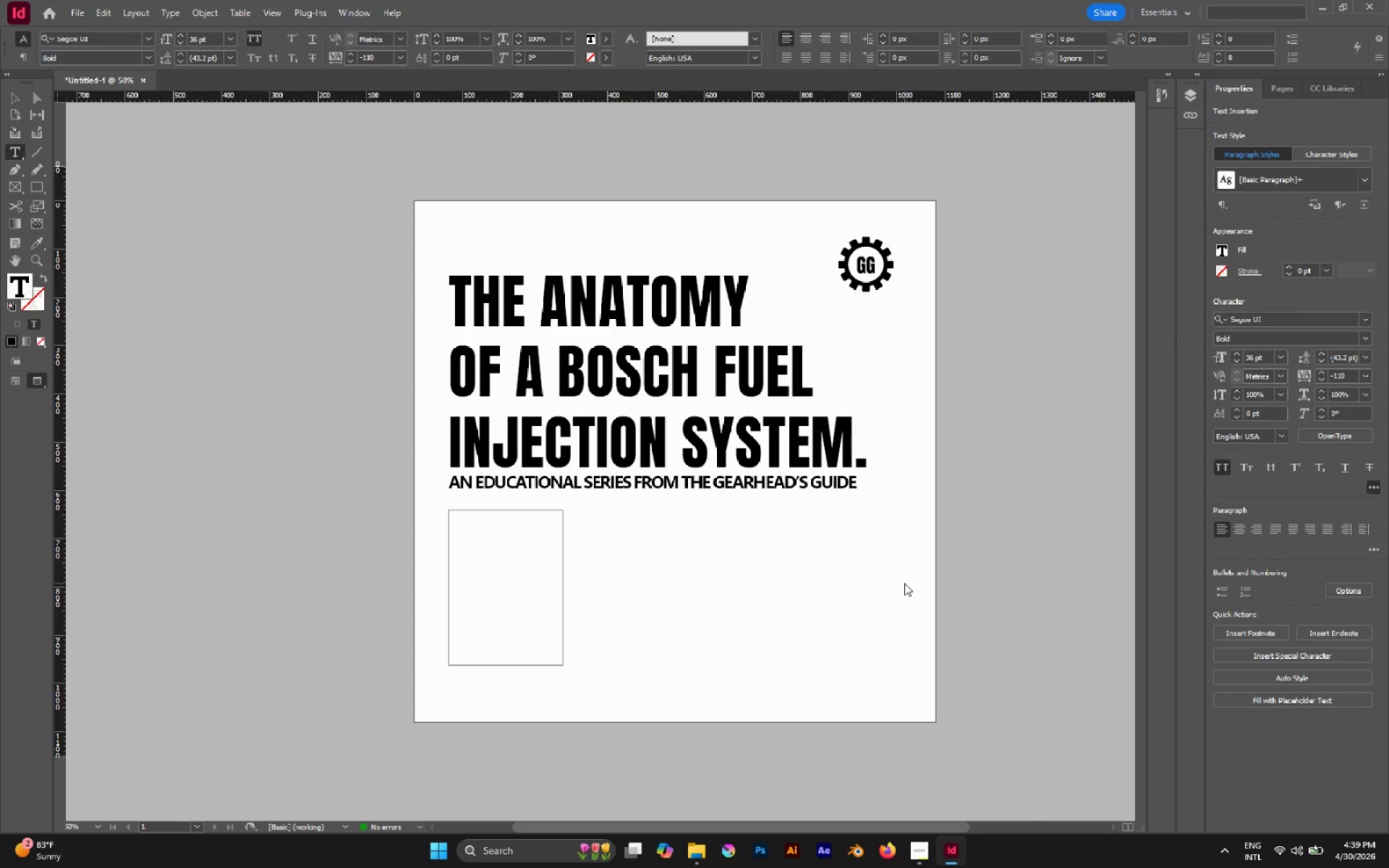 
key(Delete)
 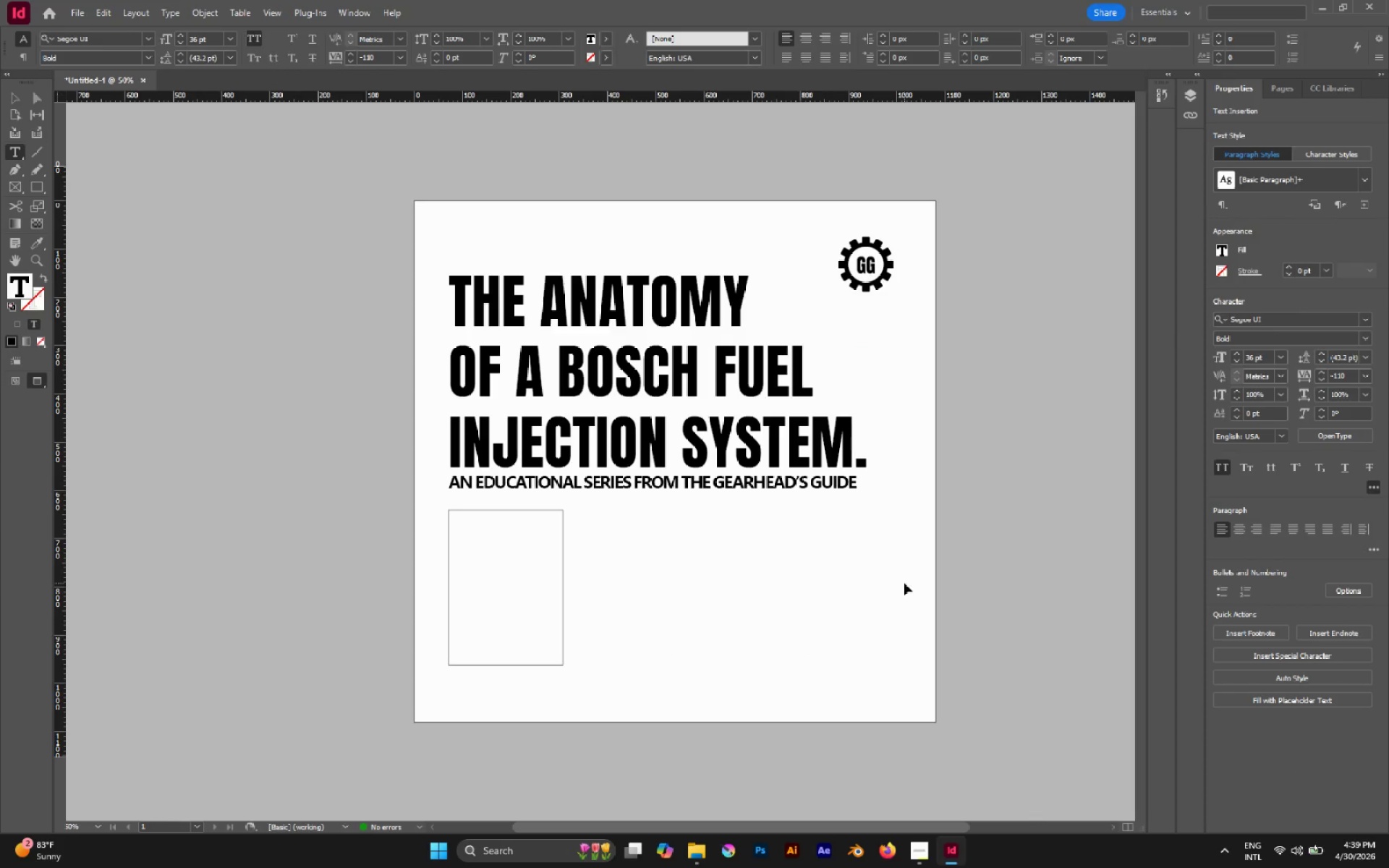 
key(Escape)
 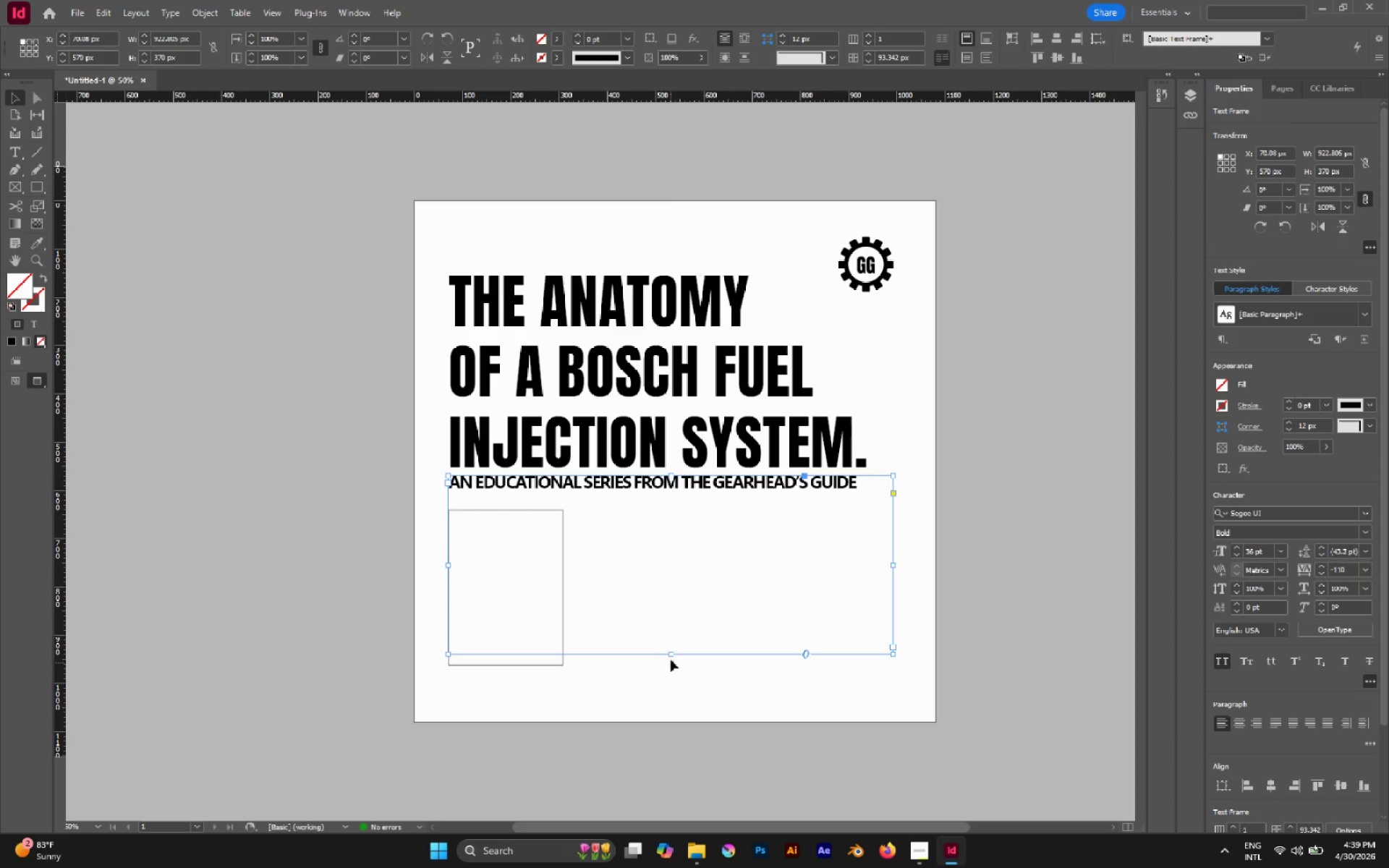 
left_click_drag(start_coordinate=[671, 655], to_coordinate=[651, 495])
 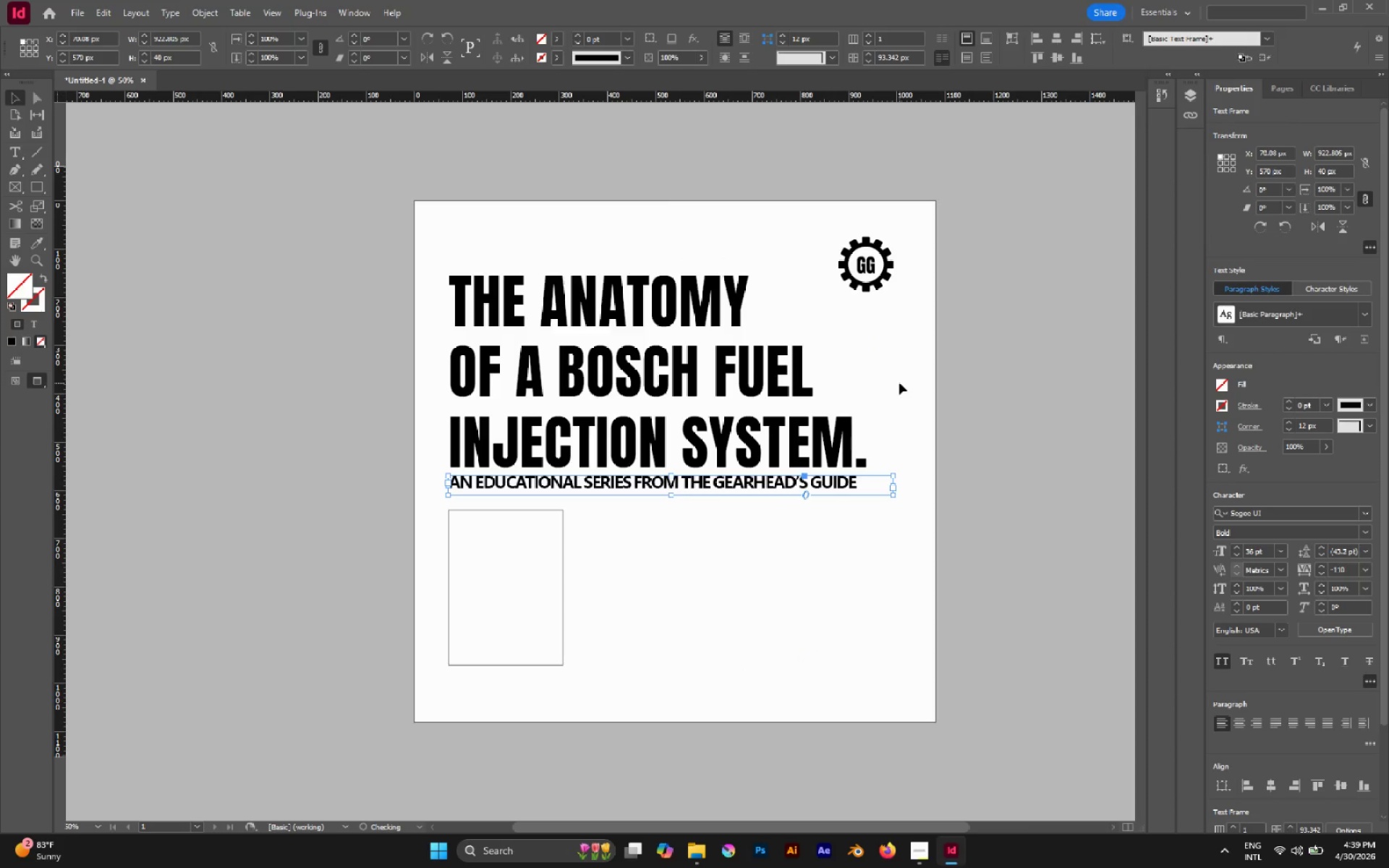 
left_click([899, 383])
 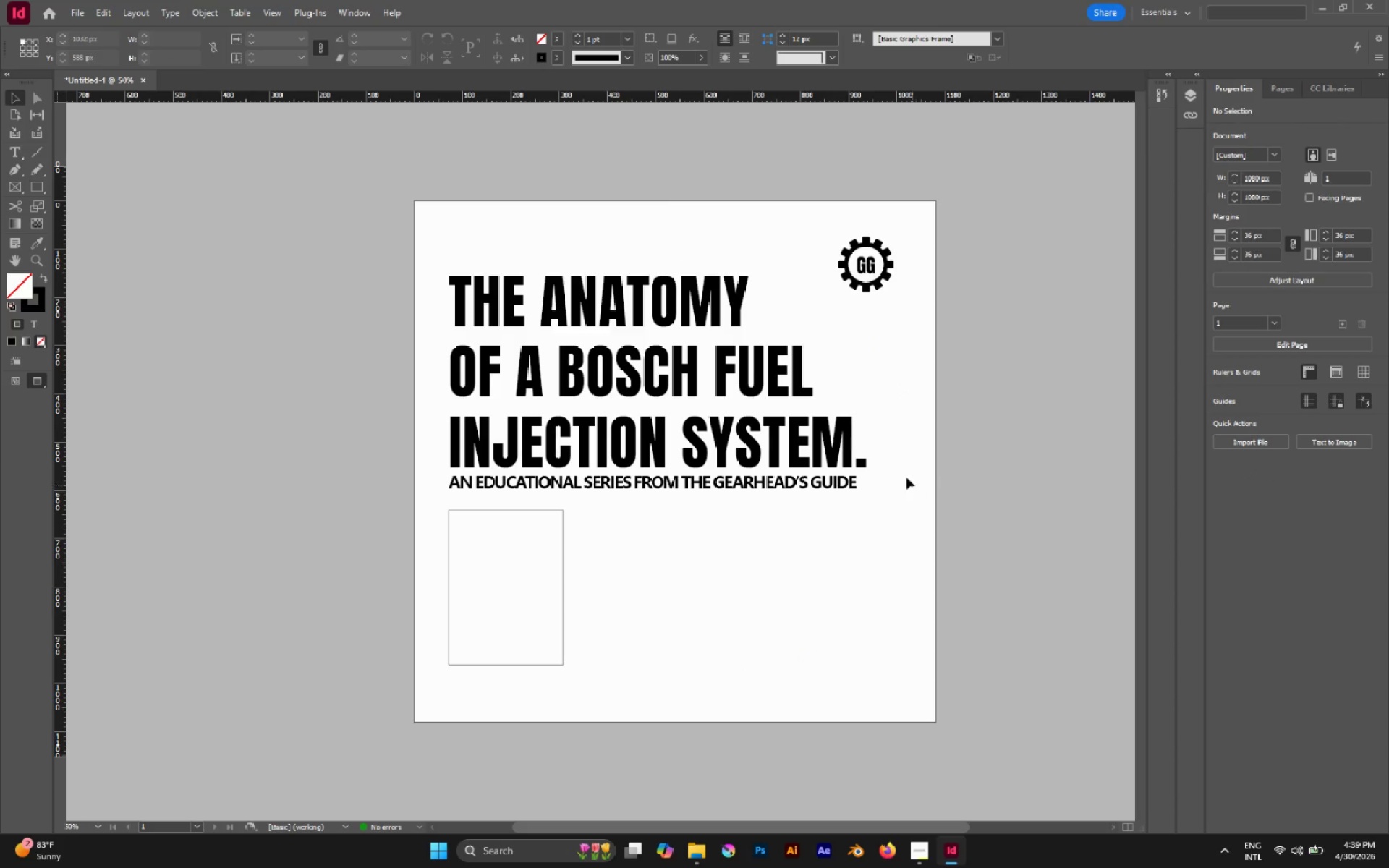 
wait(11.95)
 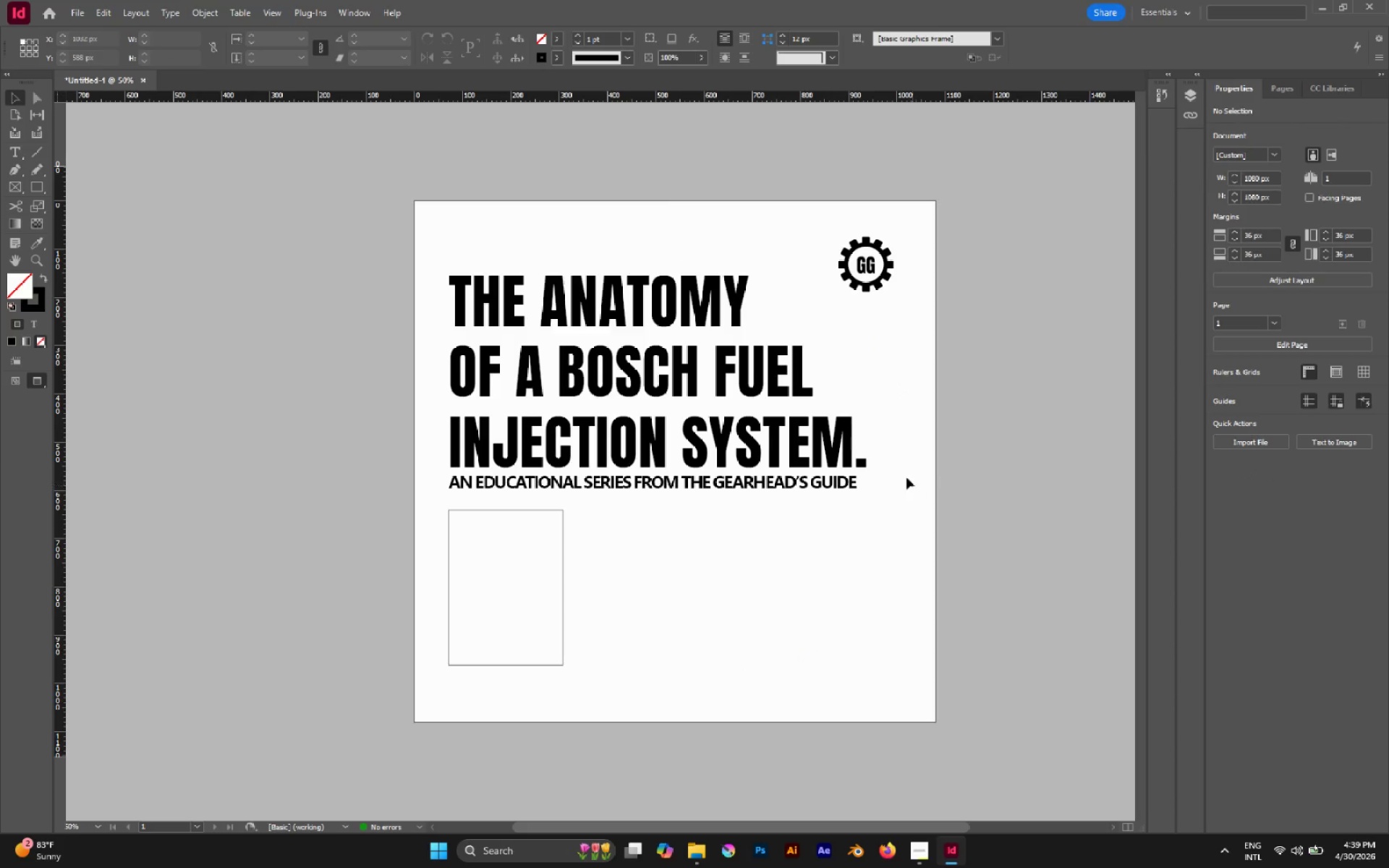 
left_click([558, 583])
 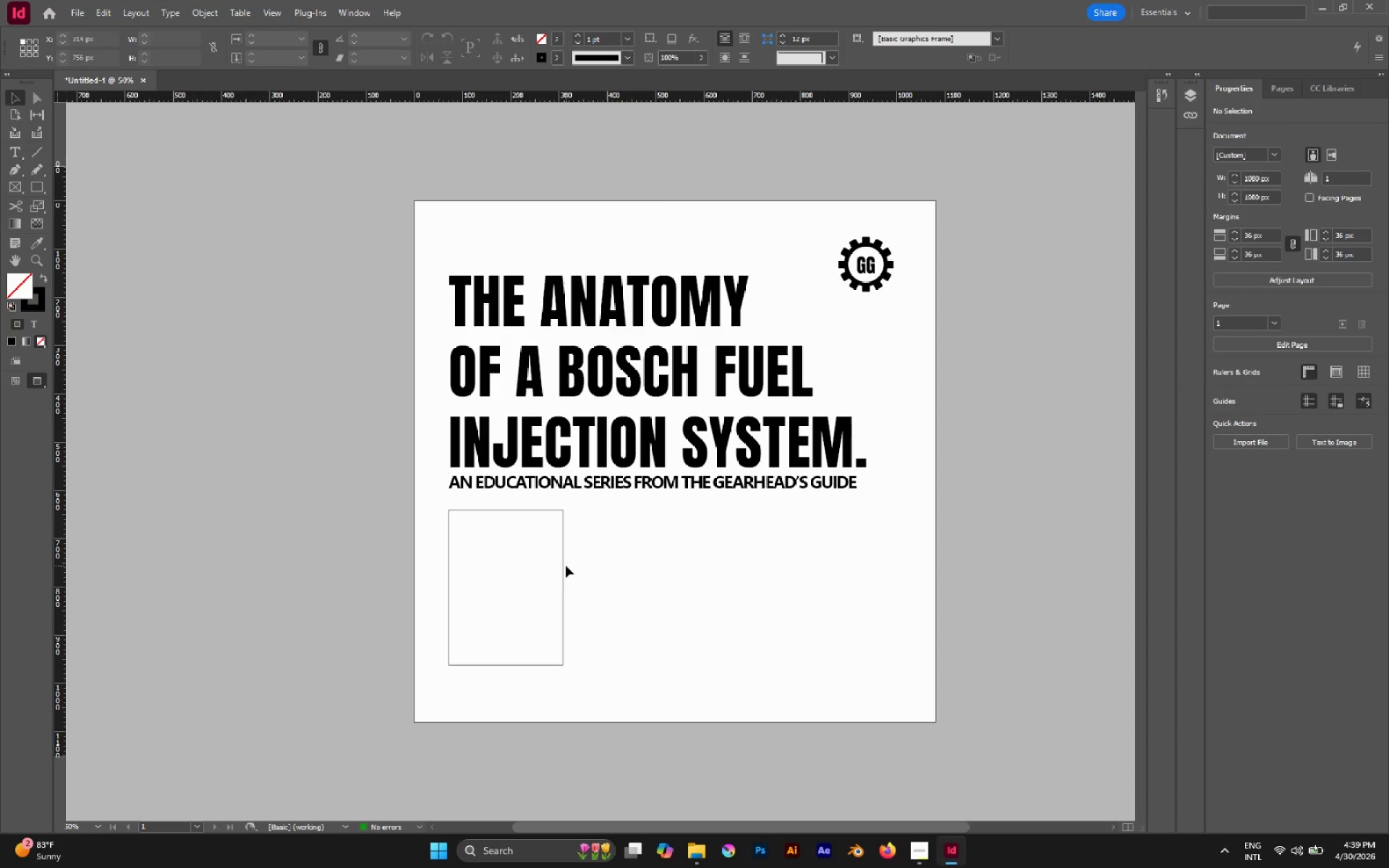 
left_click([566, 566])
 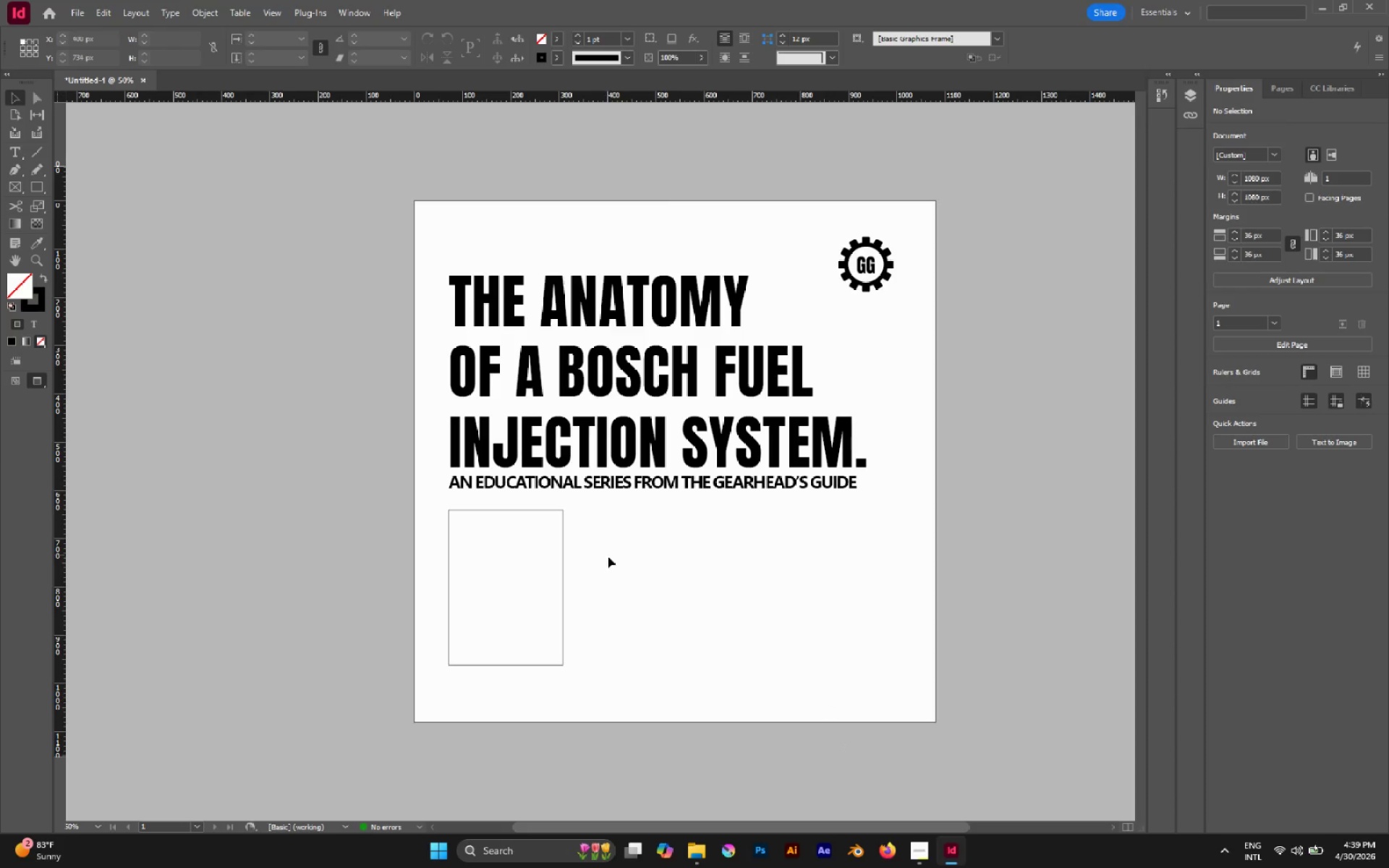 
left_click_drag(start_coordinate=[608, 555], to_coordinate=[524, 588])
 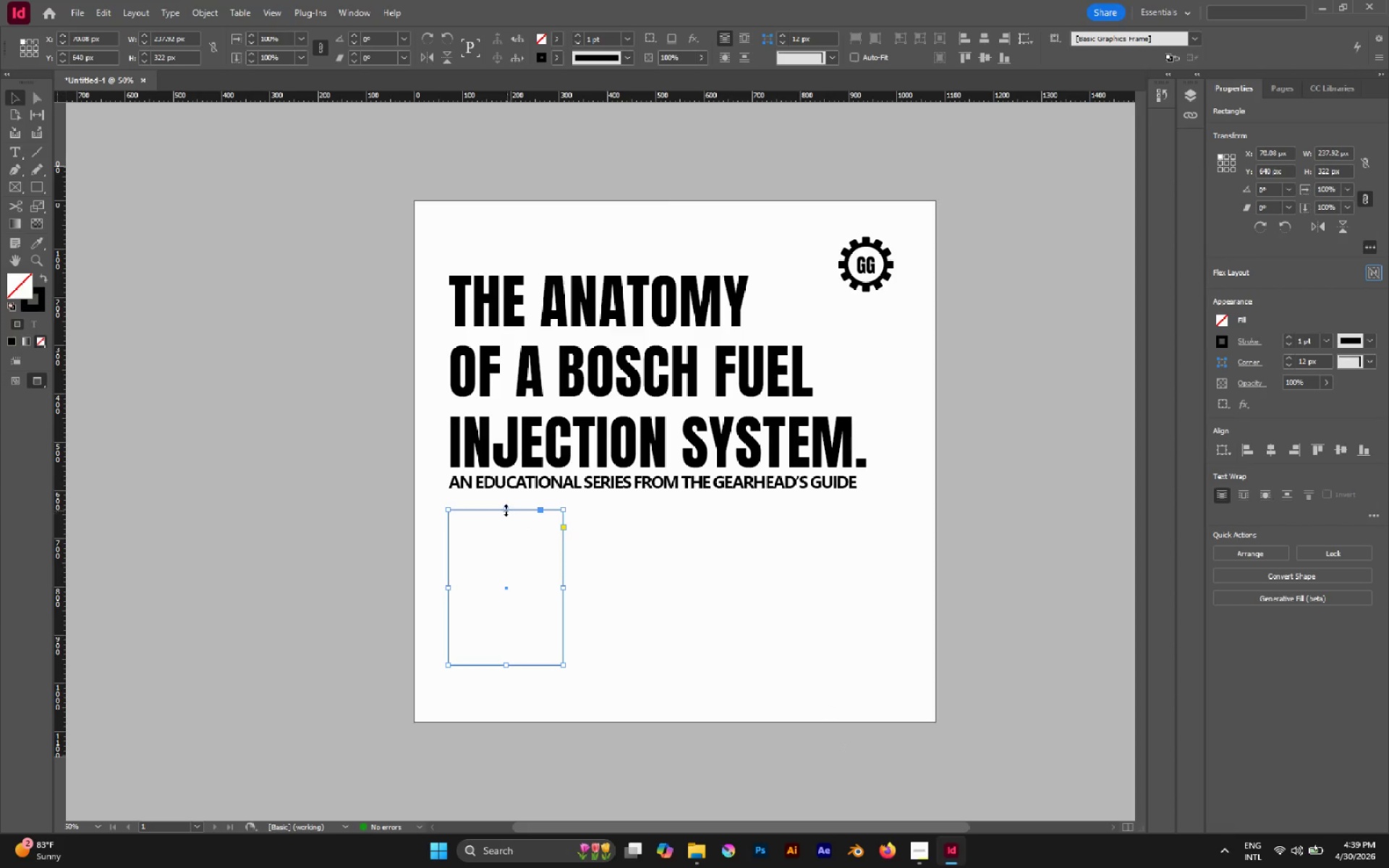 
left_click_drag(start_coordinate=[505, 510], to_coordinate=[508, 532])
 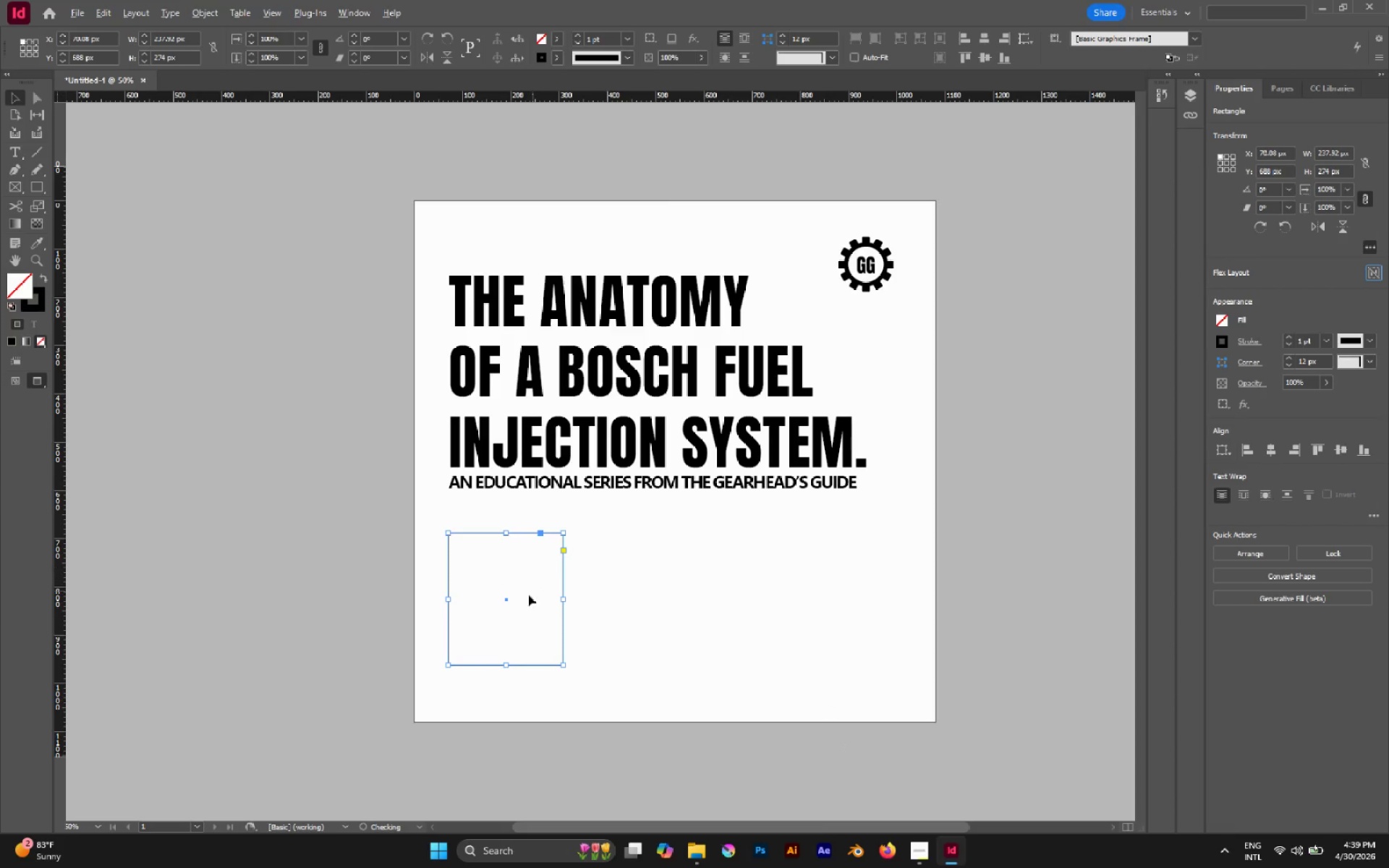 
hold_key(key=AltLeft, duration=0.75)
scroll: coordinate [496, 596], scroll_direction: up, amount: 1.0
 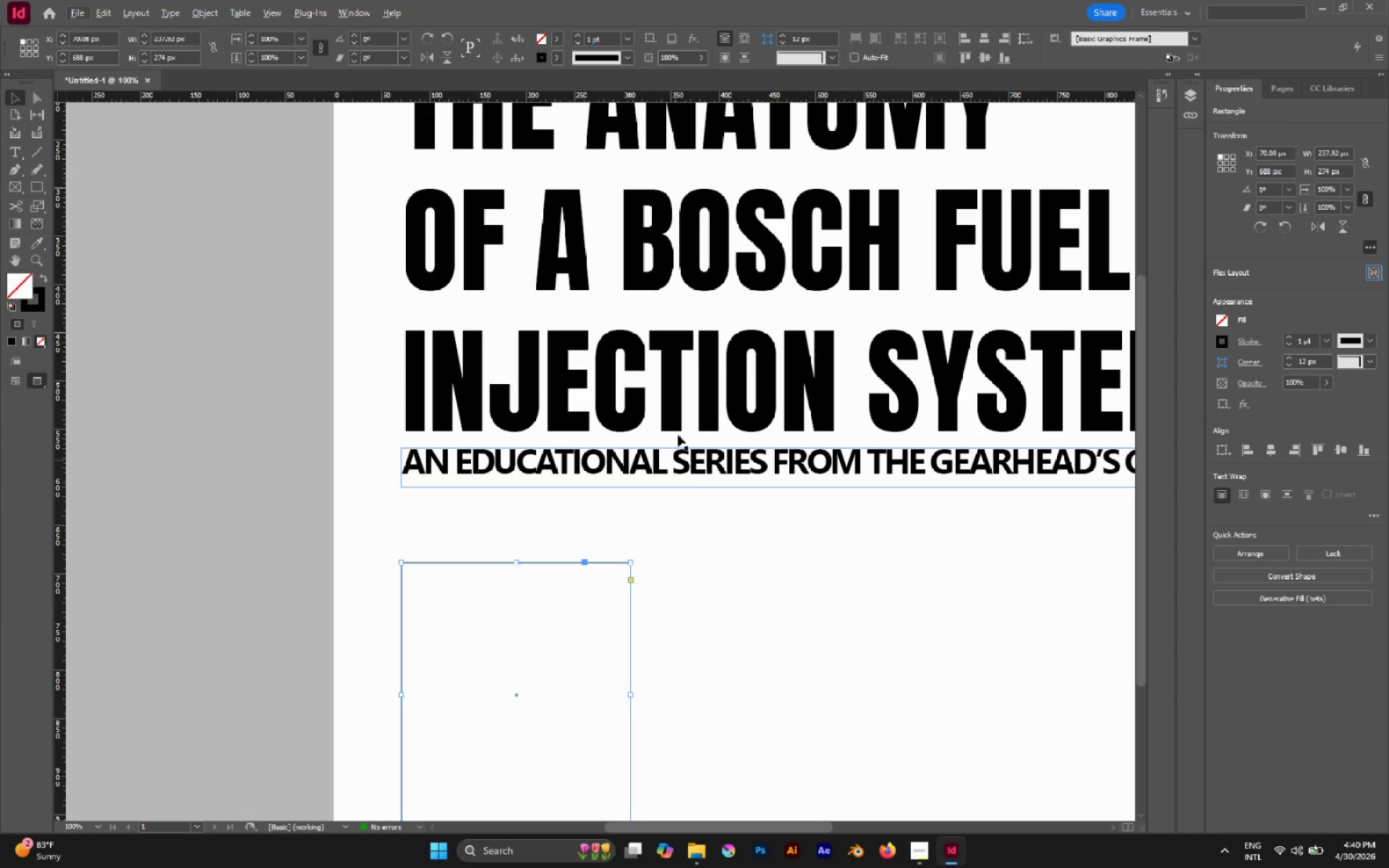 
hold_key(key=Space, duration=0.62)
 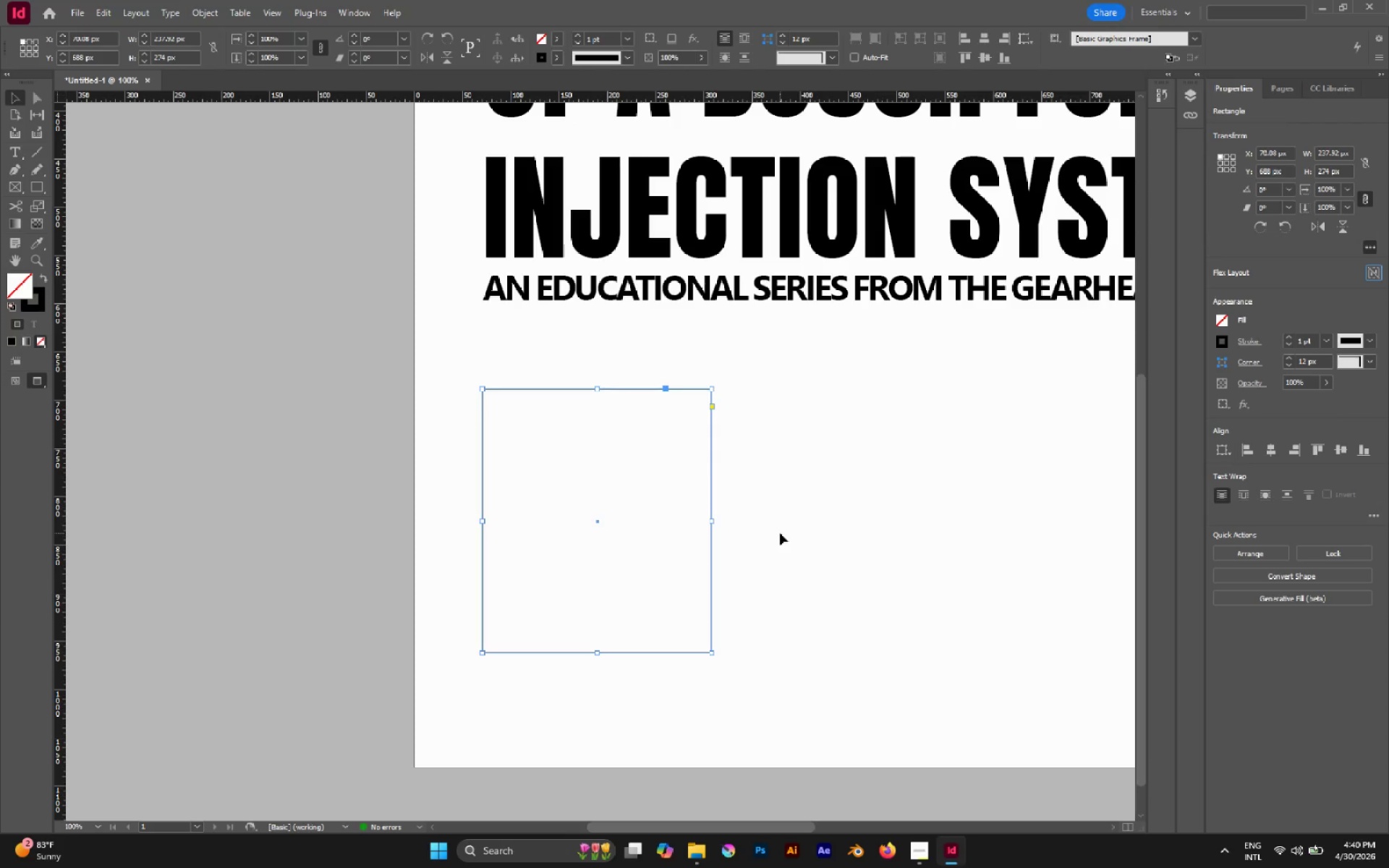 
left_click_drag(start_coordinate=[642, 613], to_coordinate=[724, 439])
 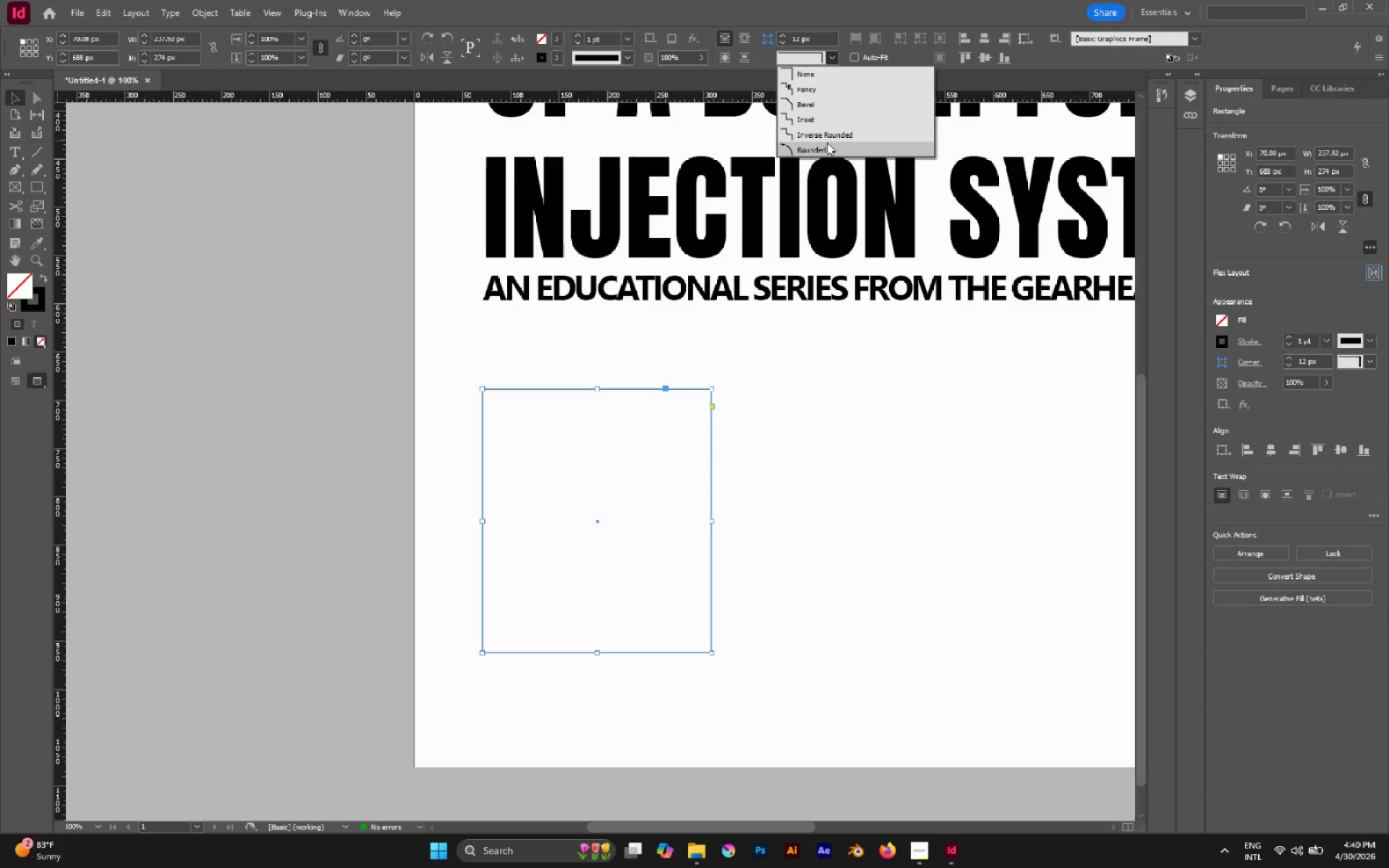 
wait(9.34)
 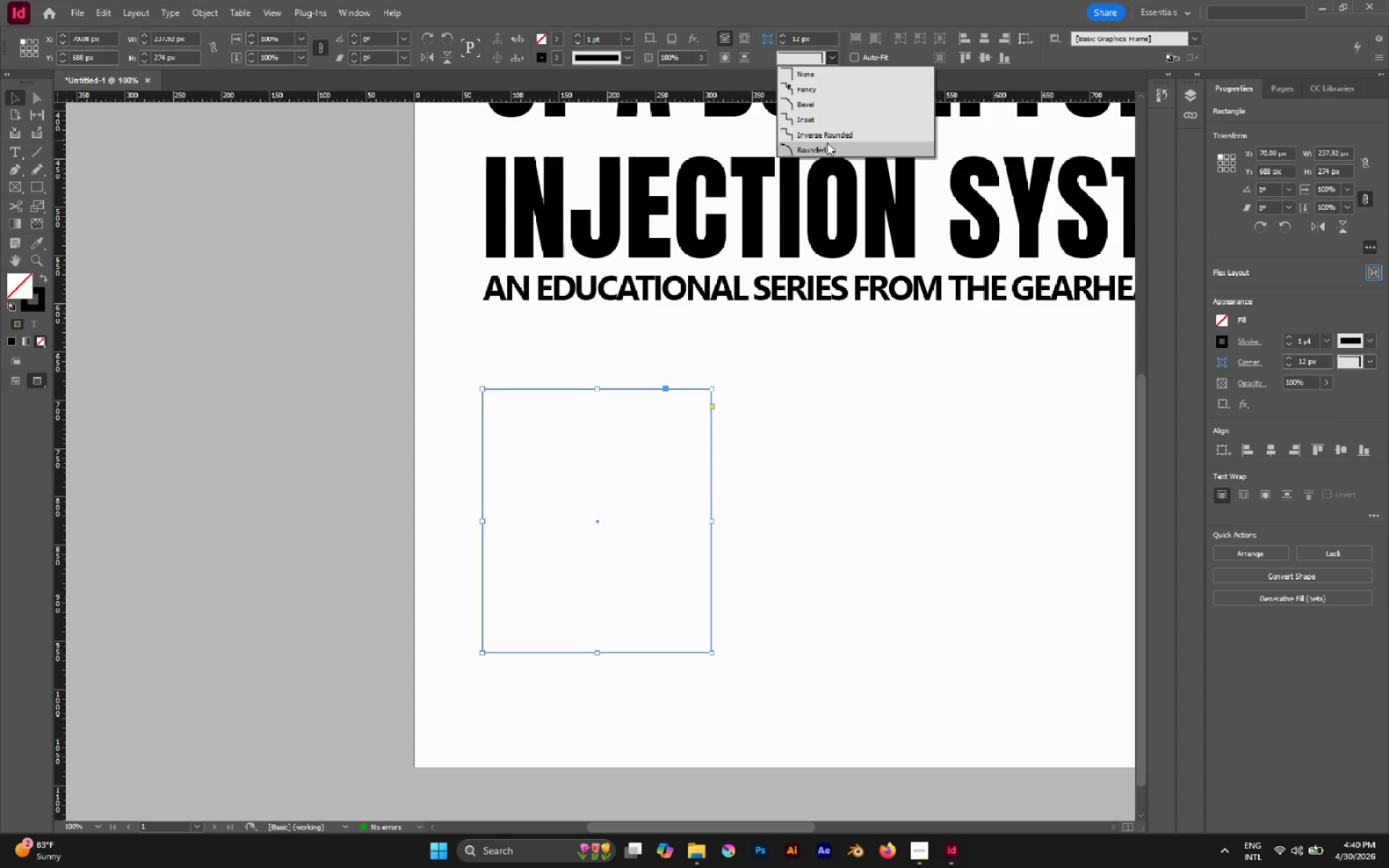 
left_click([826, 401])
 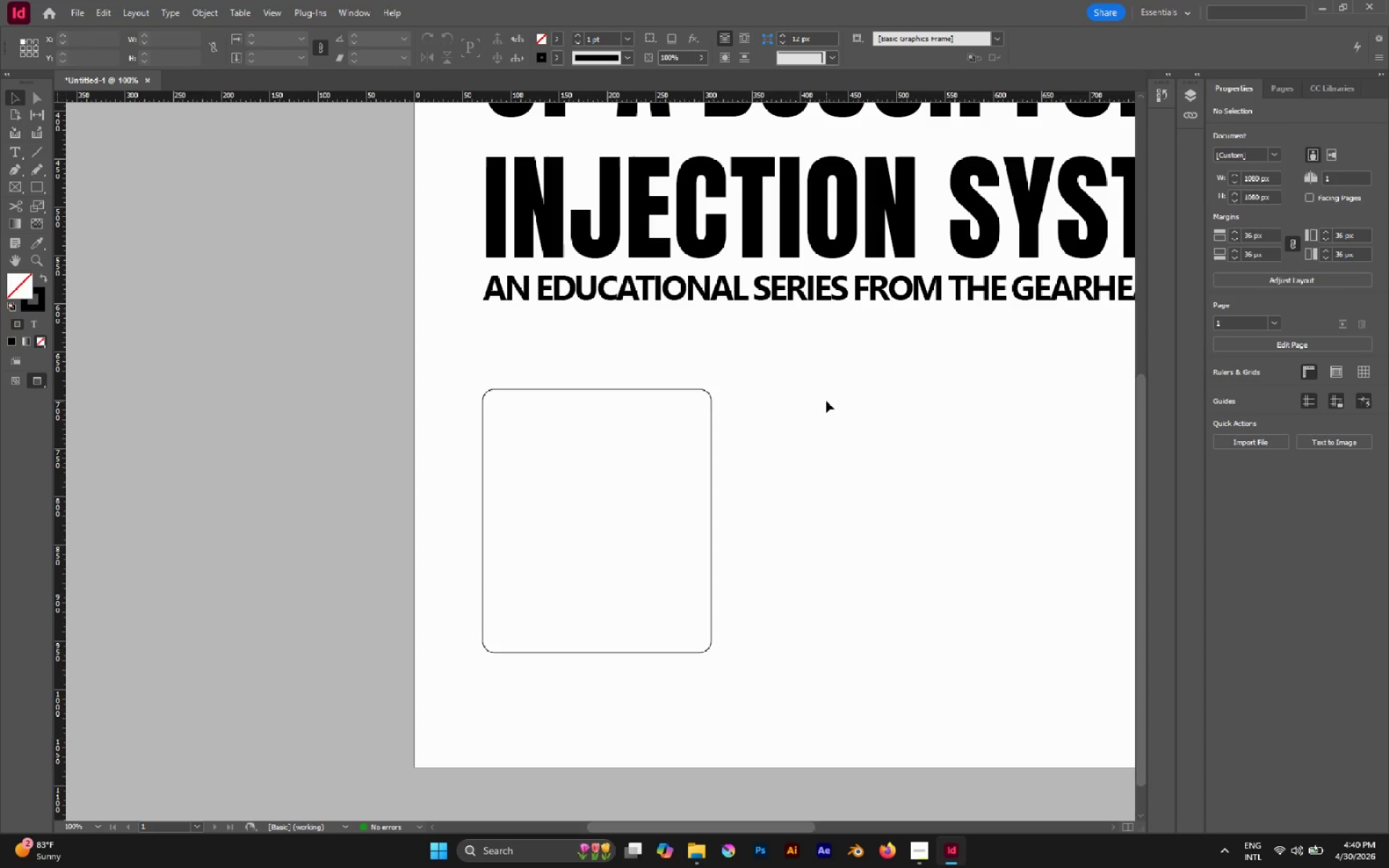 
left_click([626, 651])
 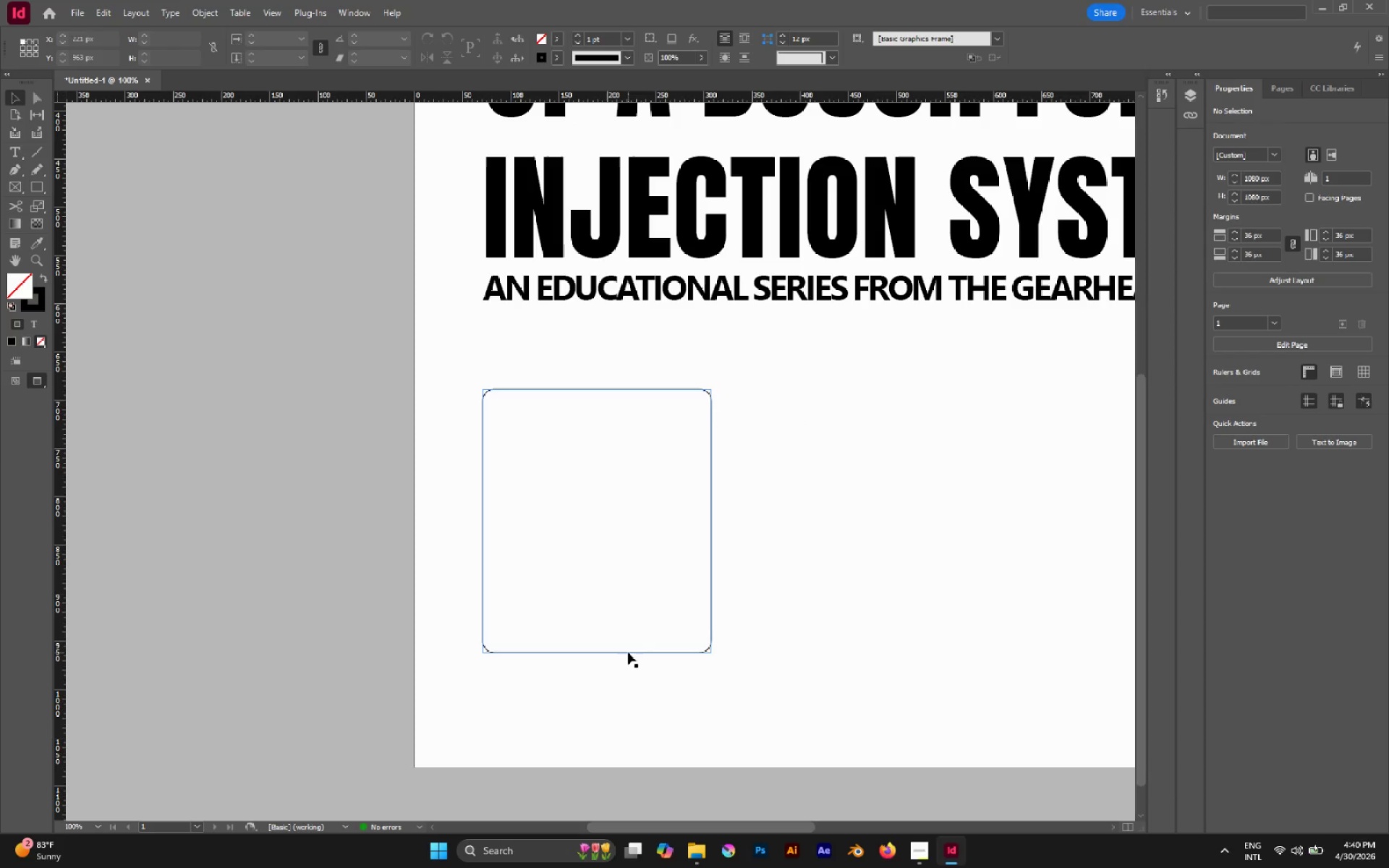 
double_click([628, 652])
 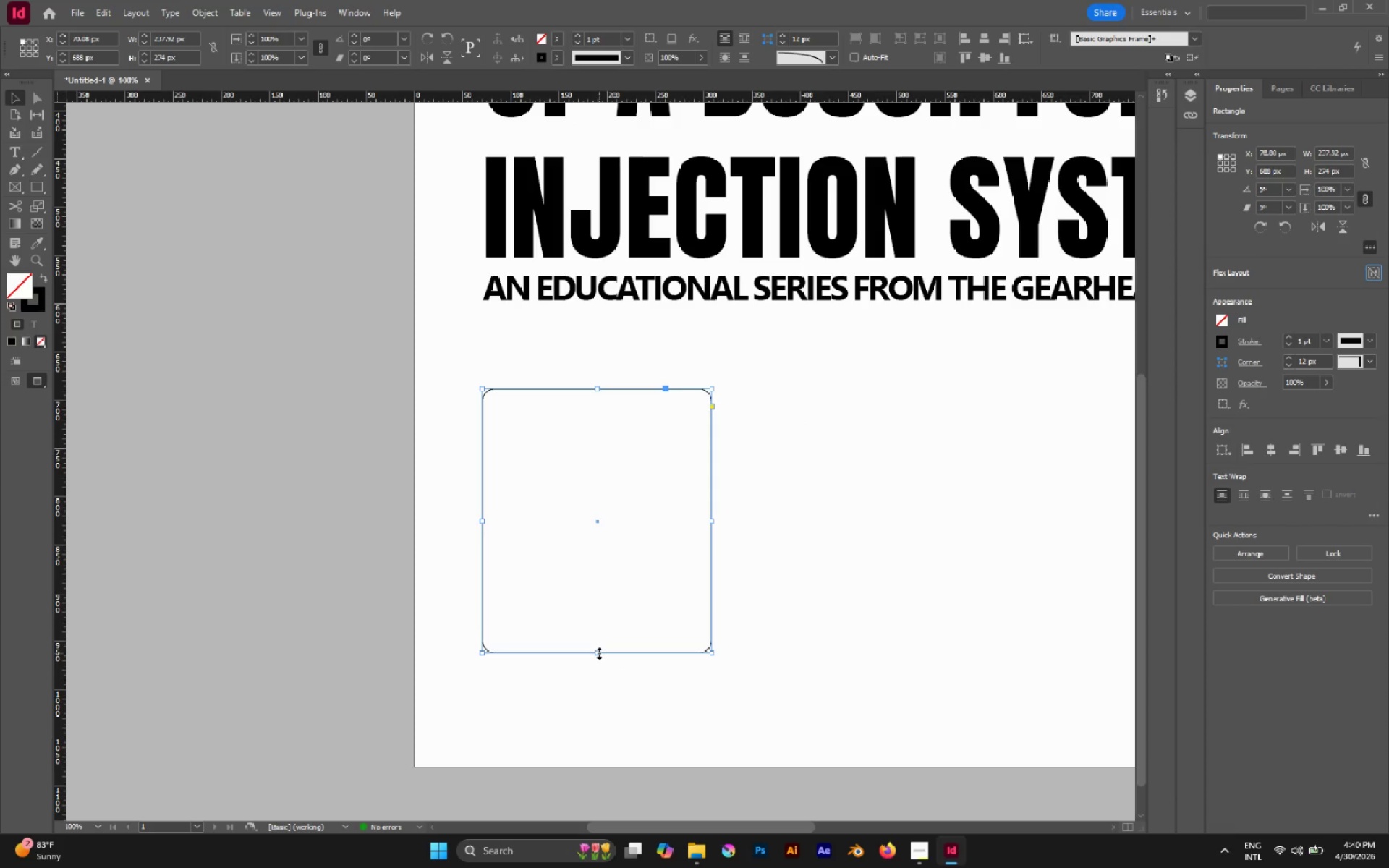 
left_click_drag(start_coordinate=[599, 653], to_coordinate=[569, 425])
 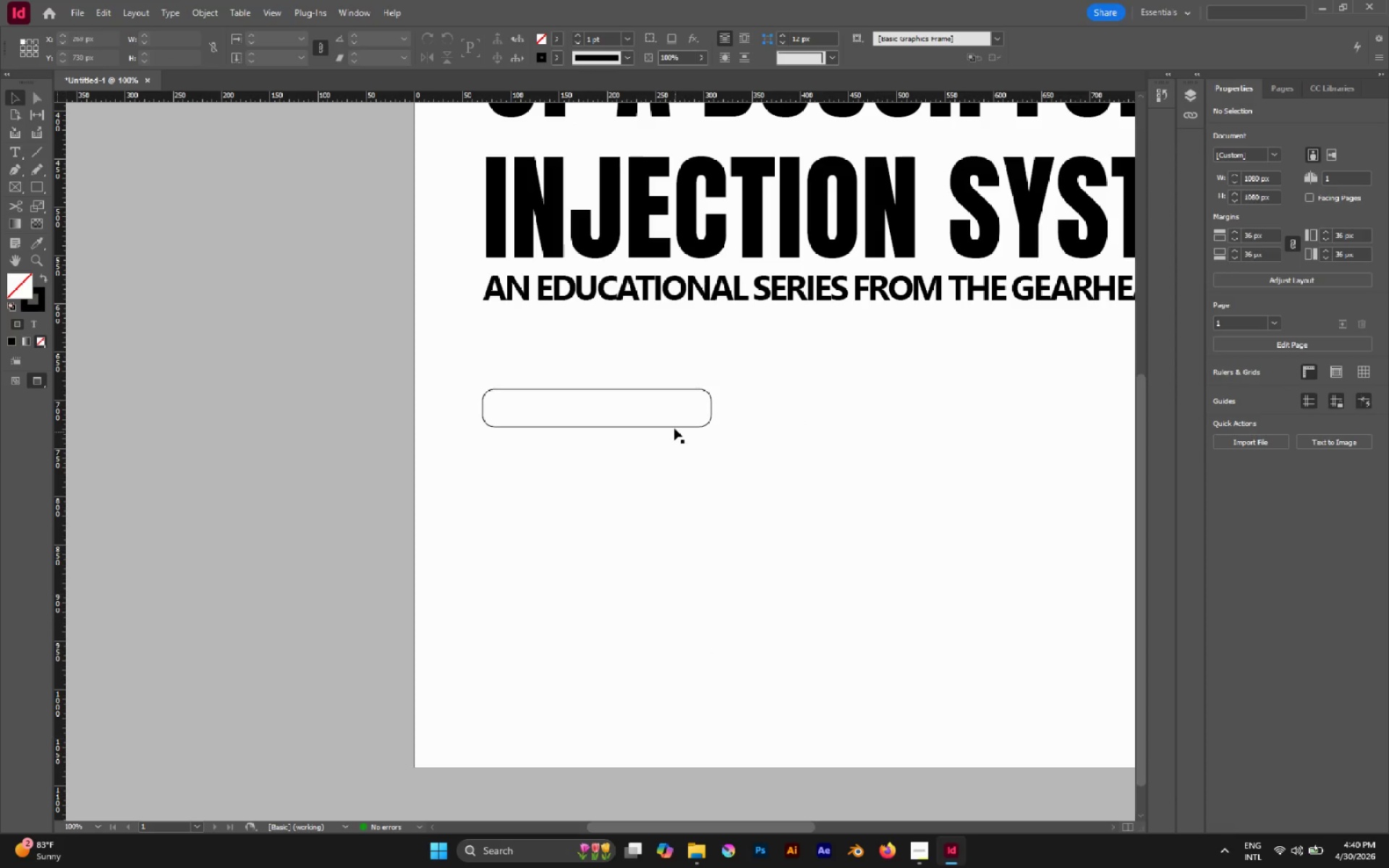 
hold_key(key=AltLeft, duration=2.11)
left_click_drag(start_coordinate=[674, 428], to_coordinate=[674, 456])
 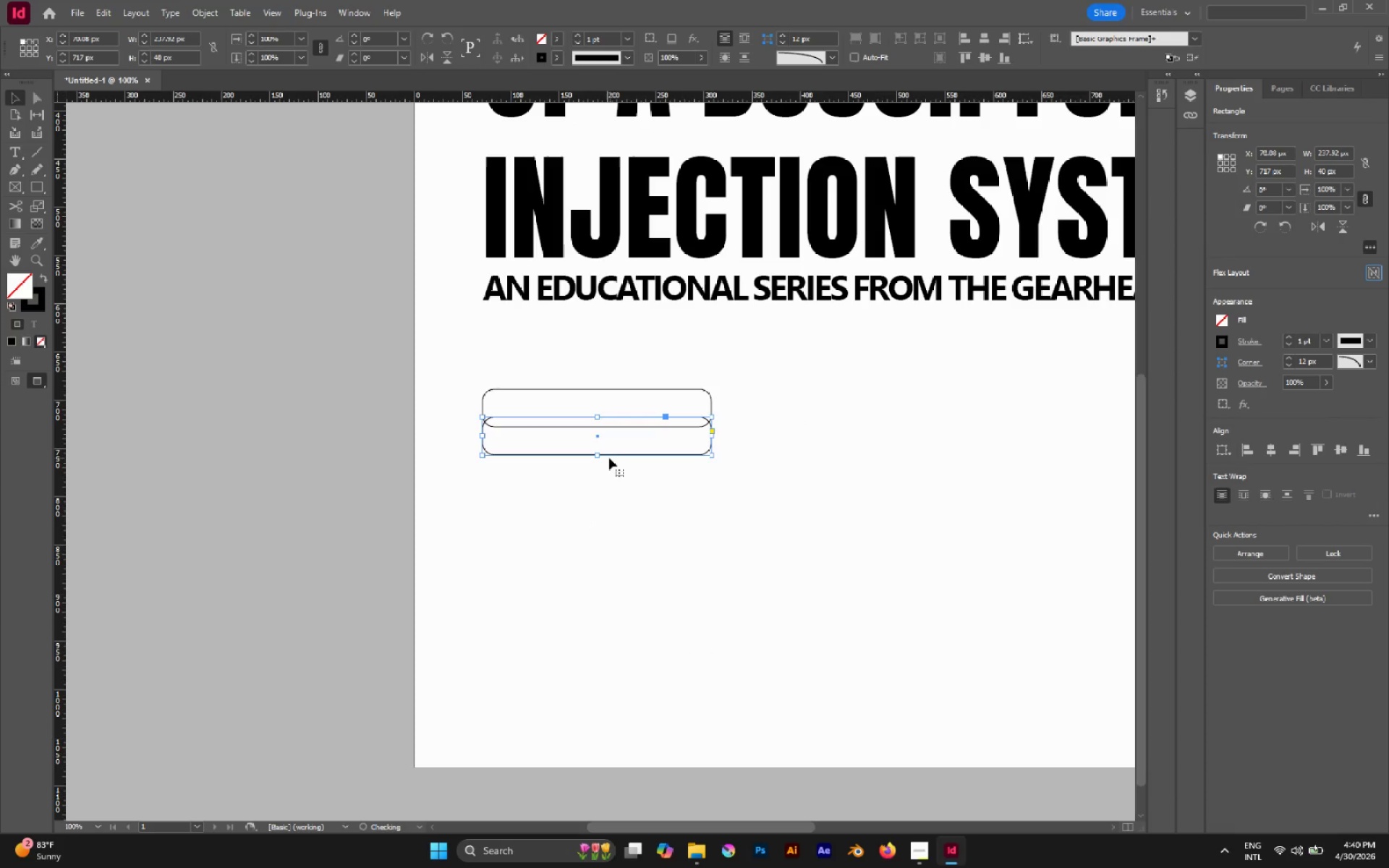 
hold_key(key=ShiftLeft, duration=1.83)
 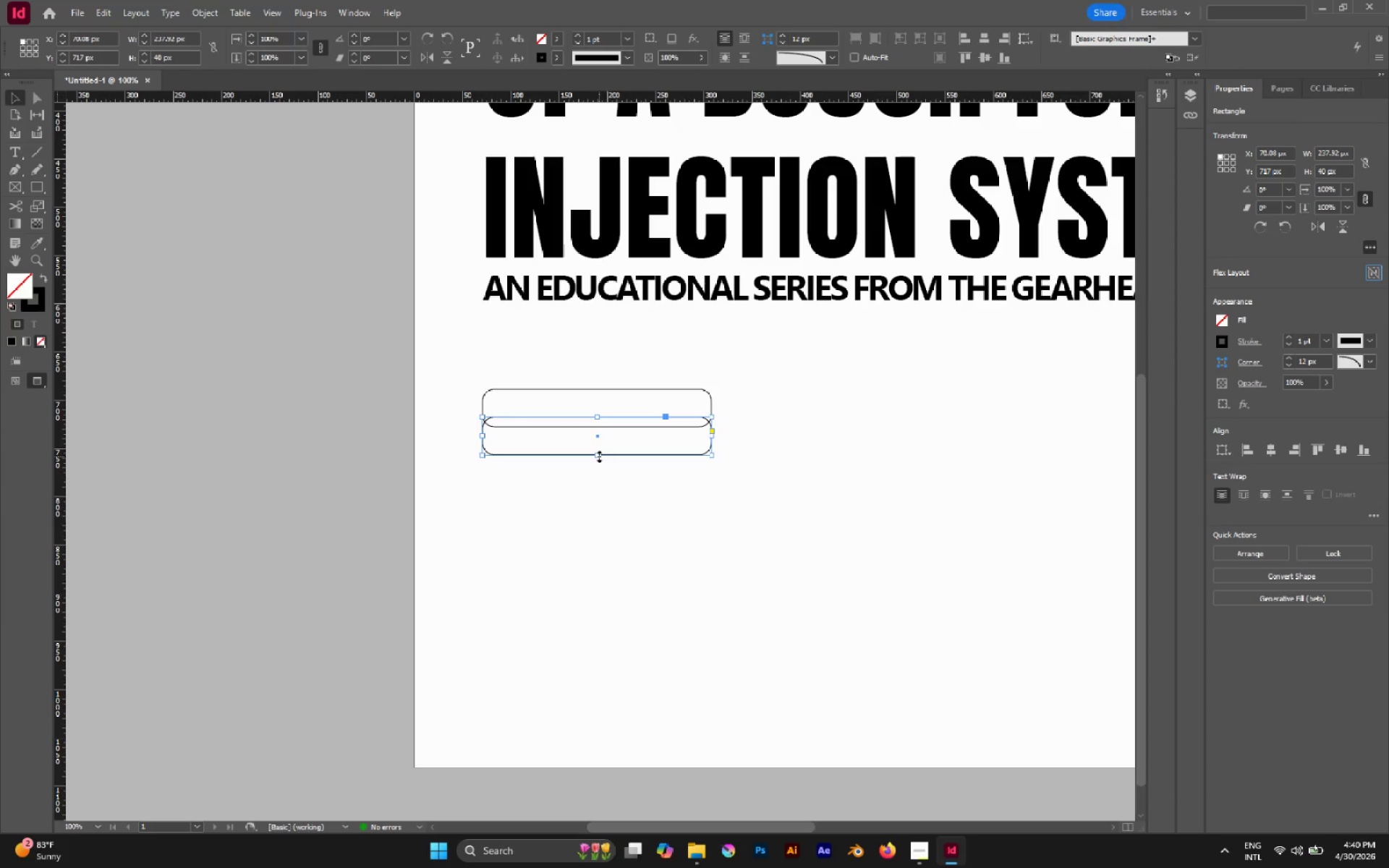 
left_click_drag(start_coordinate=[599, 456], to_coordinate=[616, 610])
 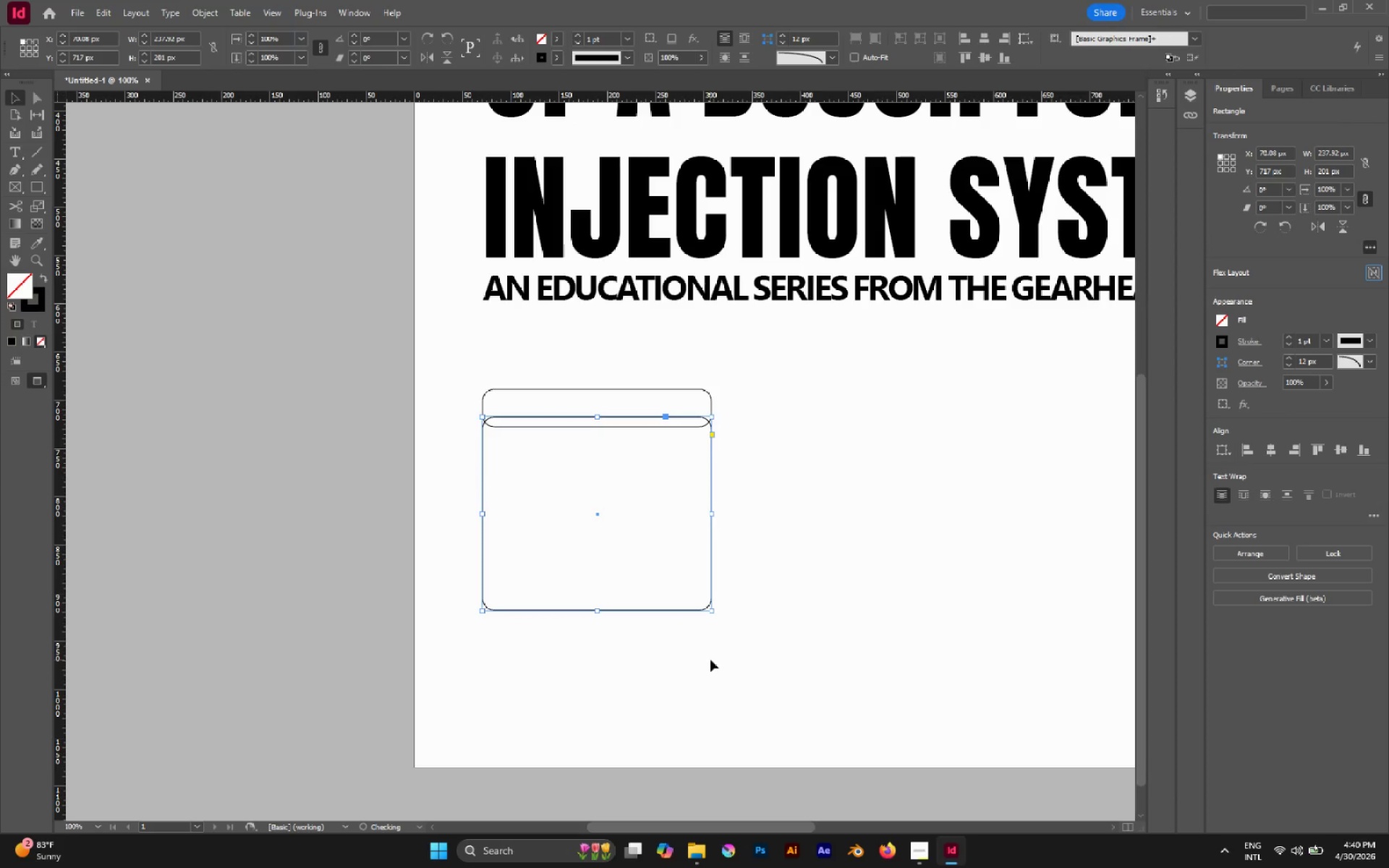 
left_click([710, 660])
 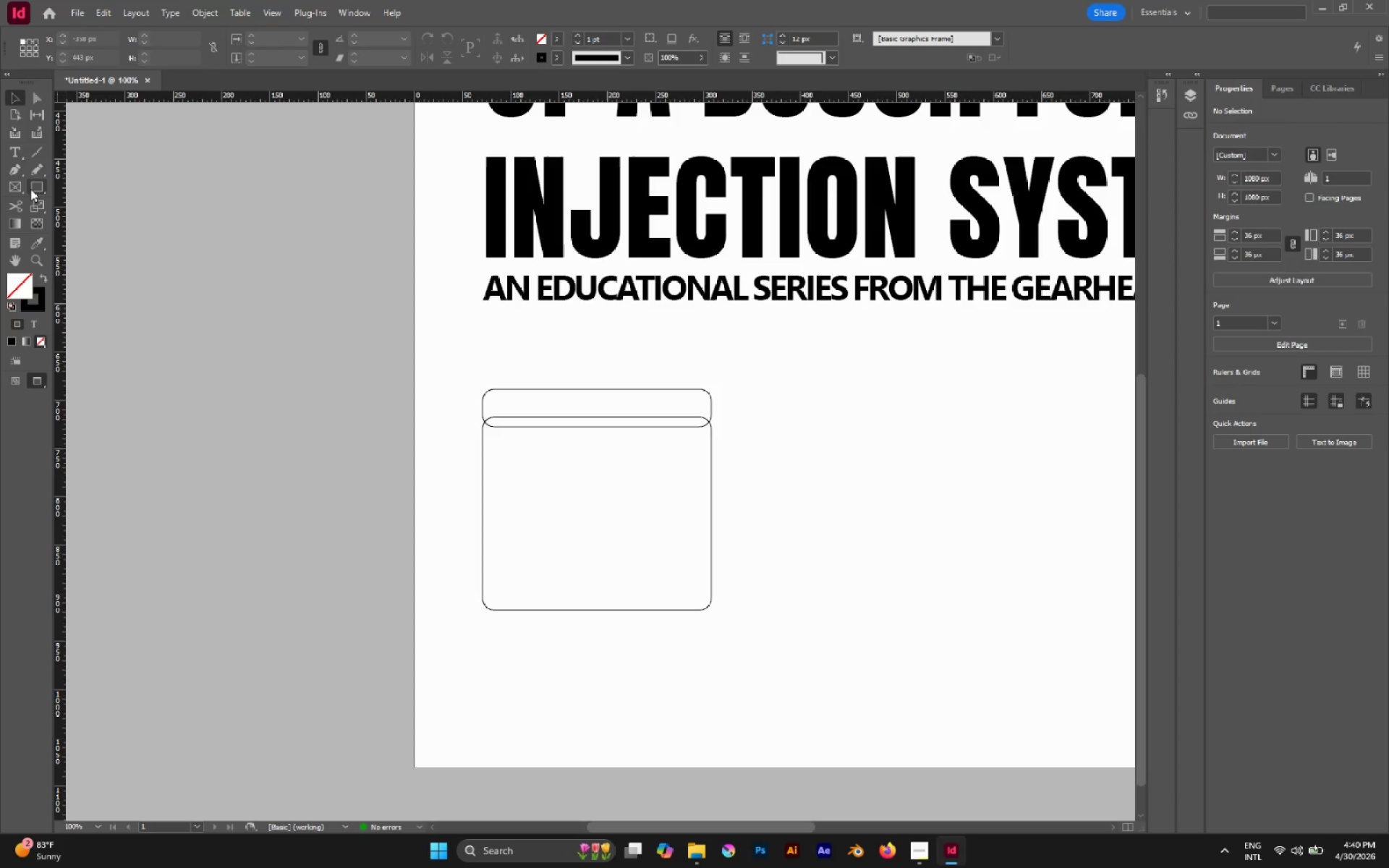 
left_click([30, 189])
 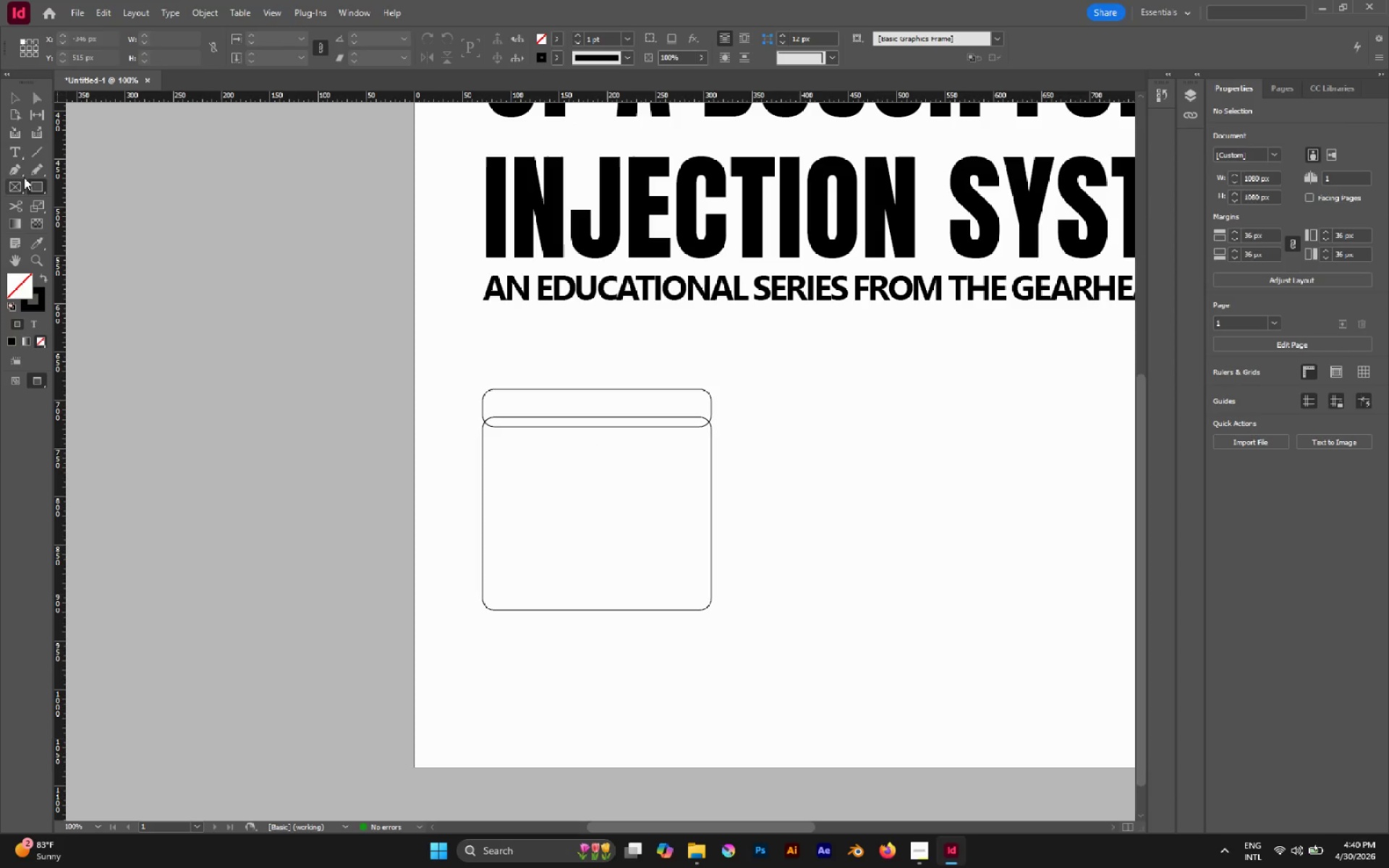 
left_click([21, 174])
 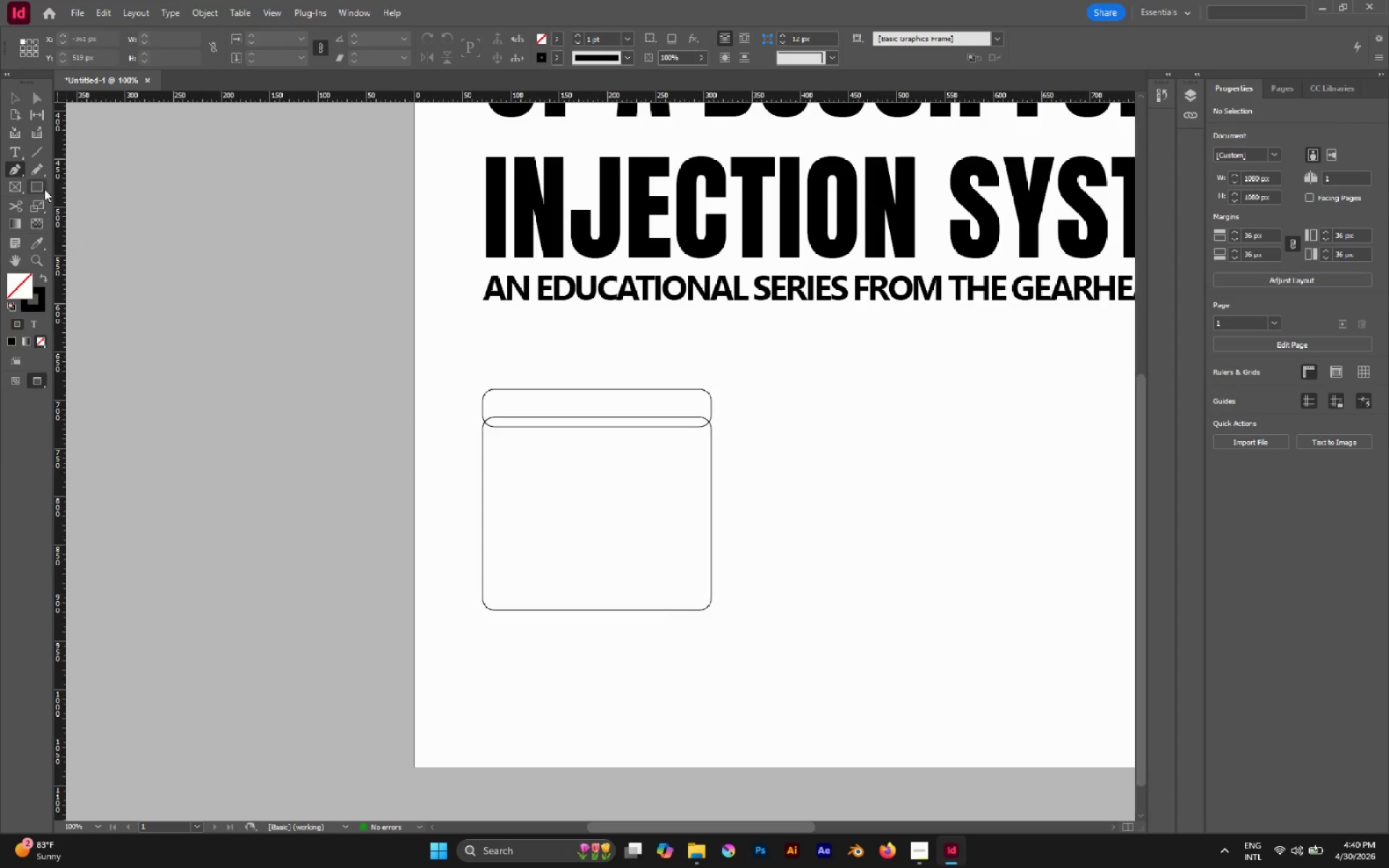 
right_click([46, 186])
 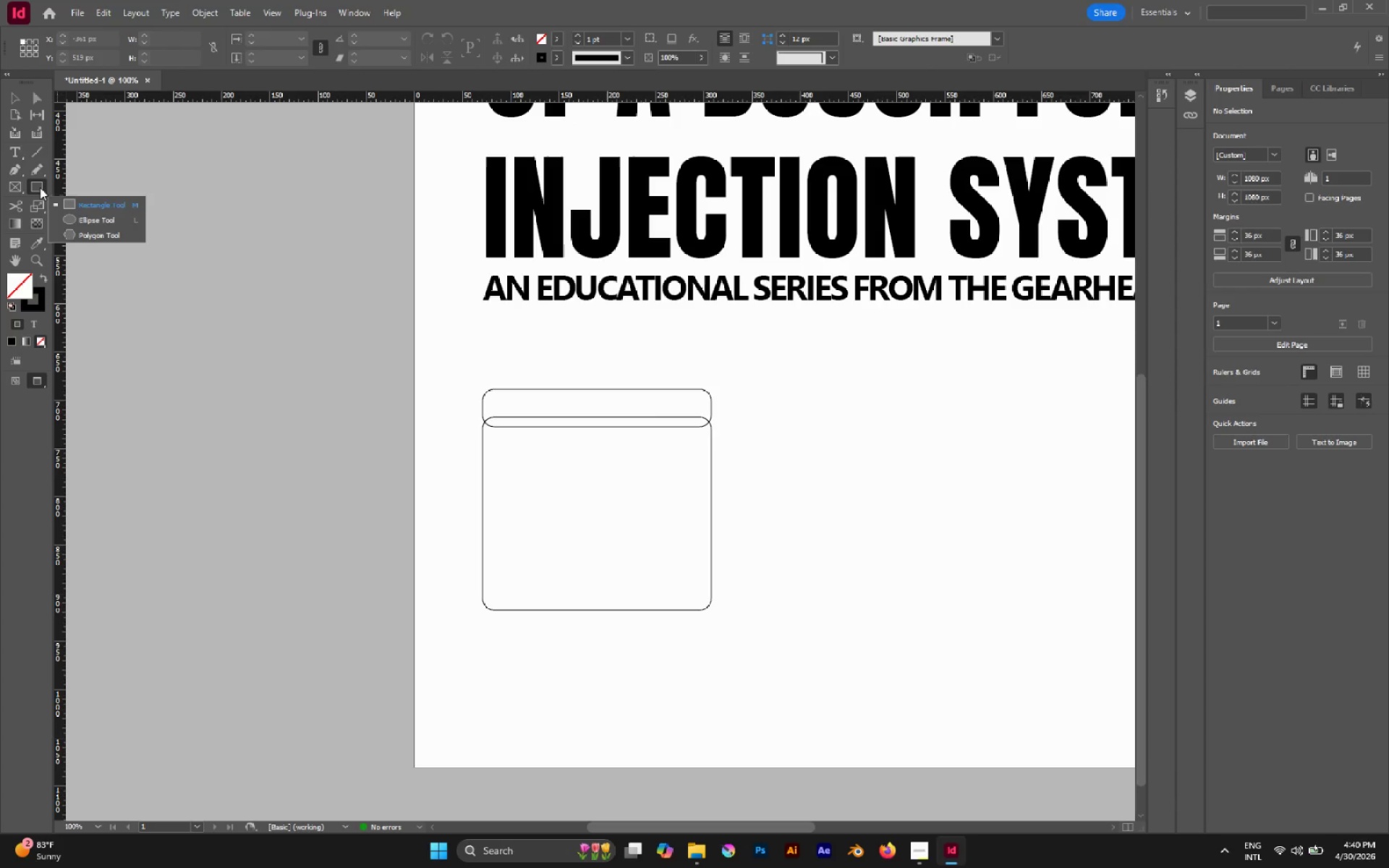 
left_click([40, 187])
 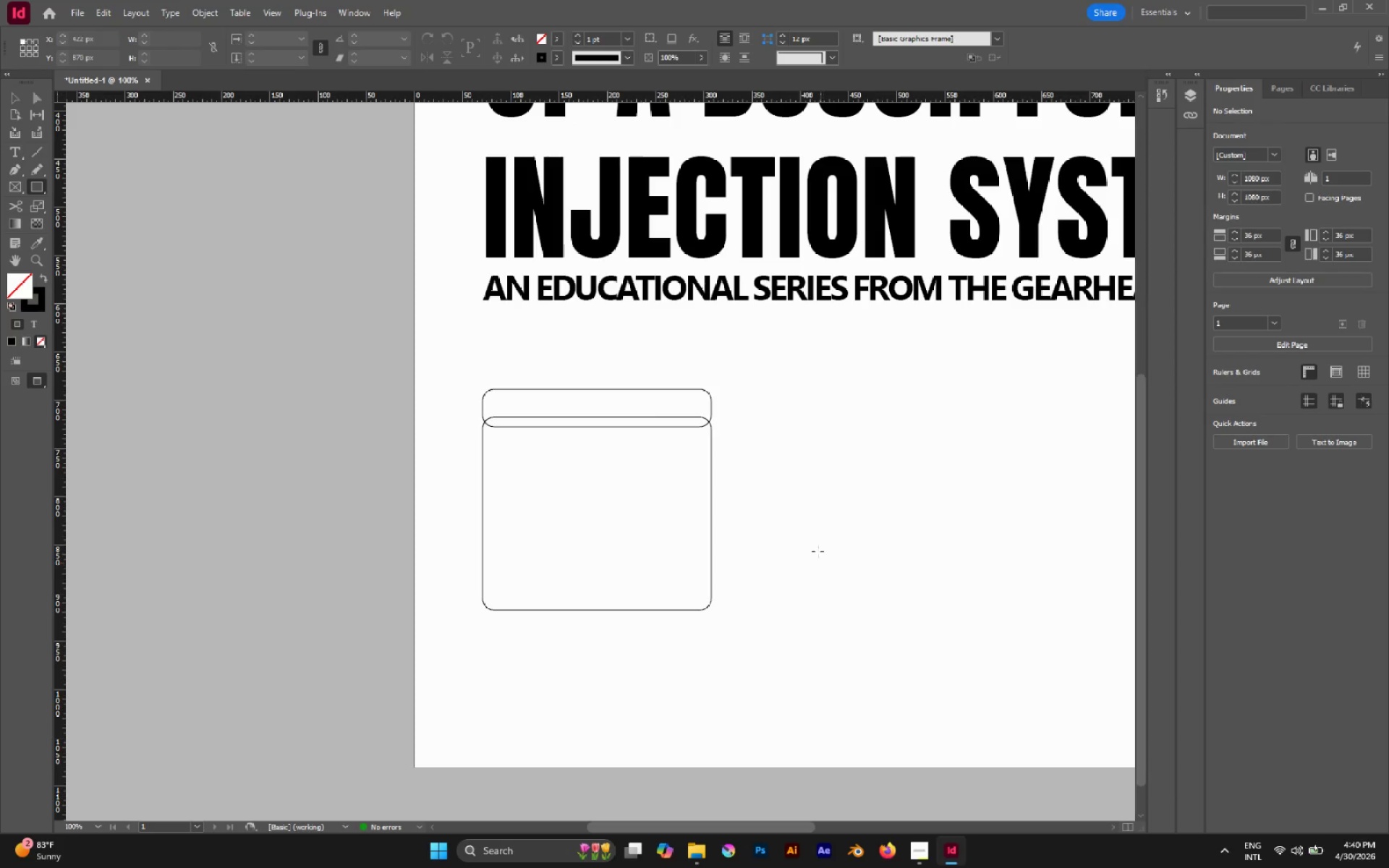 
hold_key(key=ShiftLeft, duration=1.03)
left_click_drag(start_coordinate=[791, 459], to_coordinate=[926, 647])
 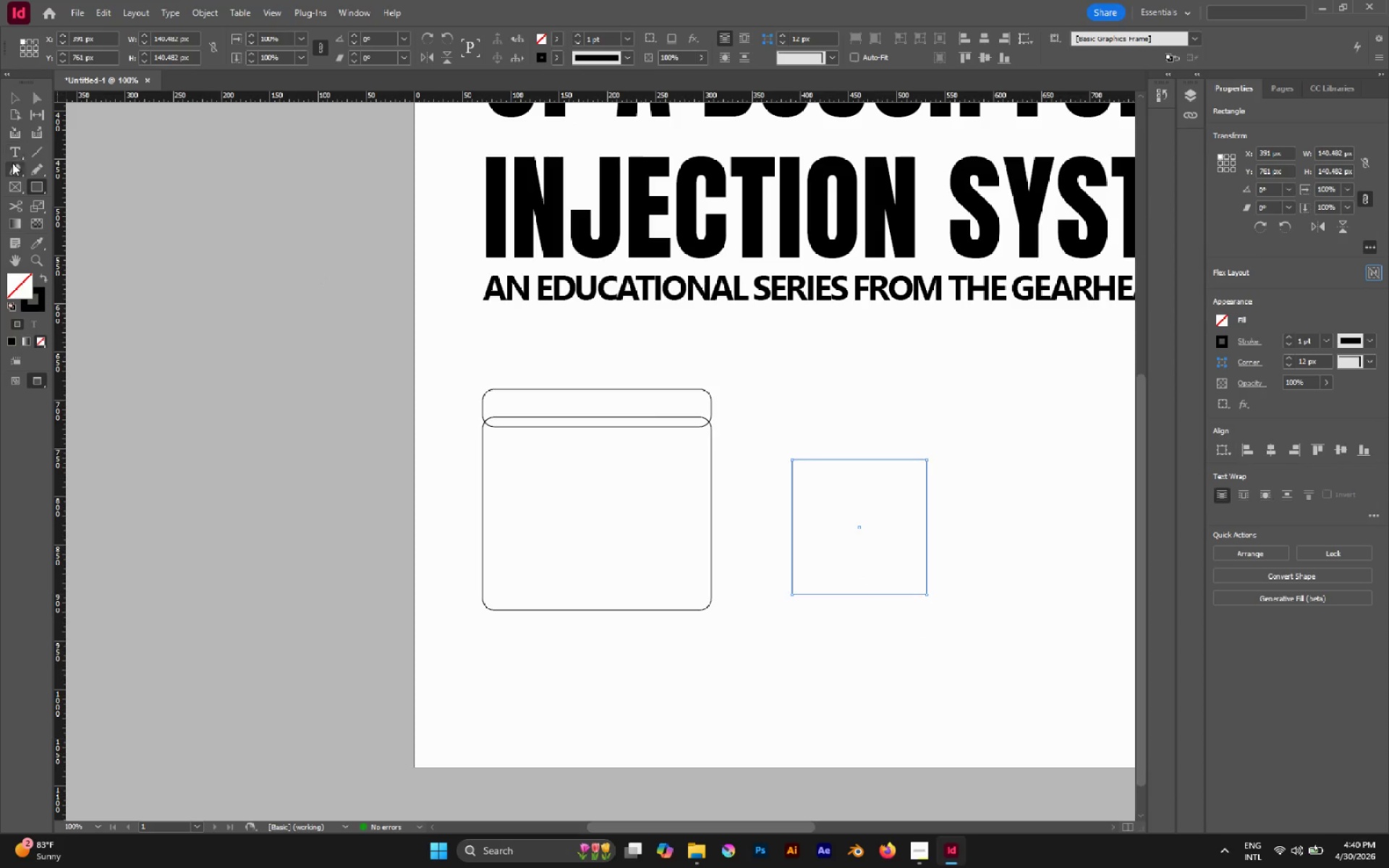 
left_click([13, 168])
 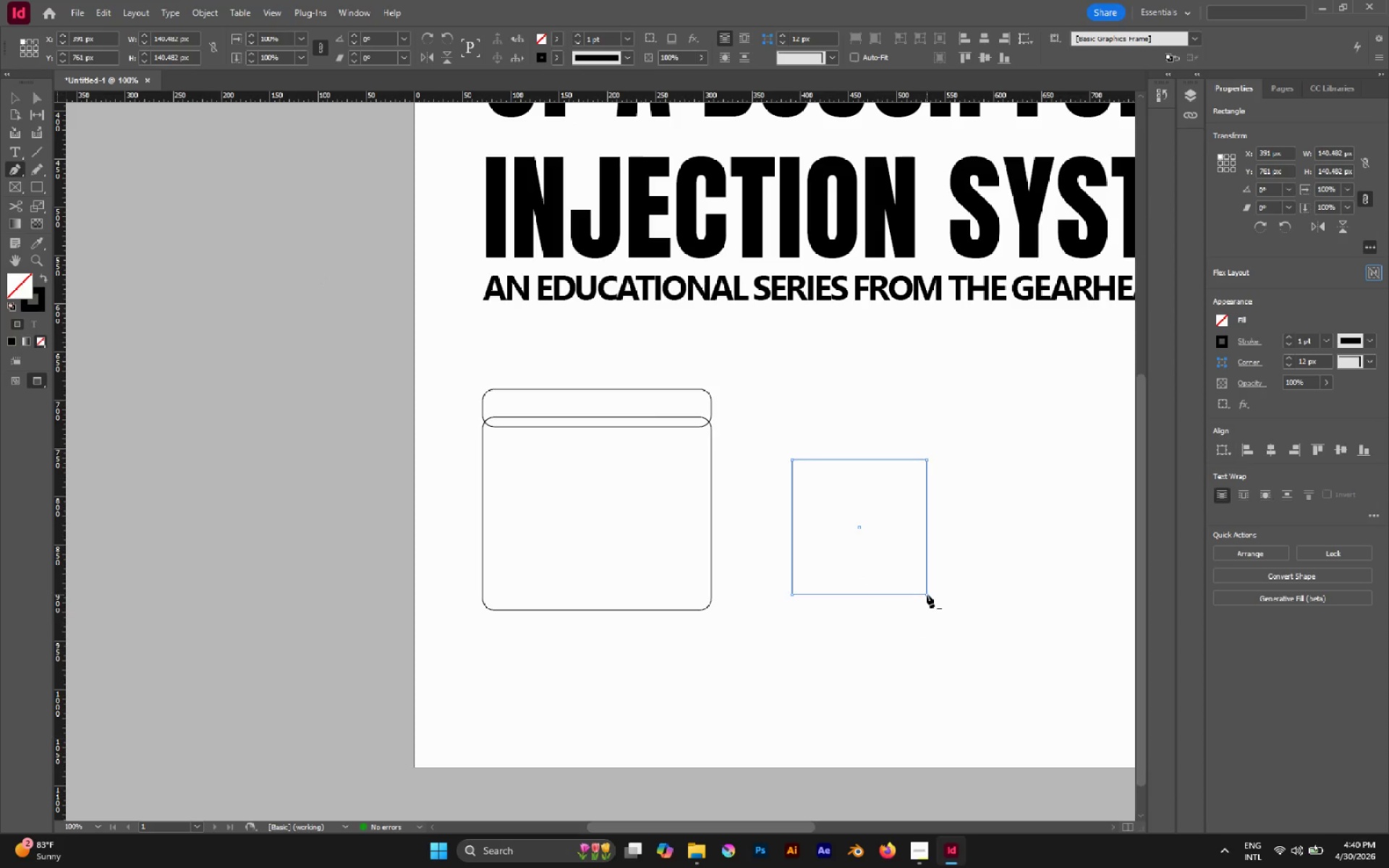 
key(Minus)
 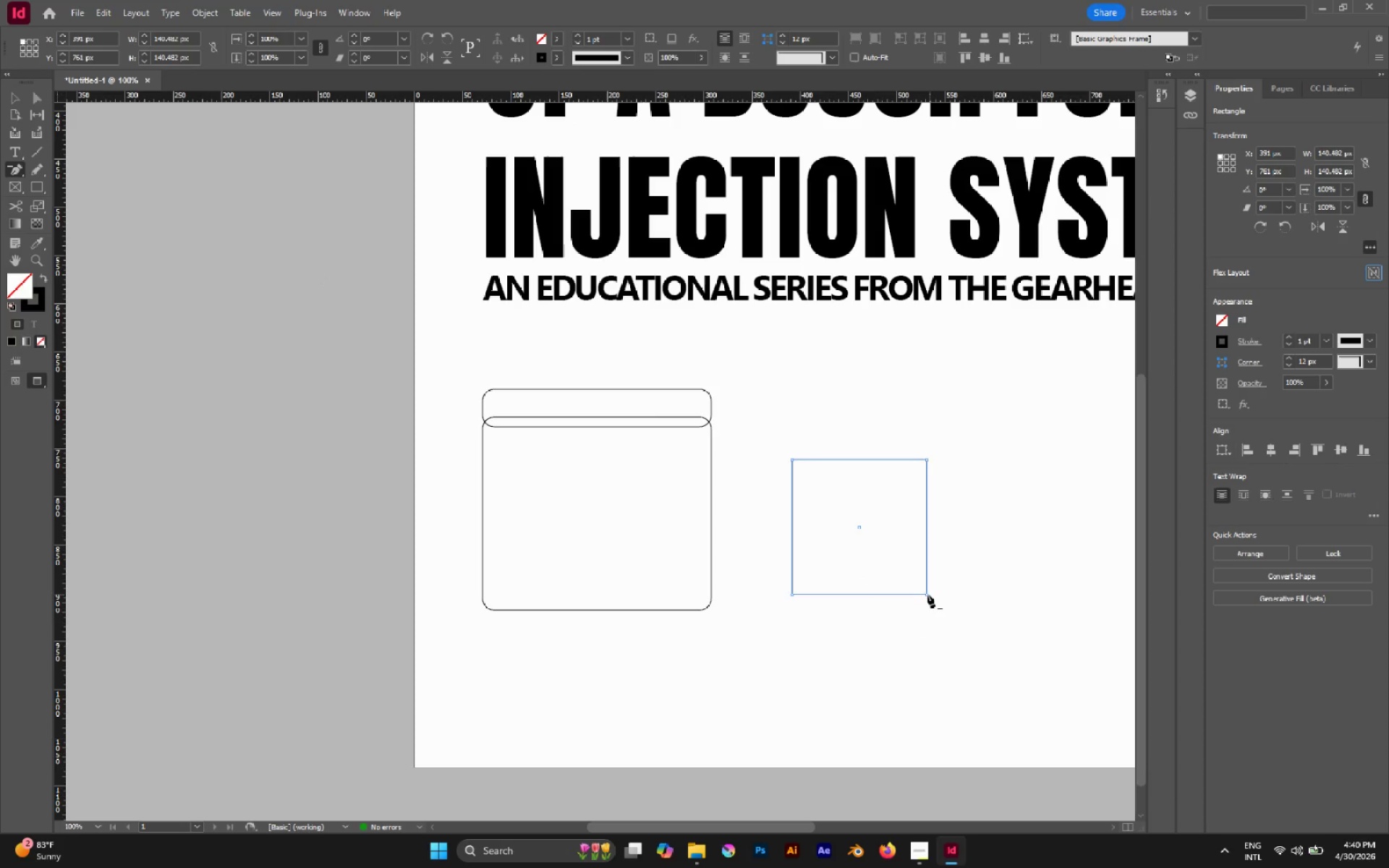 
left_click([927, 595])
 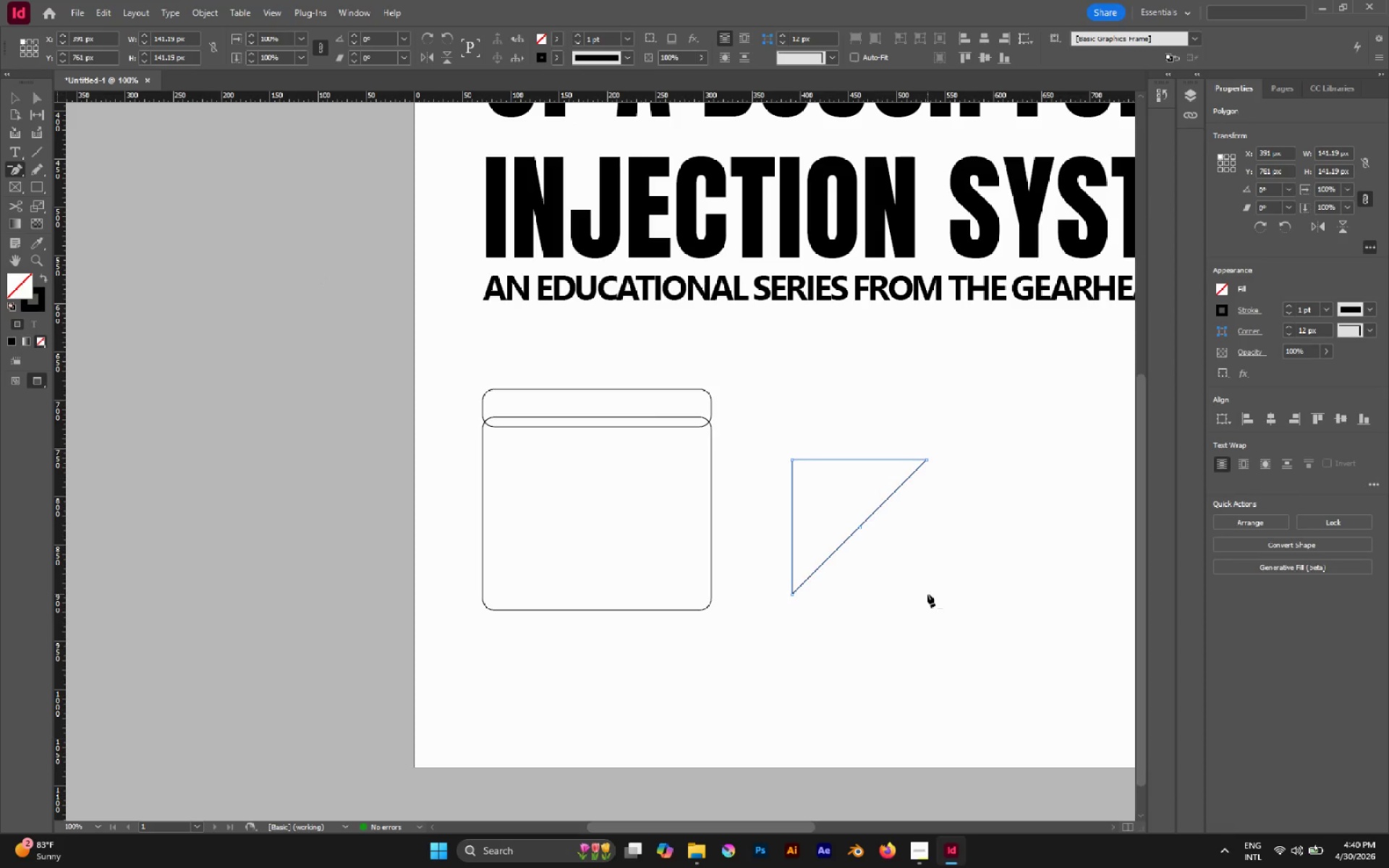 
key(V)
 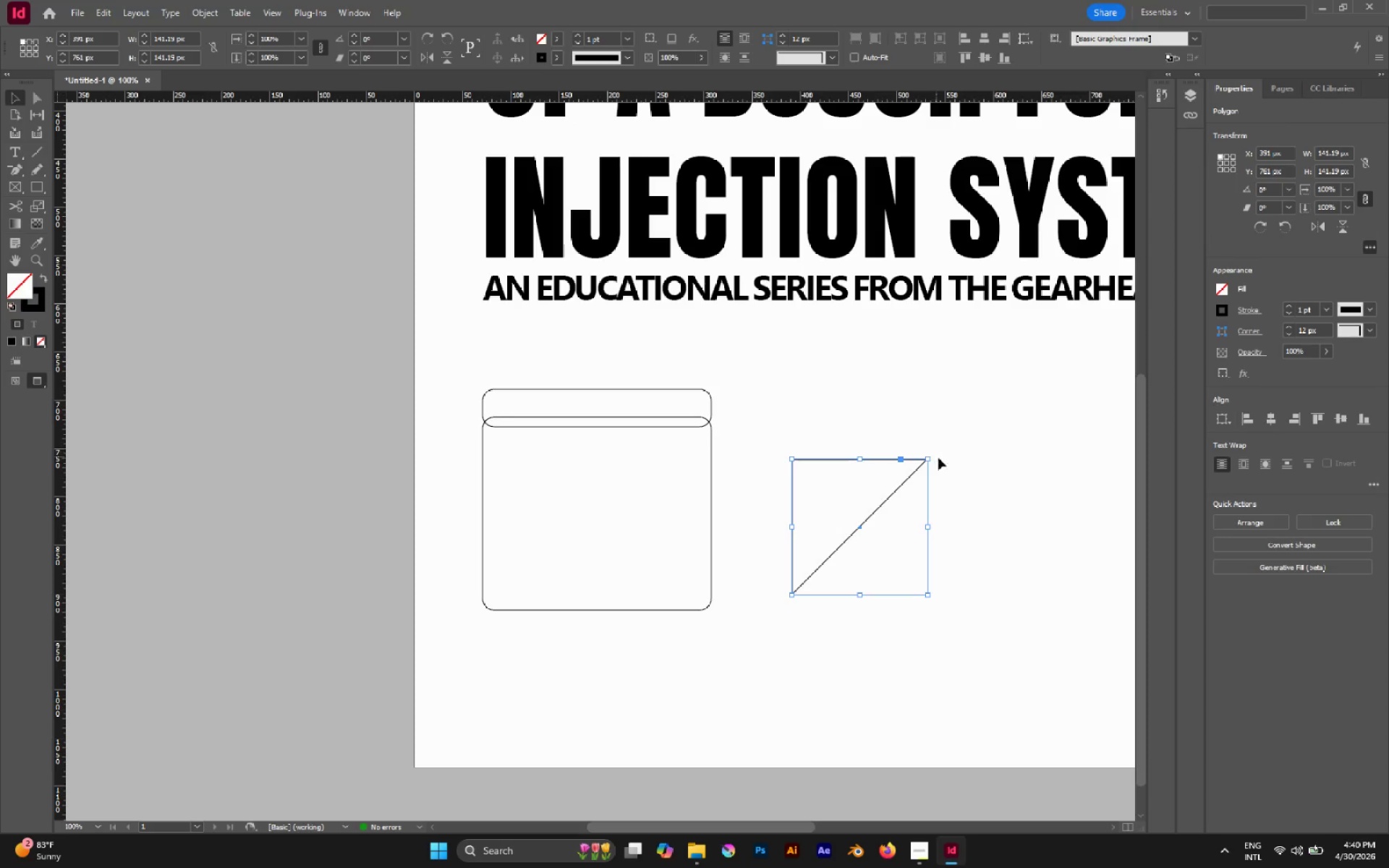 
hold_key(key=ShiftLeft, duration=1.78)
left_click_drag(start_coordinate=[934, 453], to_coordinate=[740, 437])
 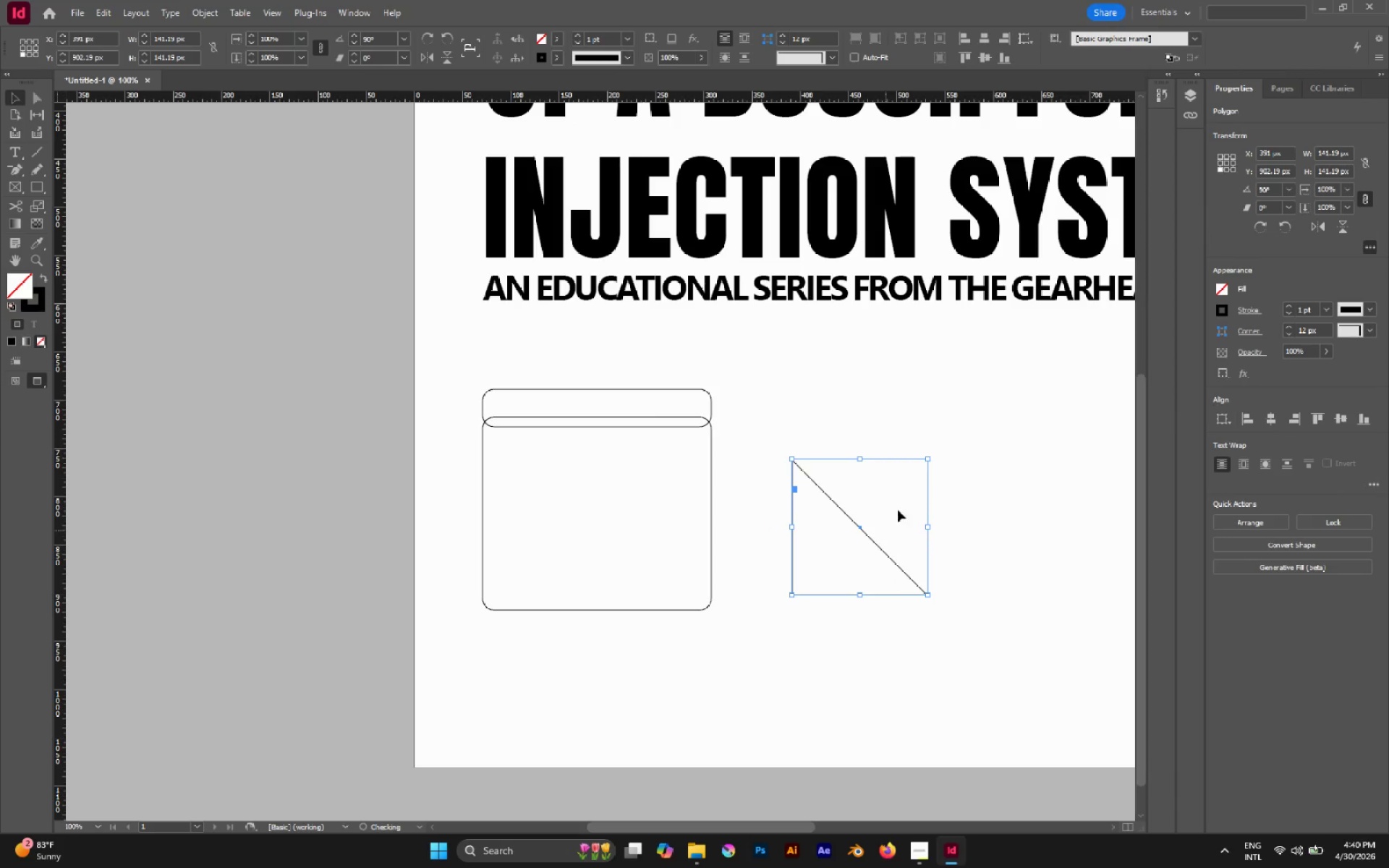 
hold_key(key=ShiftLeft, duration=1.55)
left_click_drag(start_coordinate=[933, 459], to_coordinate=[833, 427])
 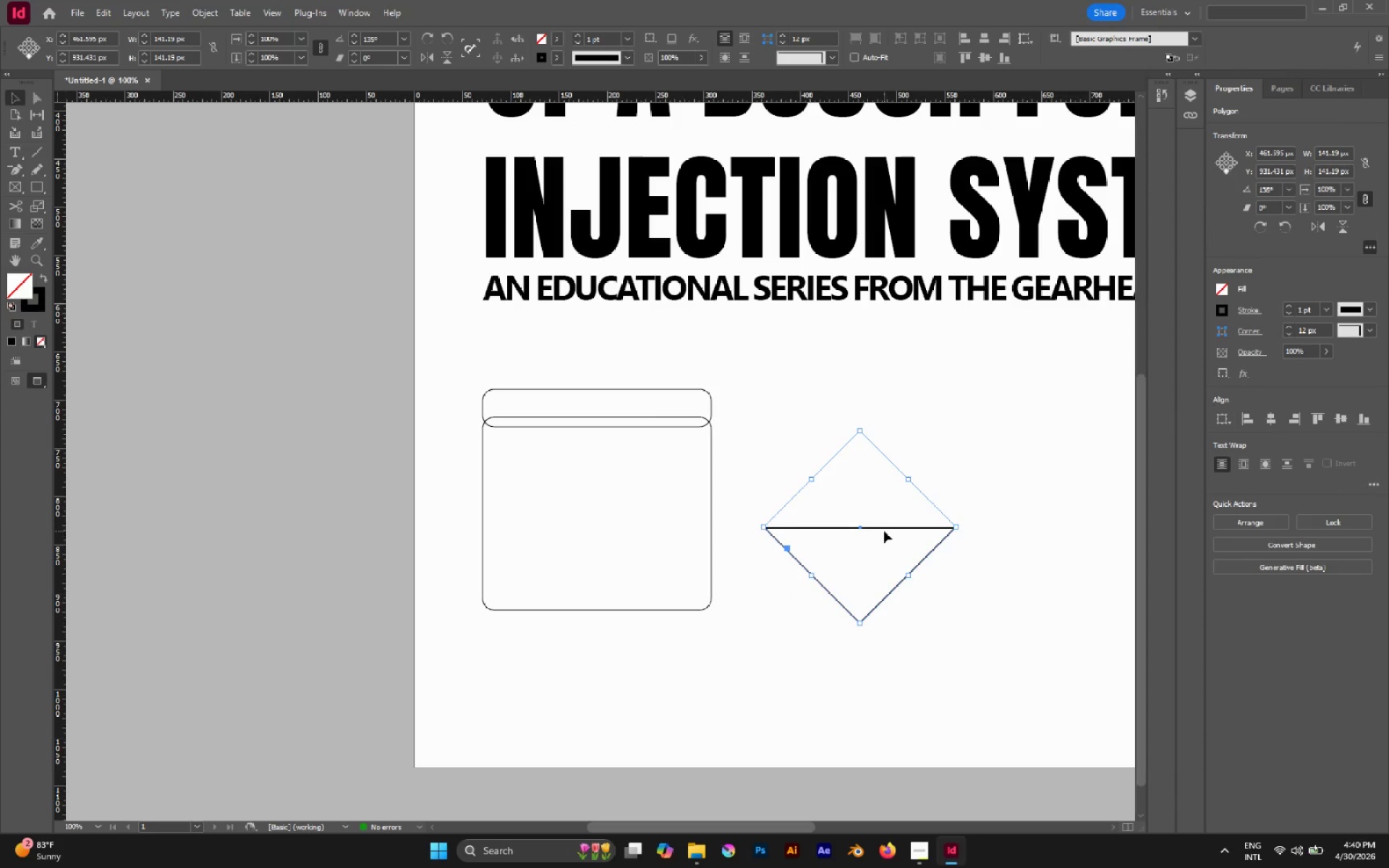 
left_click_drag(start_coordinate=[883, 530], to_coordinate=[801, 595])
 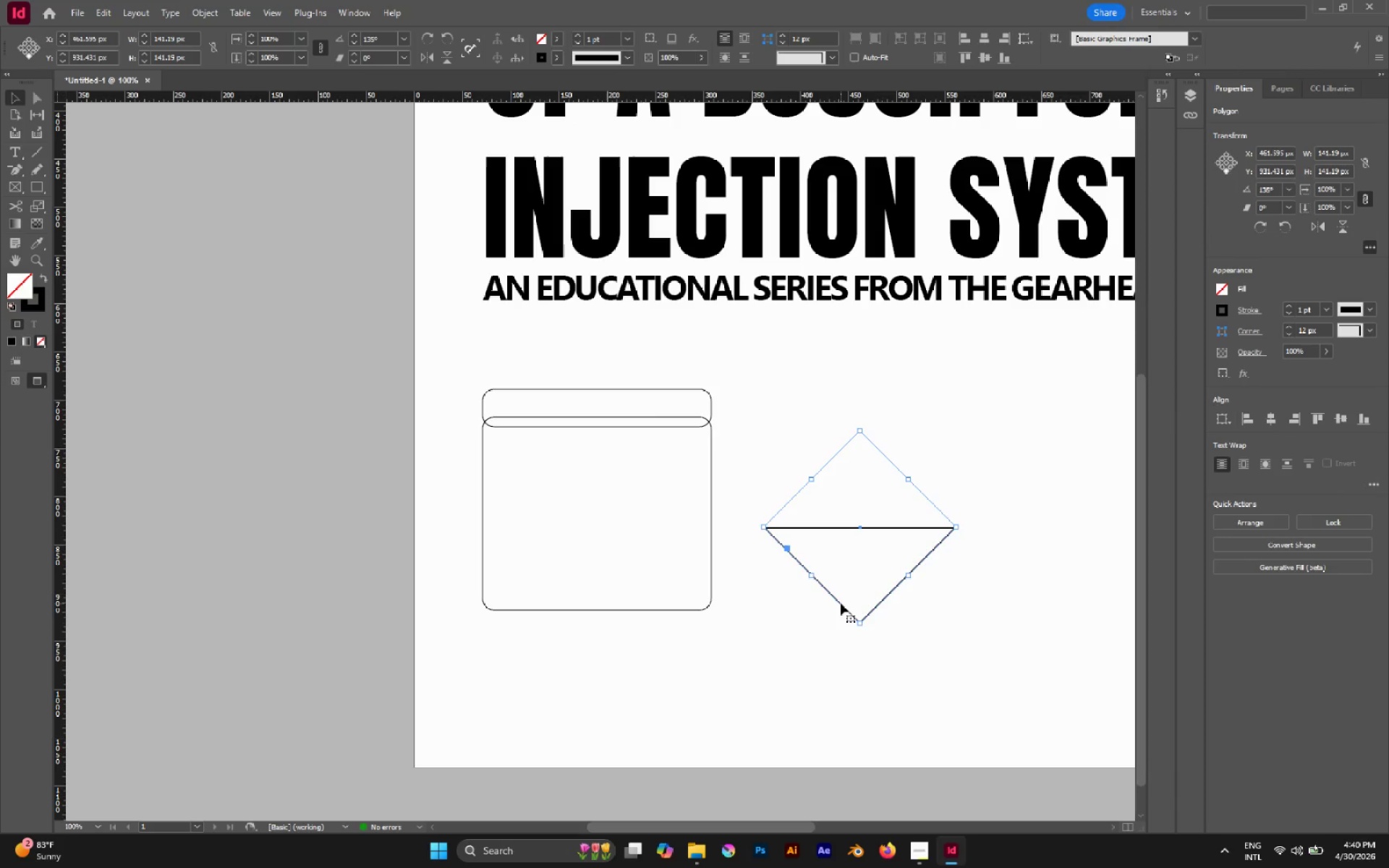 
left_click_drag(start_coordinate=[841, 603], to_coordinate=[577, 685])
 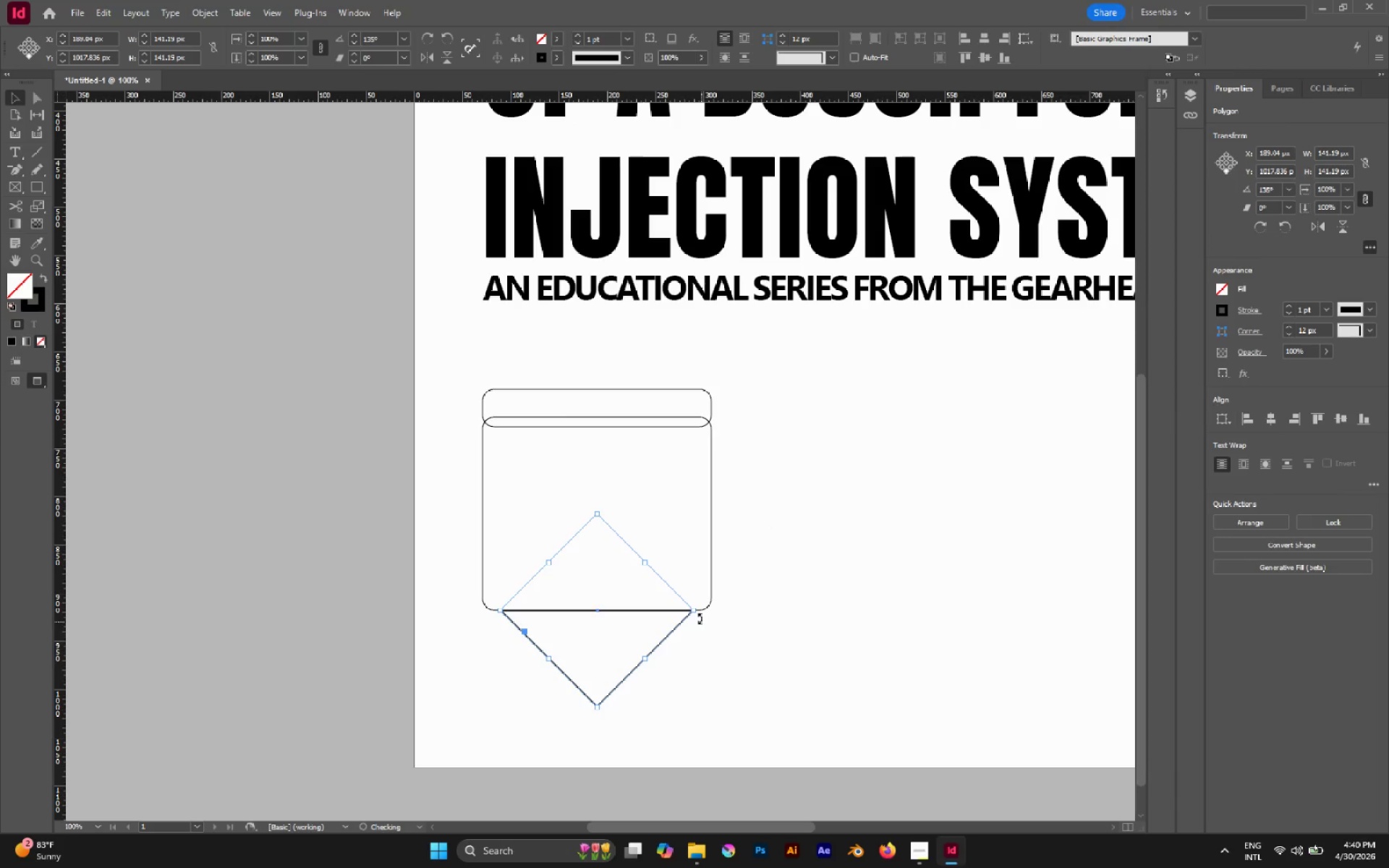 
key(Alt+Control+Break)
 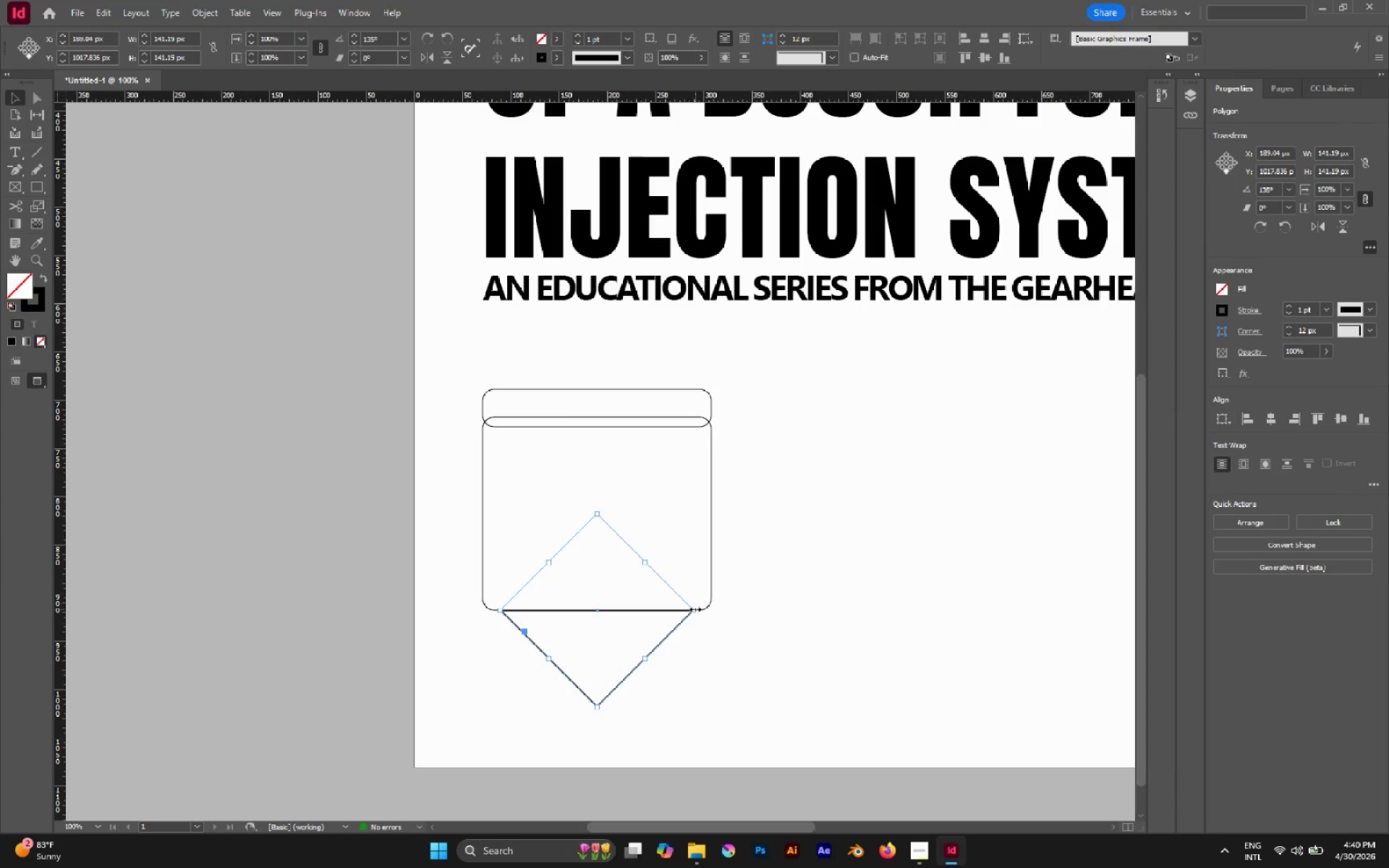 
key(Alt+Control+Shift+ShiftLeft)
 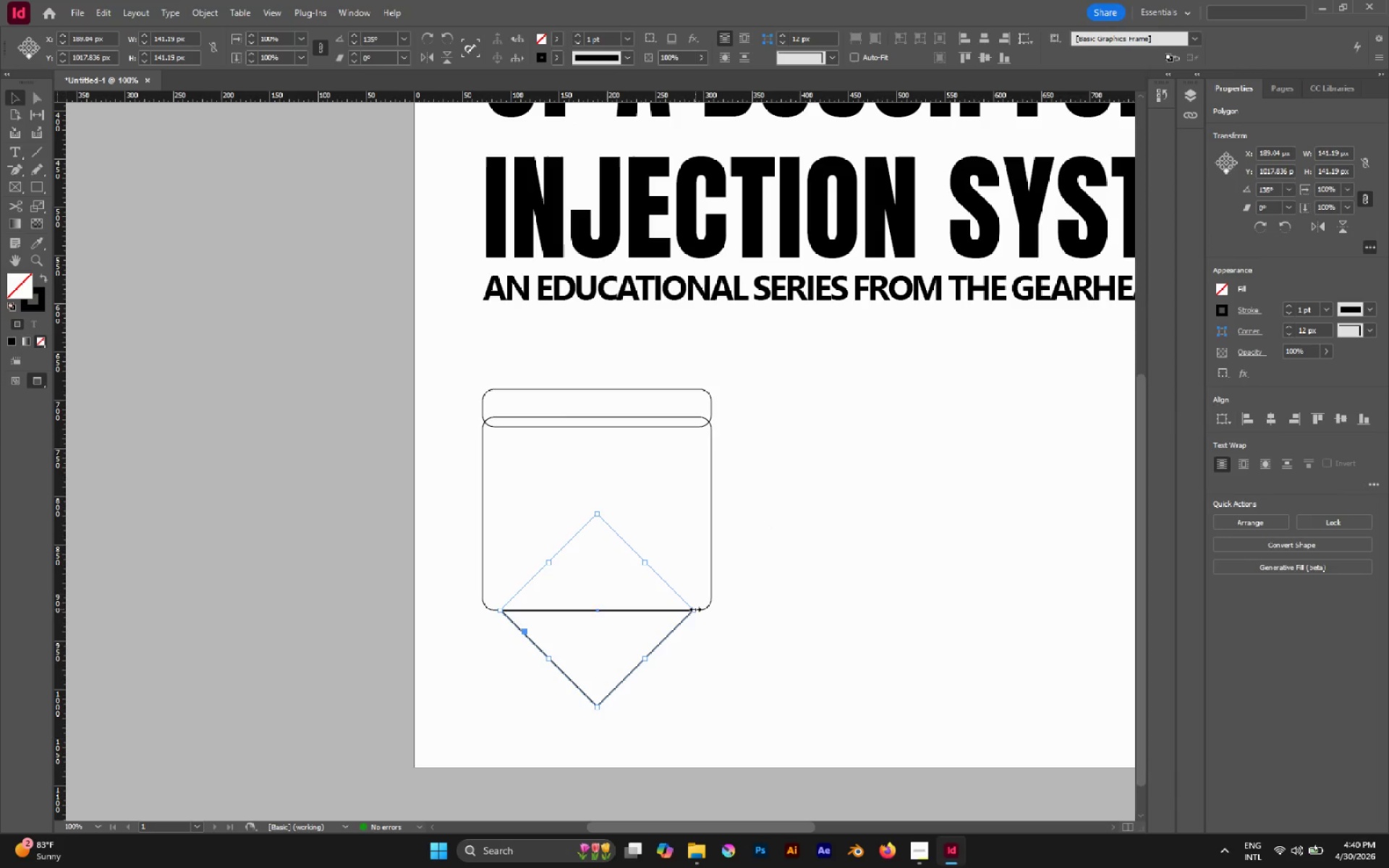 
hold_key(key=ShiftLeft, duration=2.91)
left_click_drag(start_coordinate=[695, 609], to_coordinate=[710, 613])
 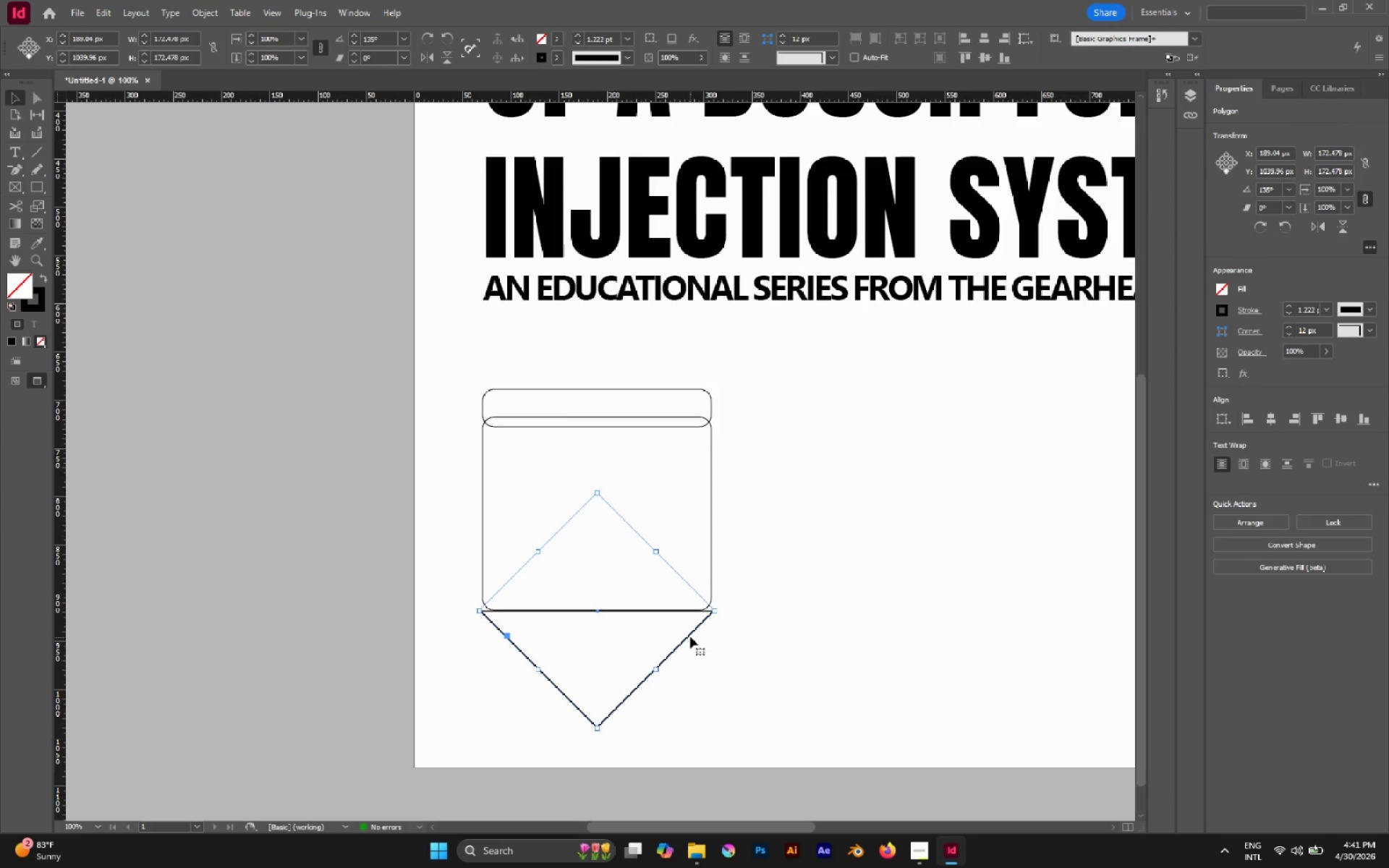 
left_click_drag(start_coordinate=[690, 636], to_coordinate=[689, 618])
 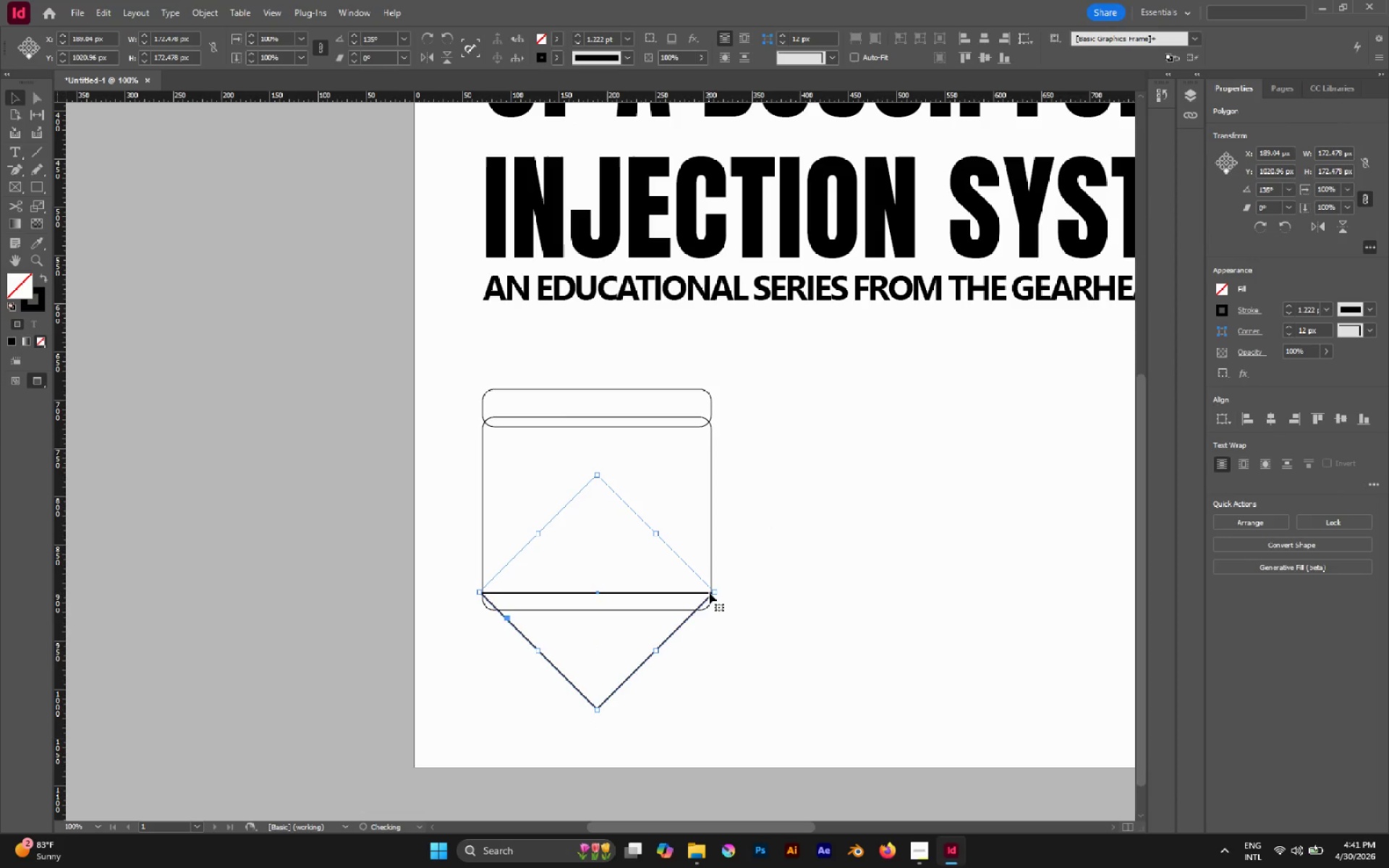 
hold_key(key=ShiftLeft, duration=1.36)
 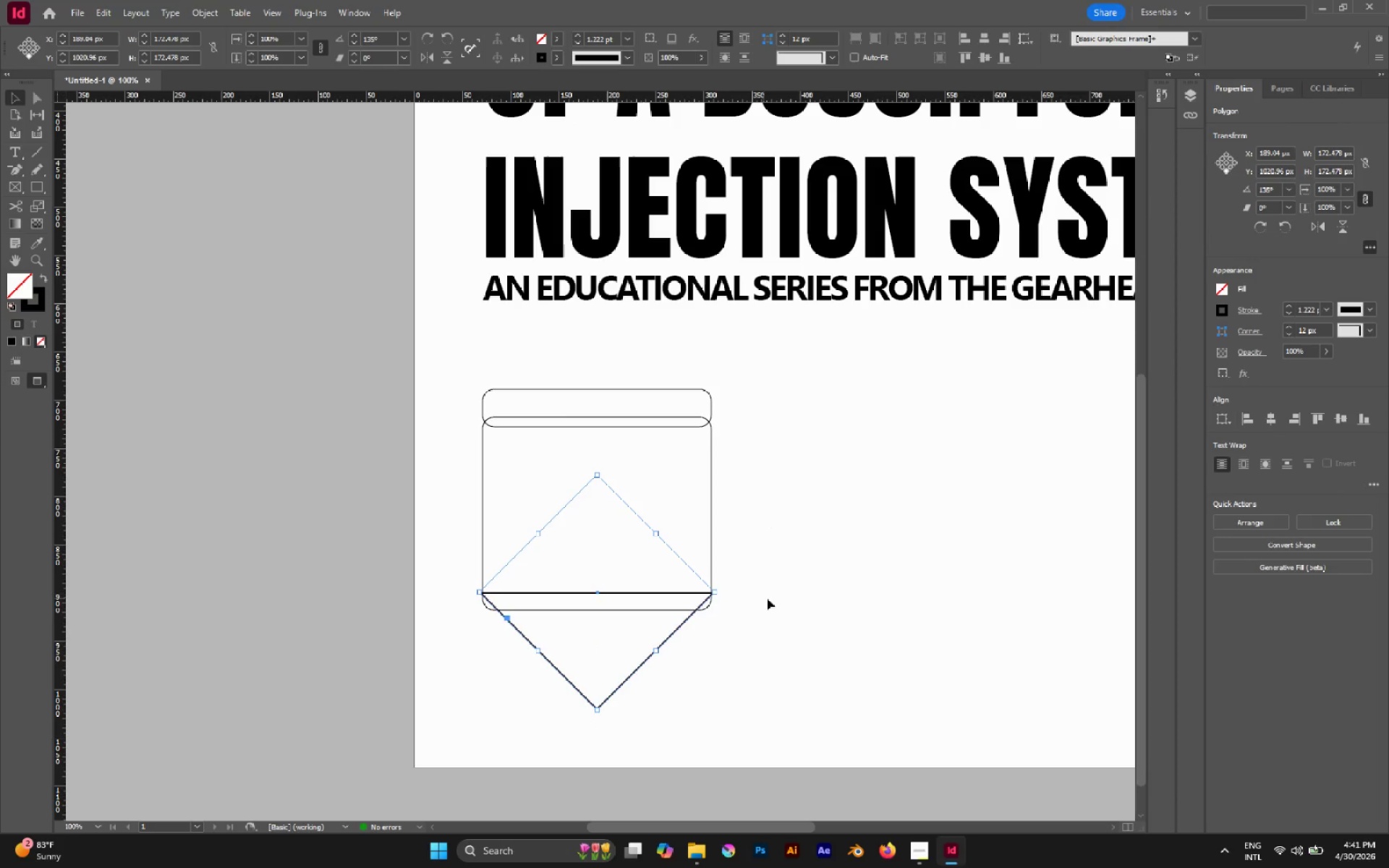 
left_click([770, 599])
 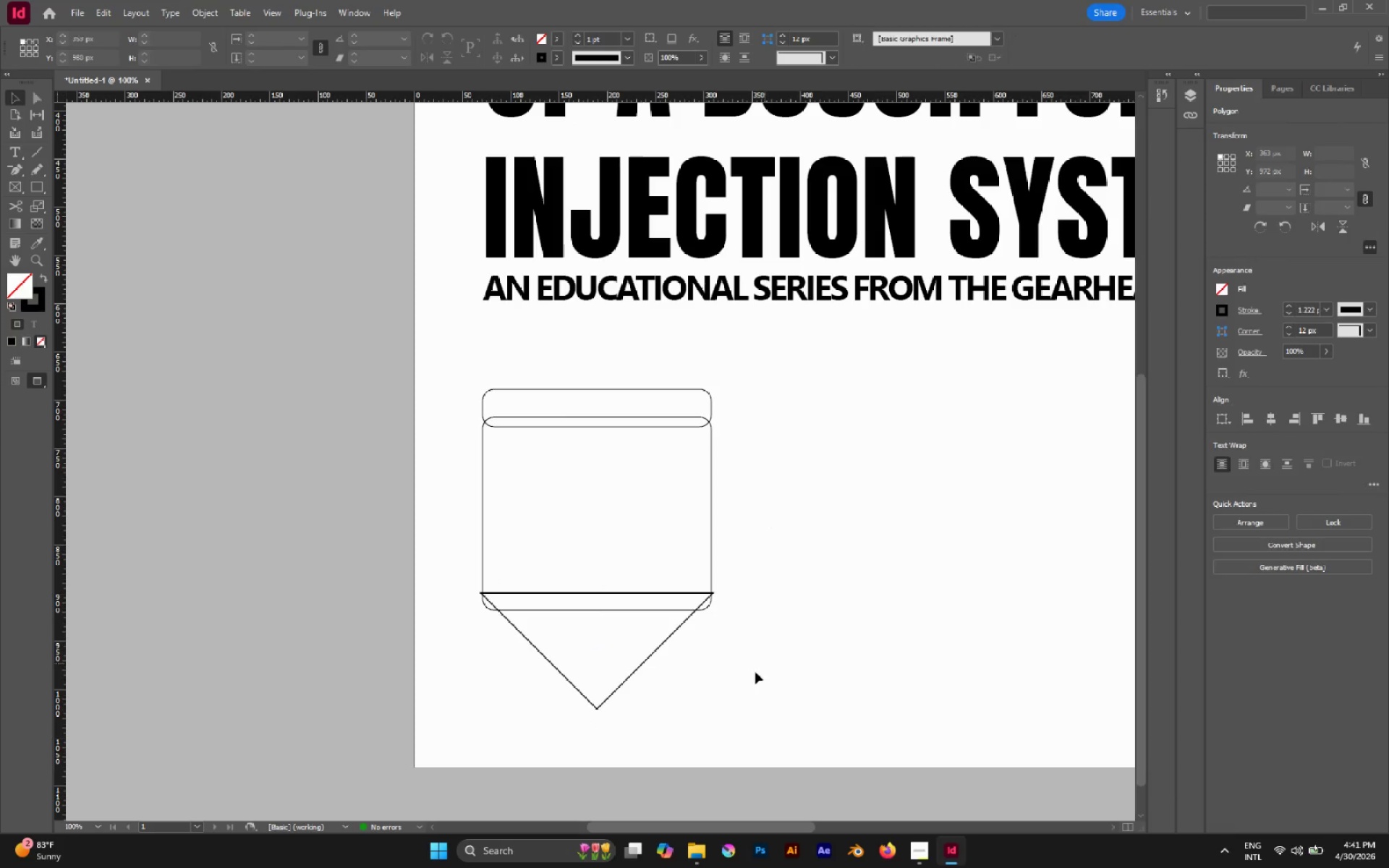 
left_click_drag(start_coordinate=[753, 672], to_coordinate=[634, 634])
 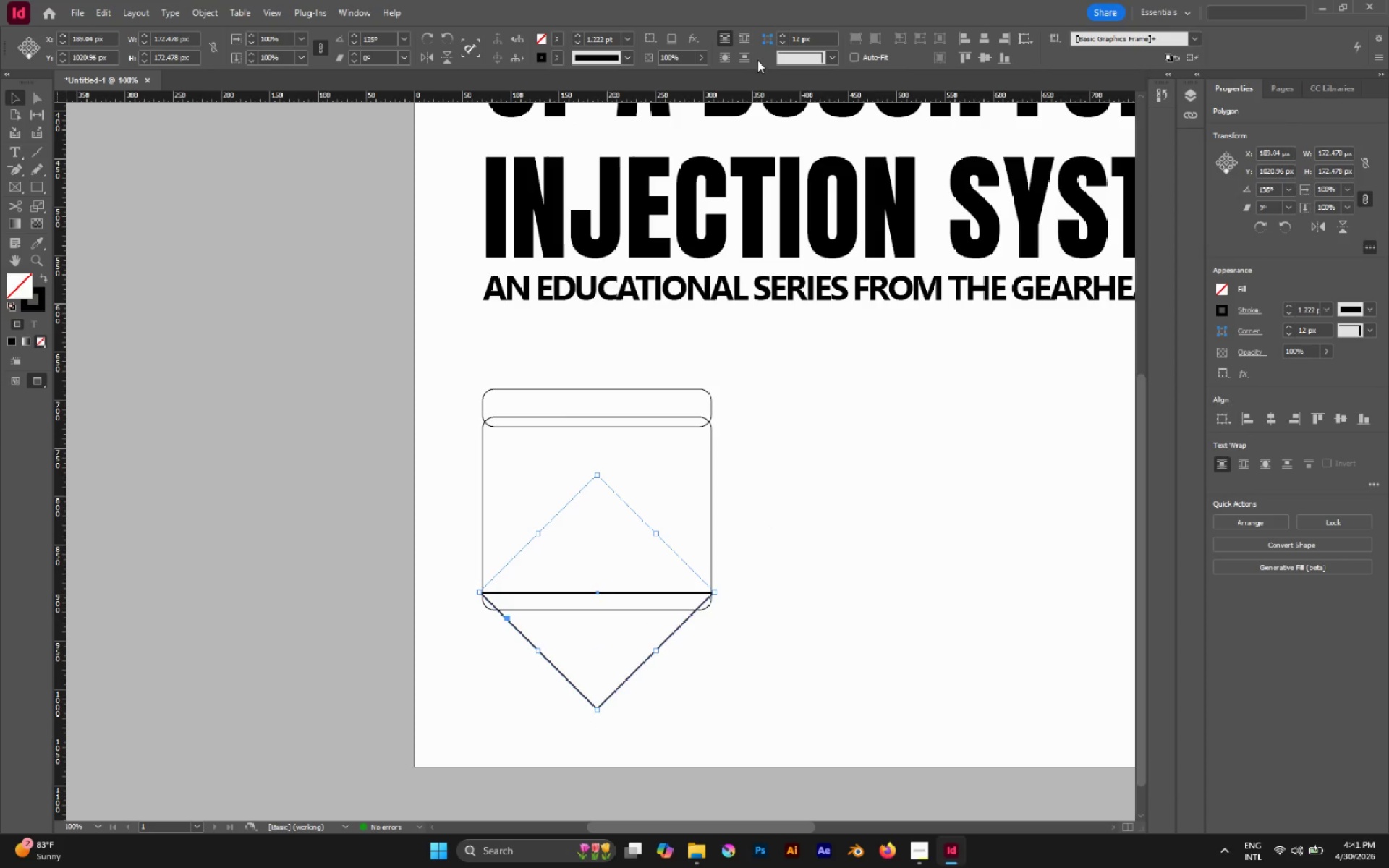 
left_click([829, 59])
 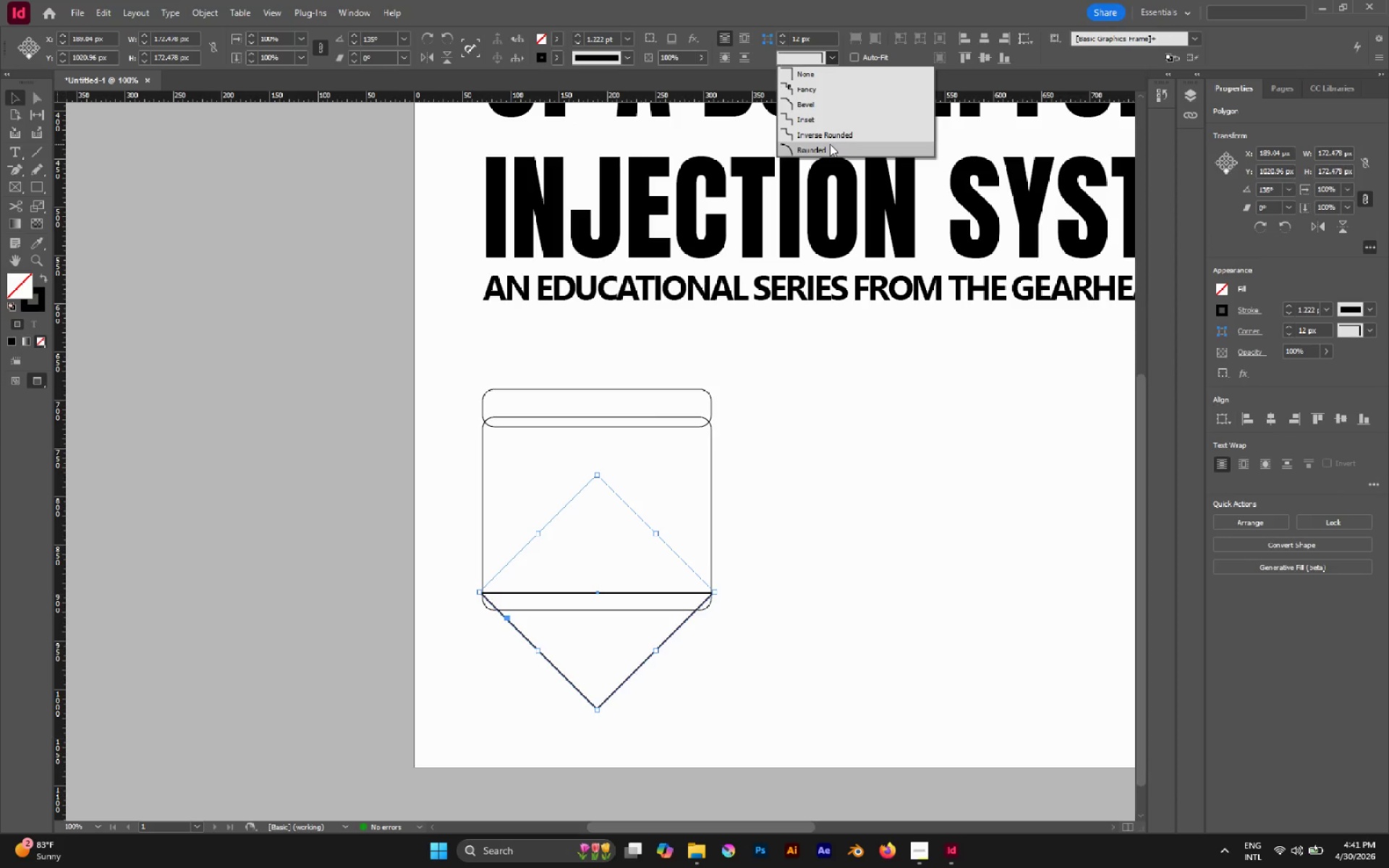 
left_click([830, 144])
 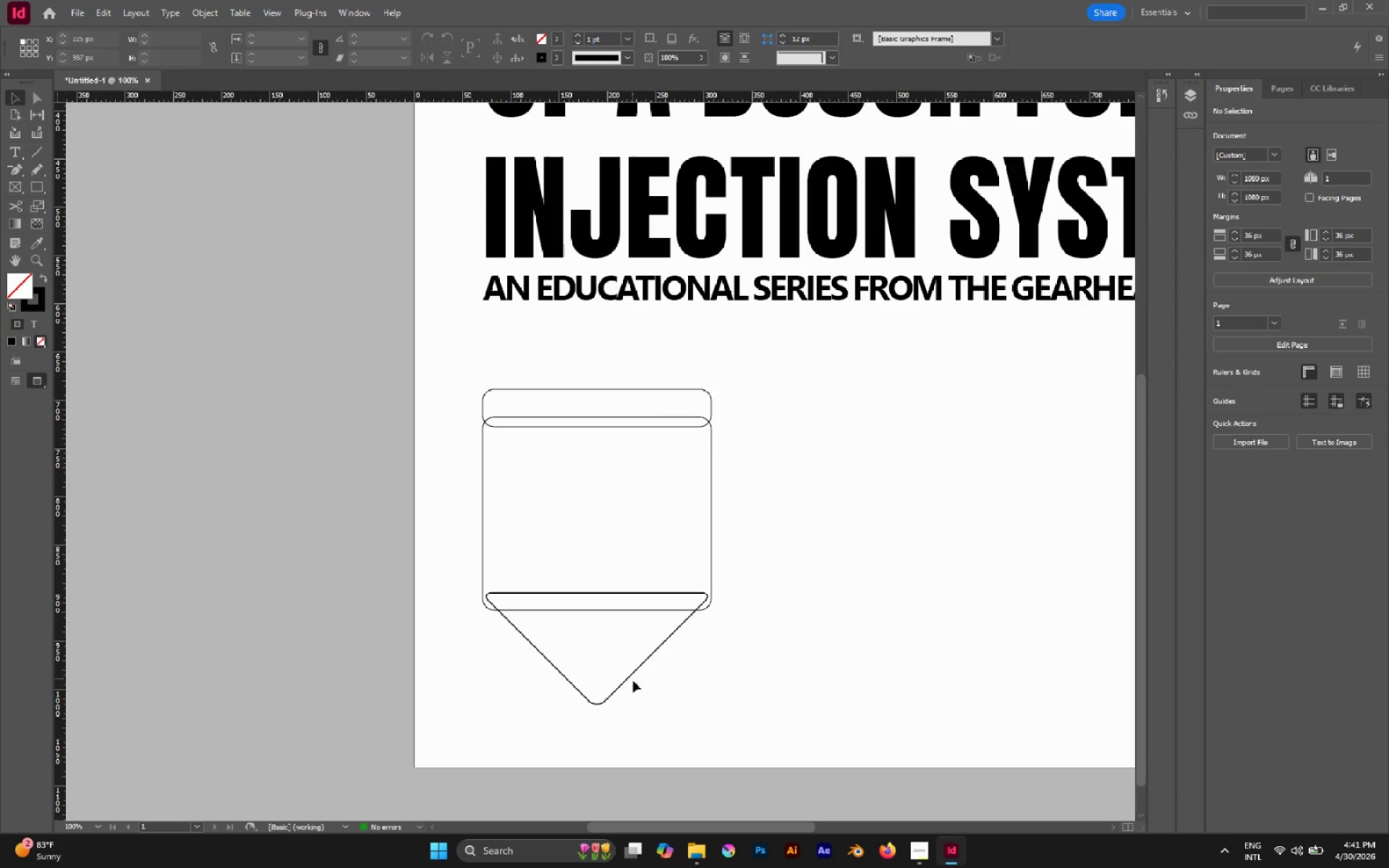 
left_click([633, 670])
 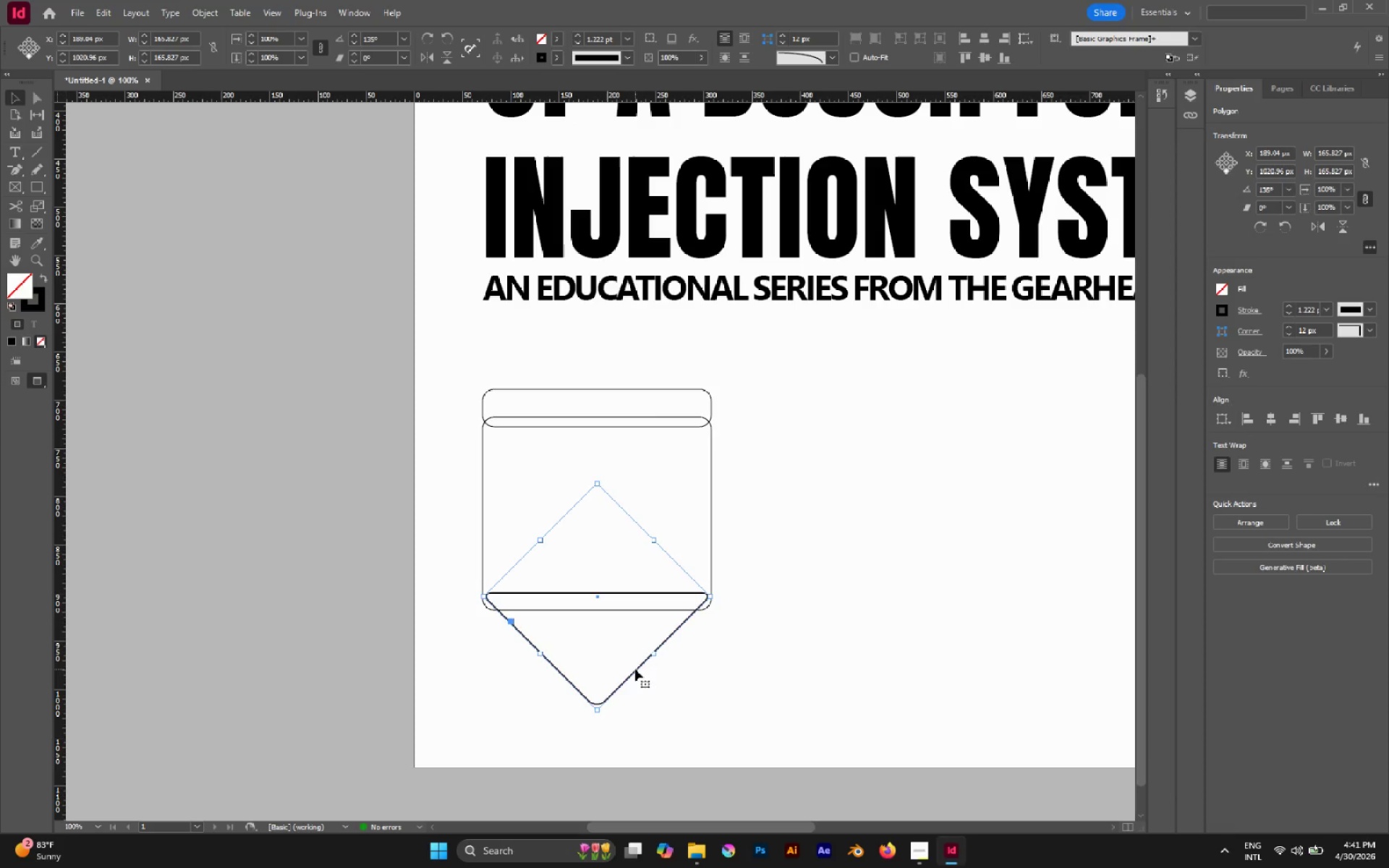 
left_click_drag(start_coordinate=[636, 669], to_coordinate=[634, 684])
 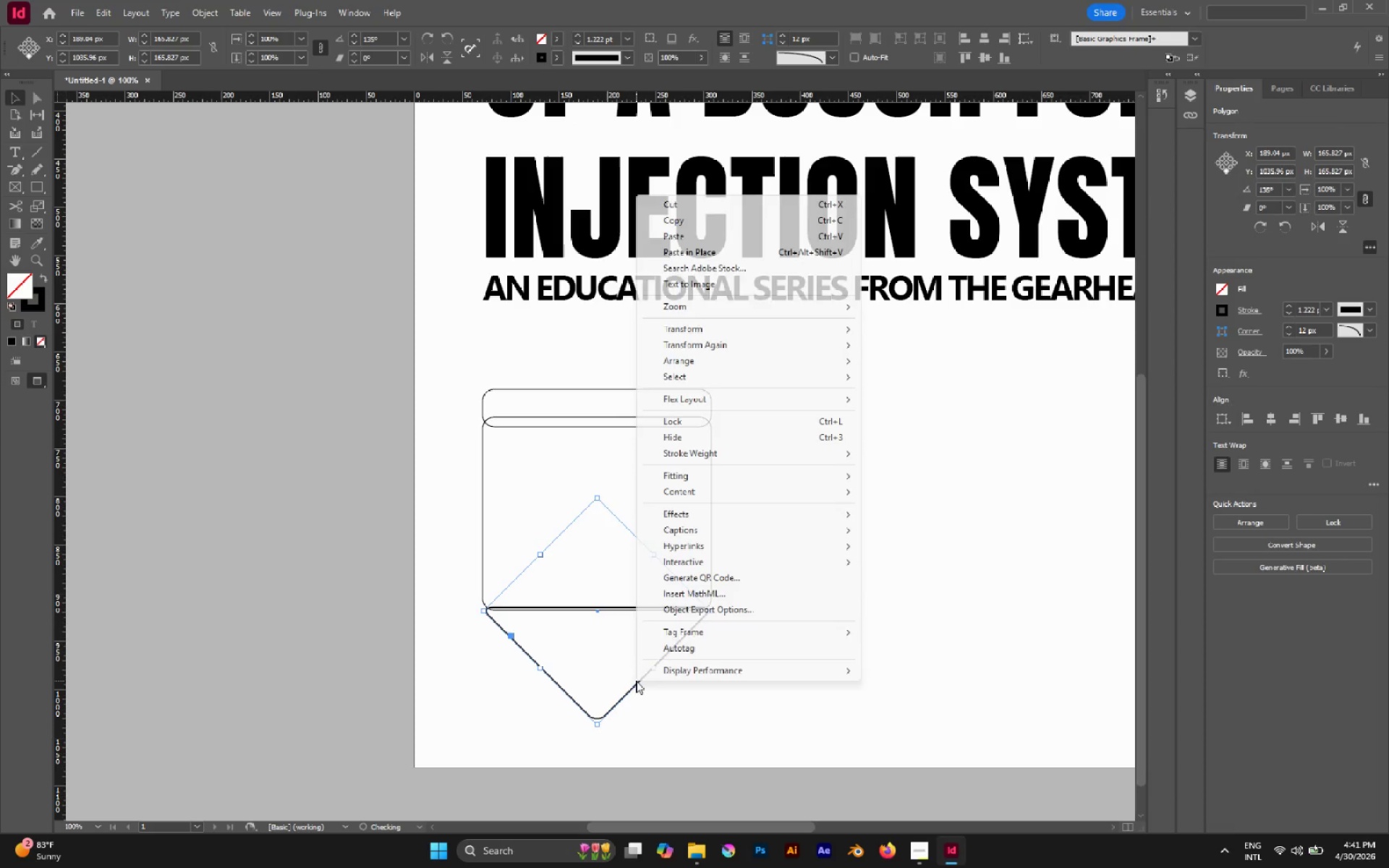 
hold_key(key=ShiftLeft, duration=1.22)
 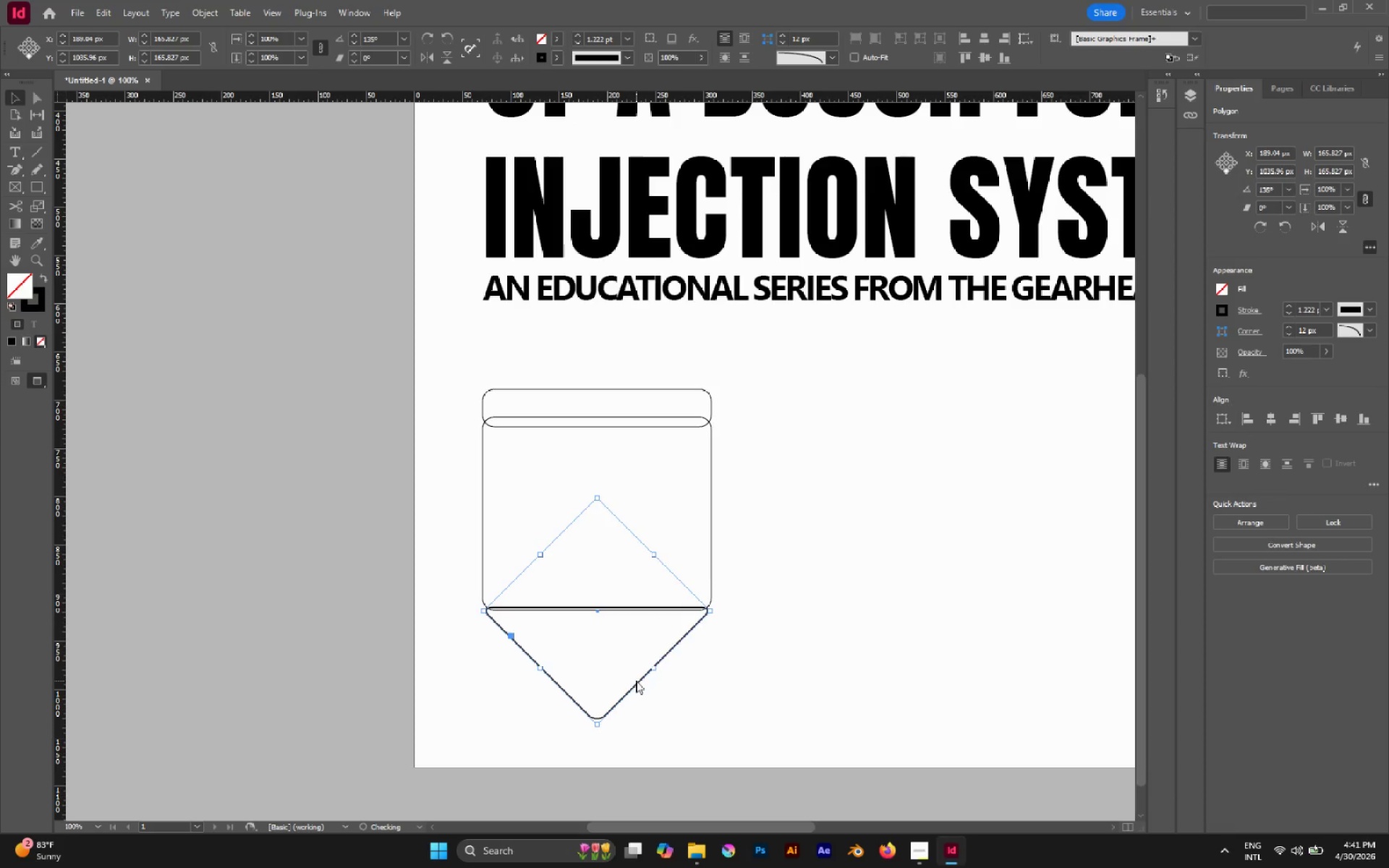 
right_click([636, 681])
 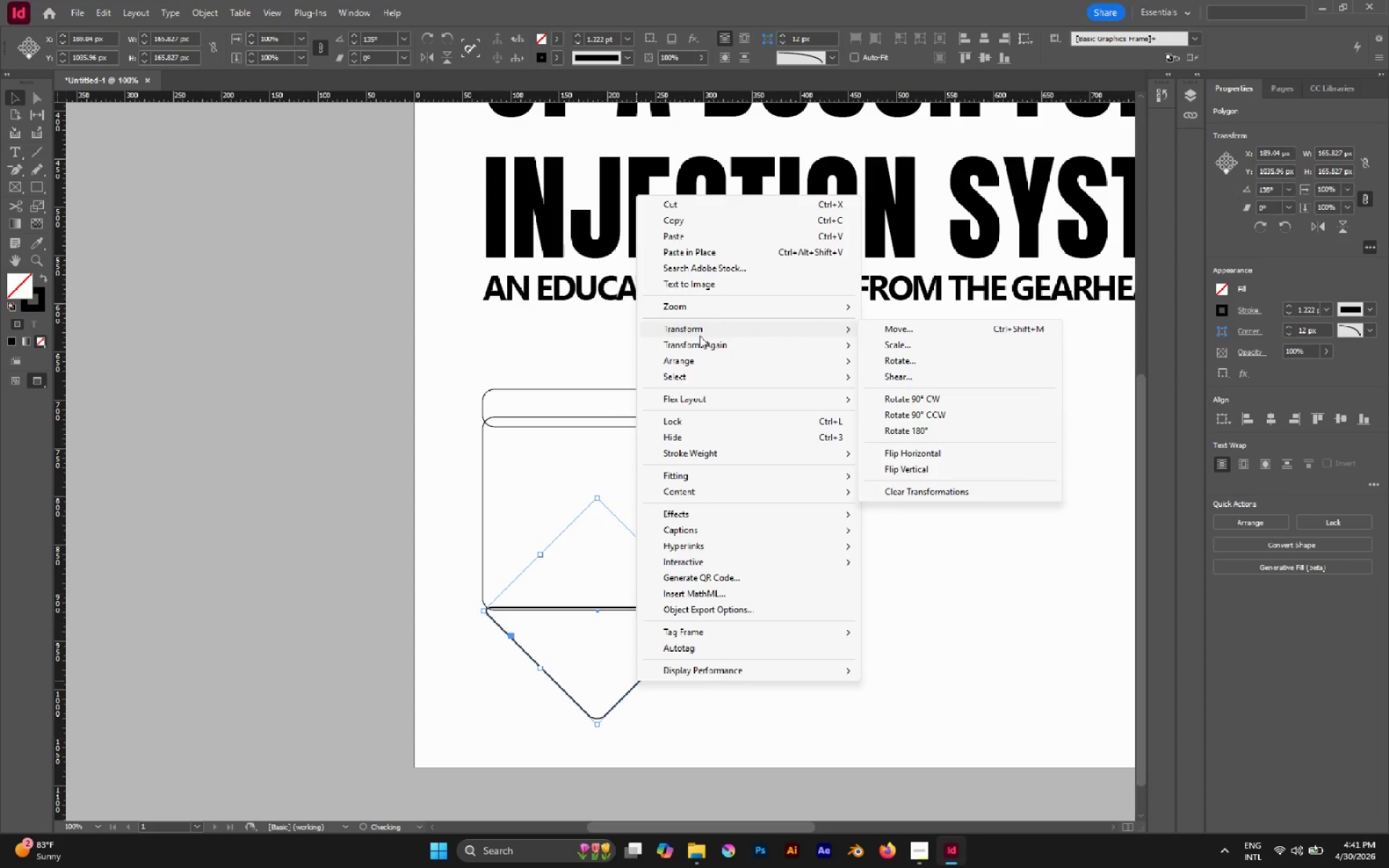 
left_click([962, 492])
 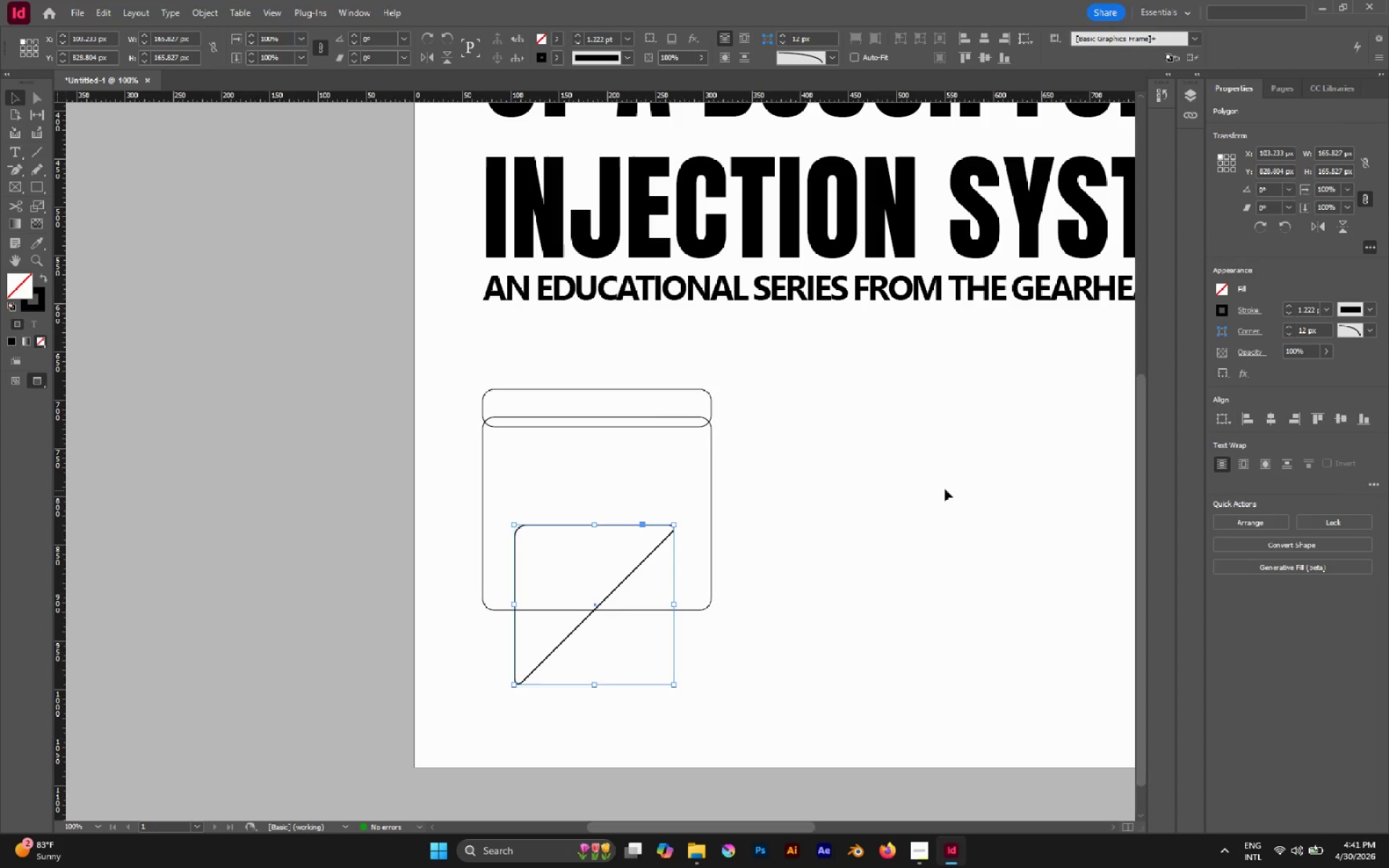 
key(Control+Z)
 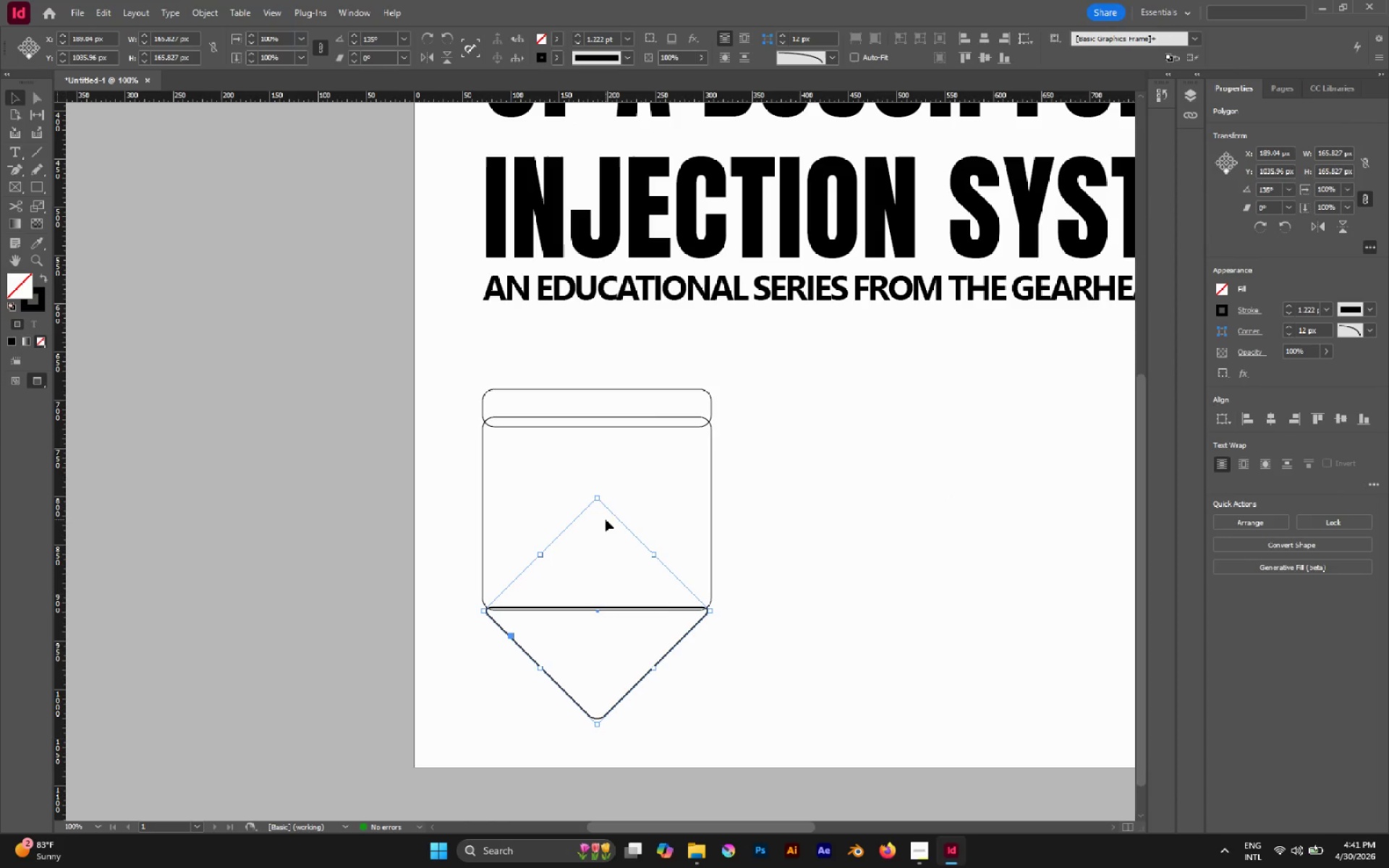 
right_click([606, 511])
 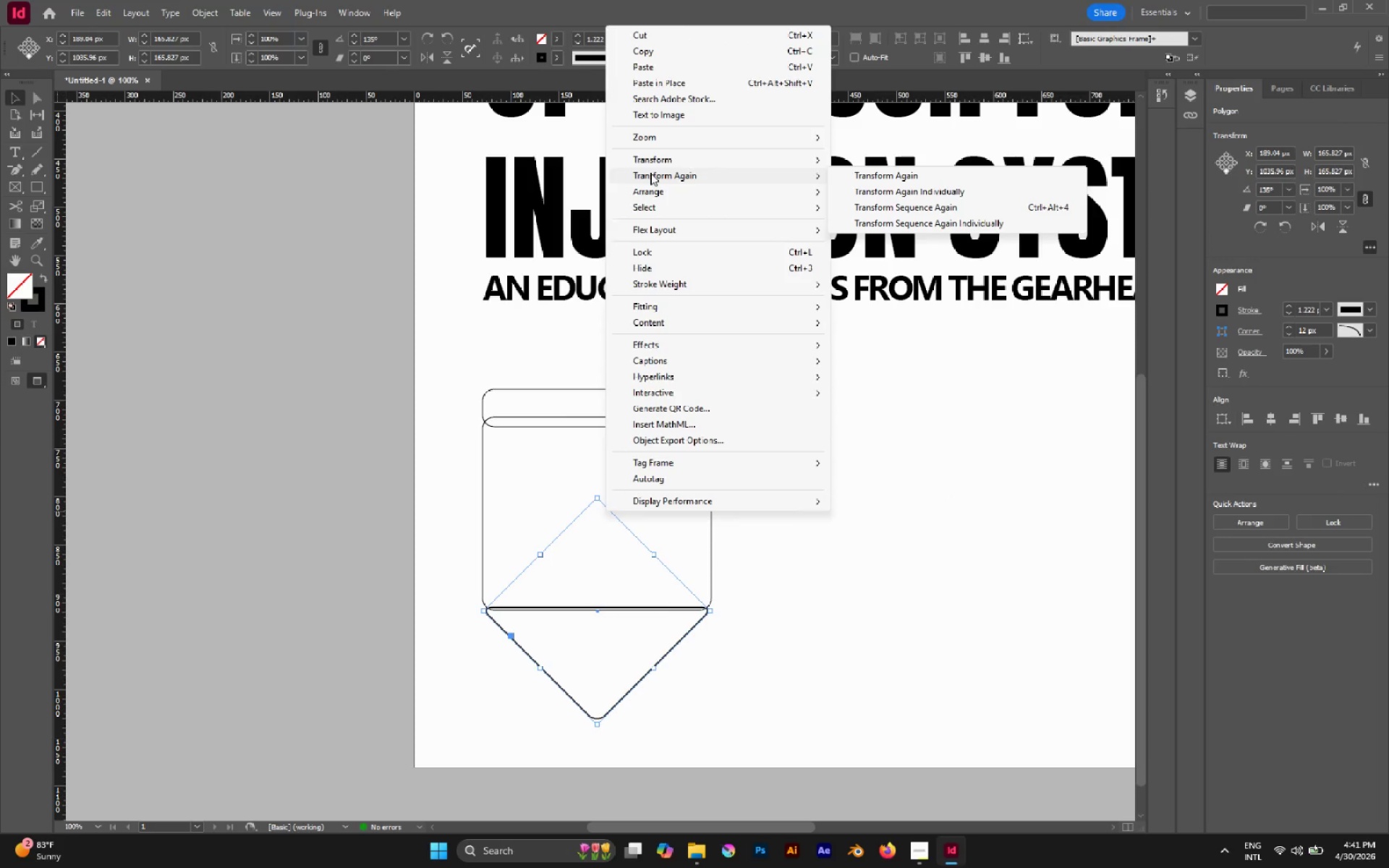 
wait(9.66)
 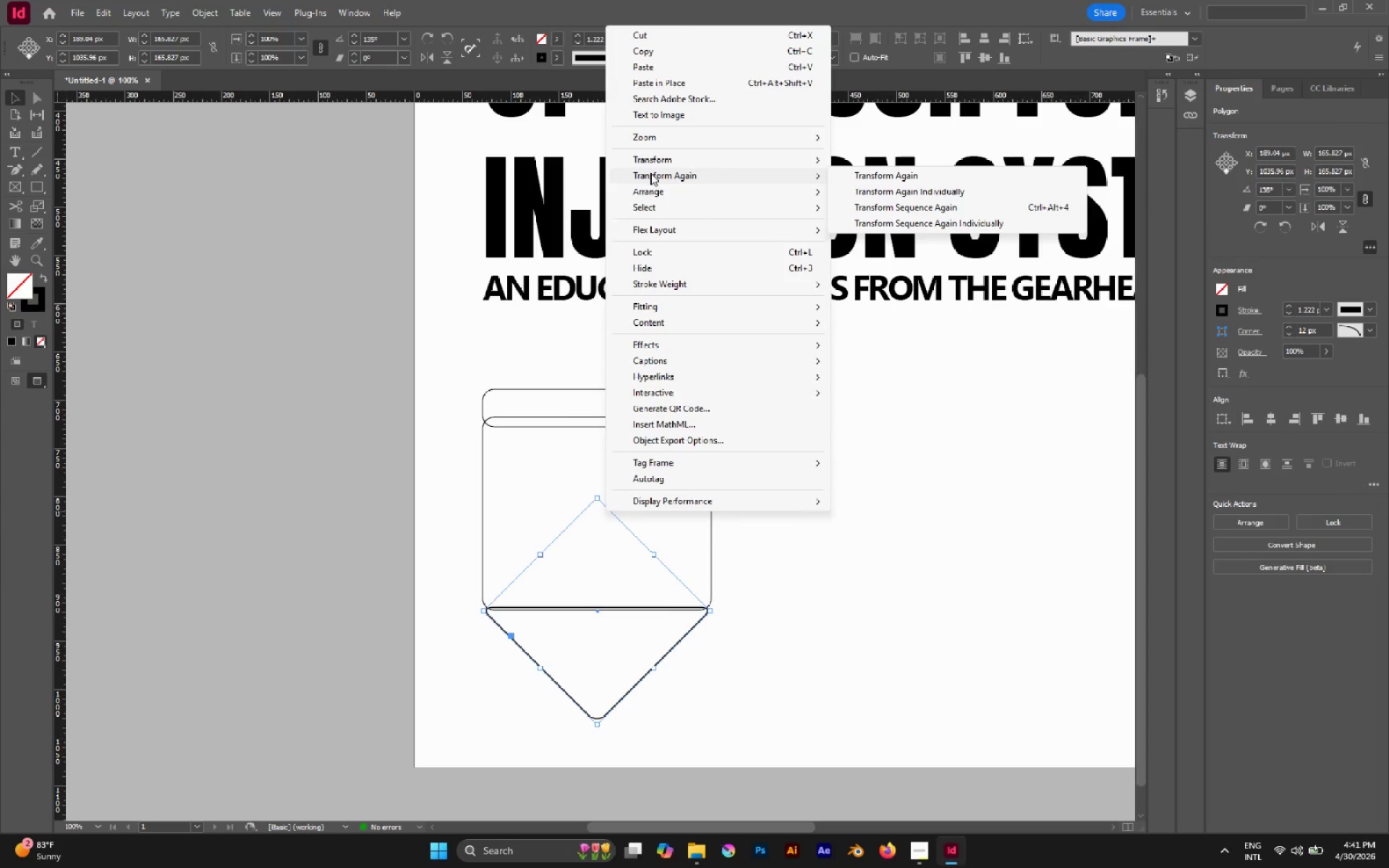 
left_click([777, 598])
 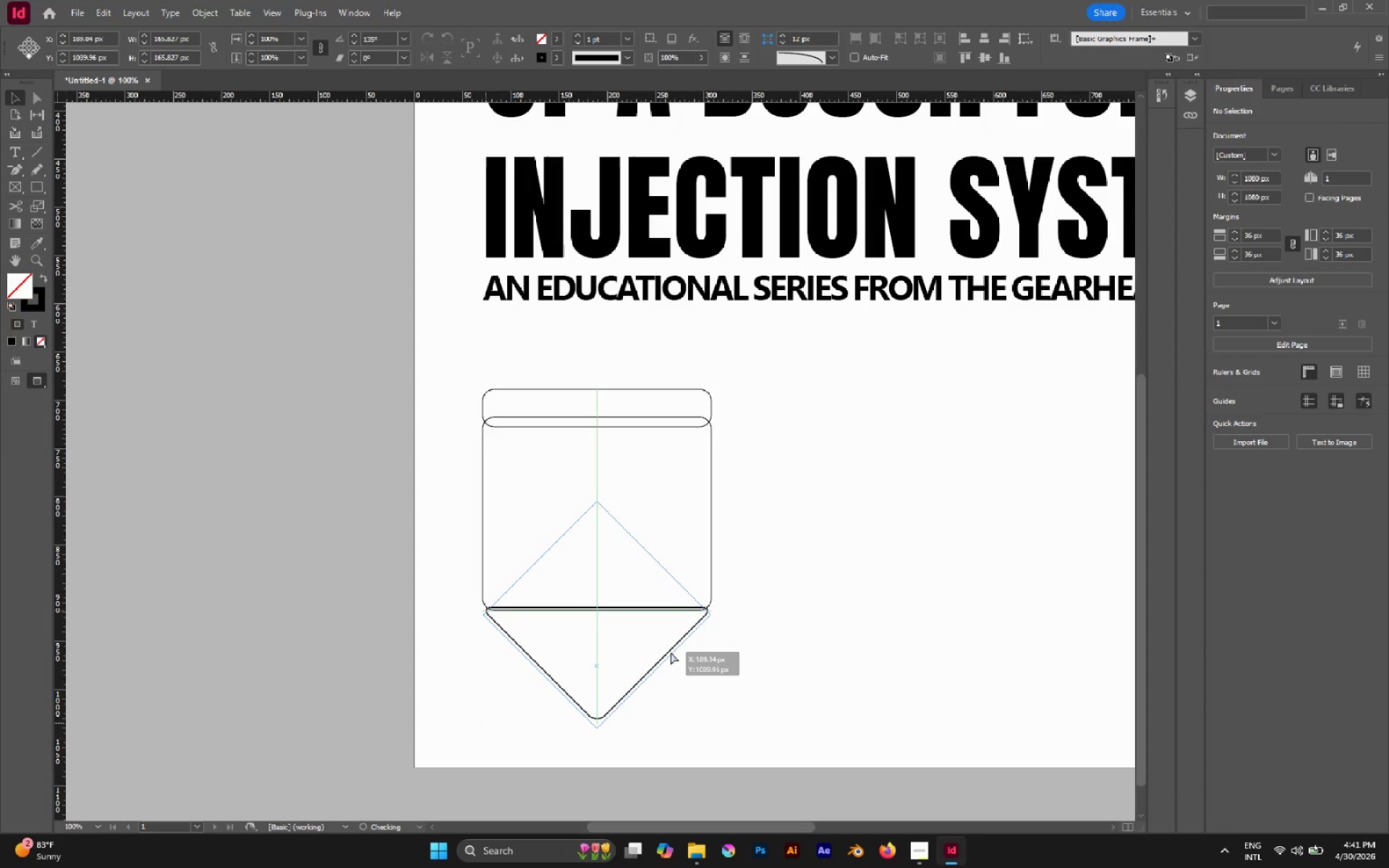 
wait(7.92)
 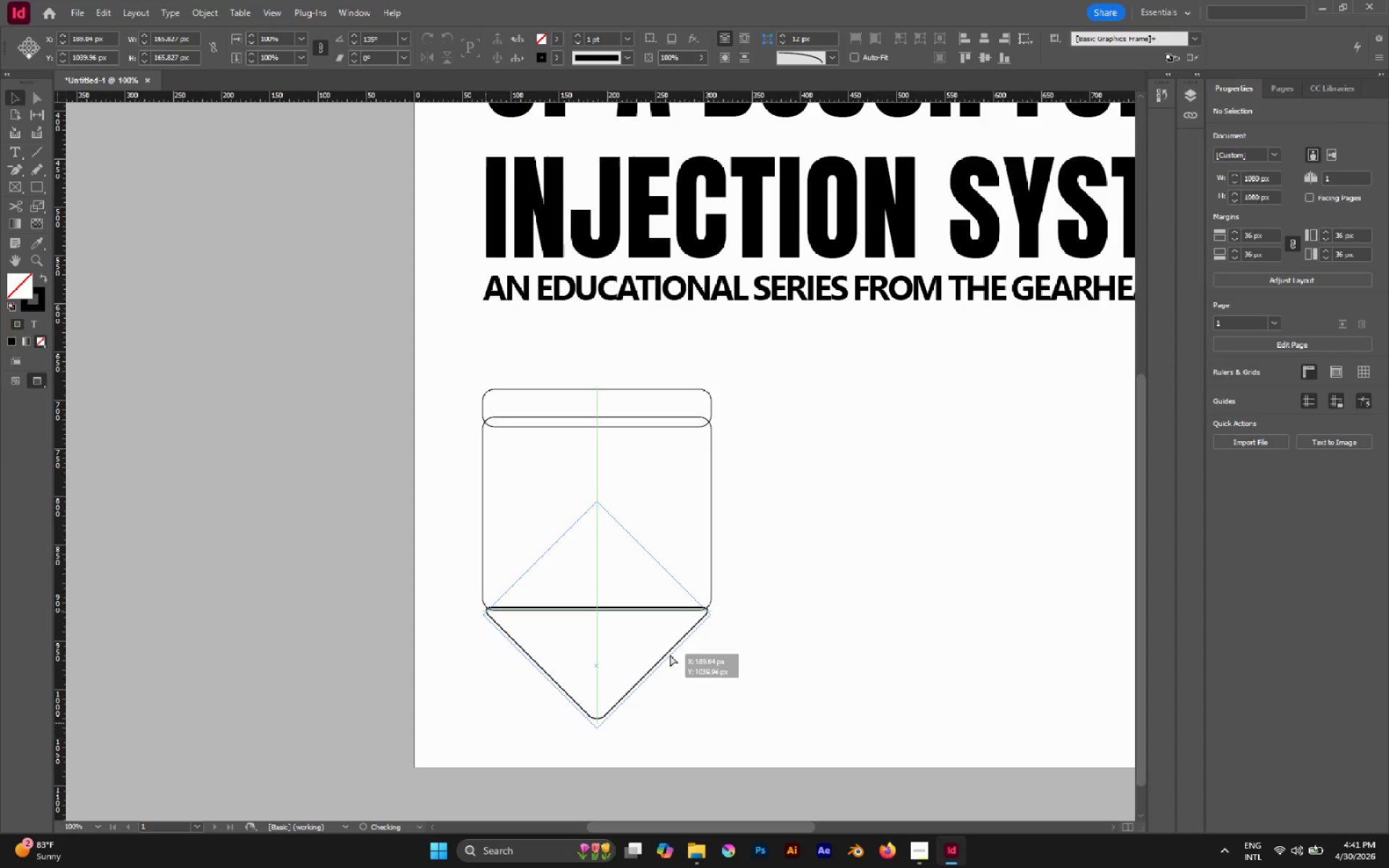 
left_click([804, 647])
 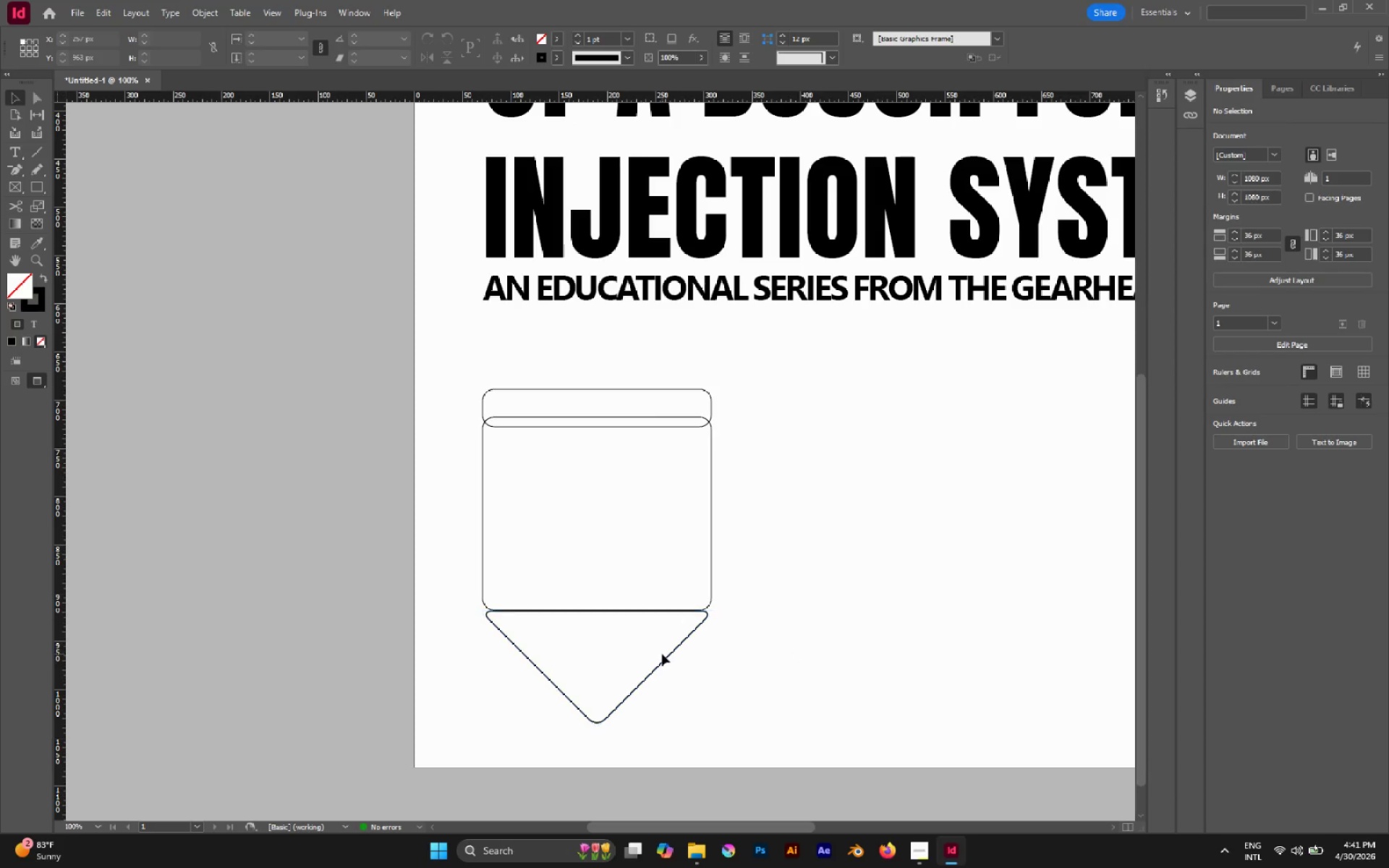 
left_click([665, 658])
 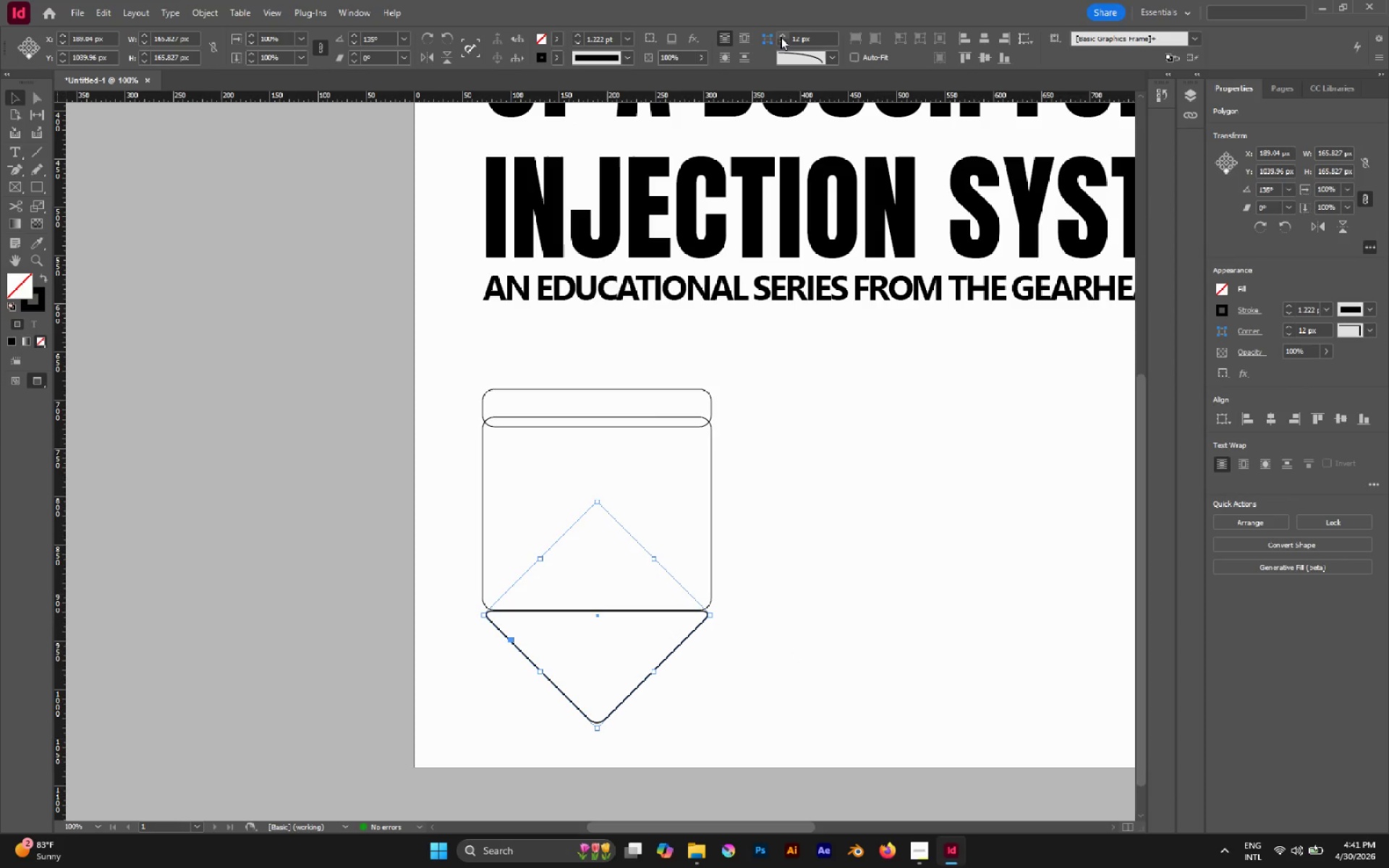 
double_click([781, 37])
 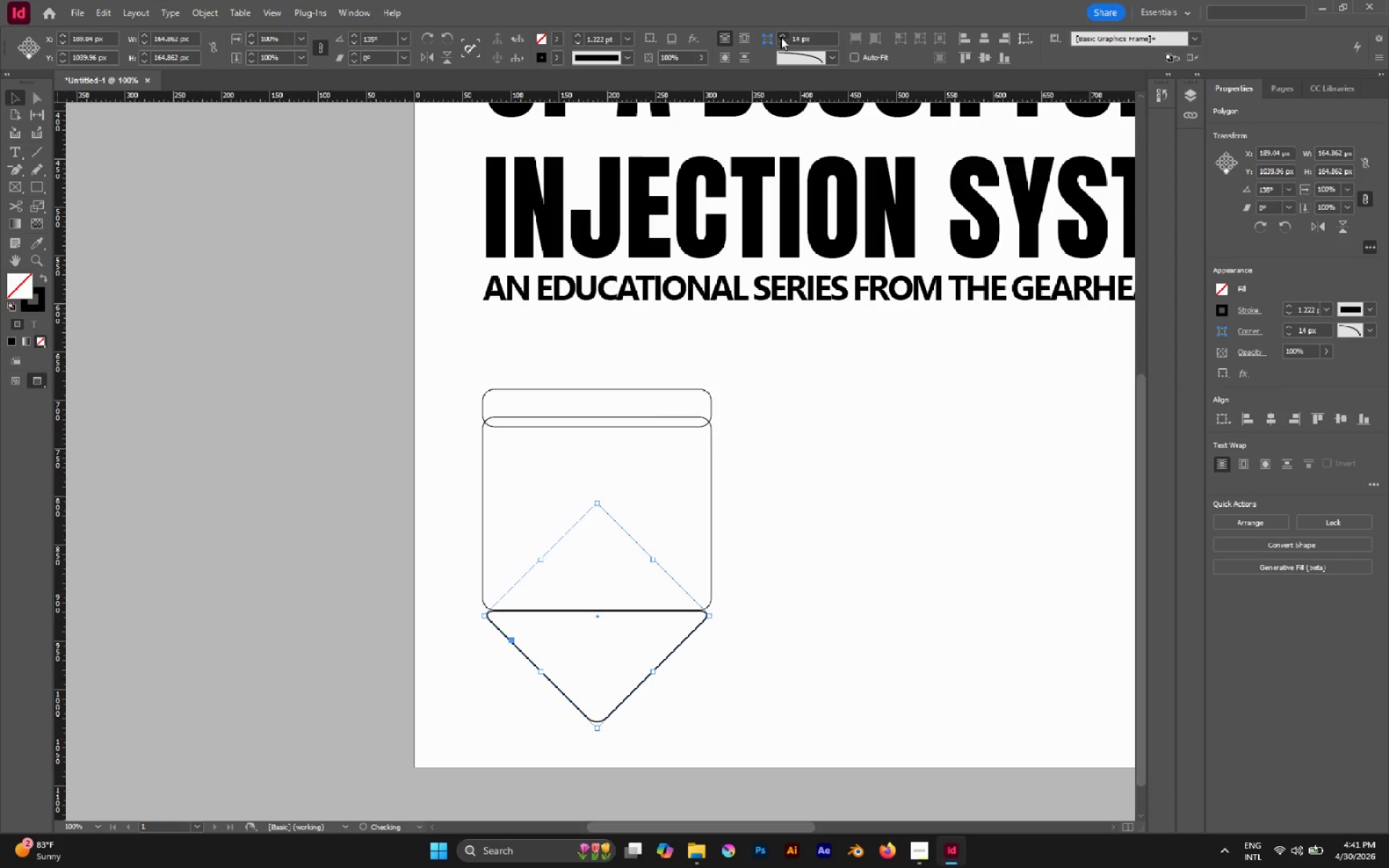 
triple_click([781, 37])
 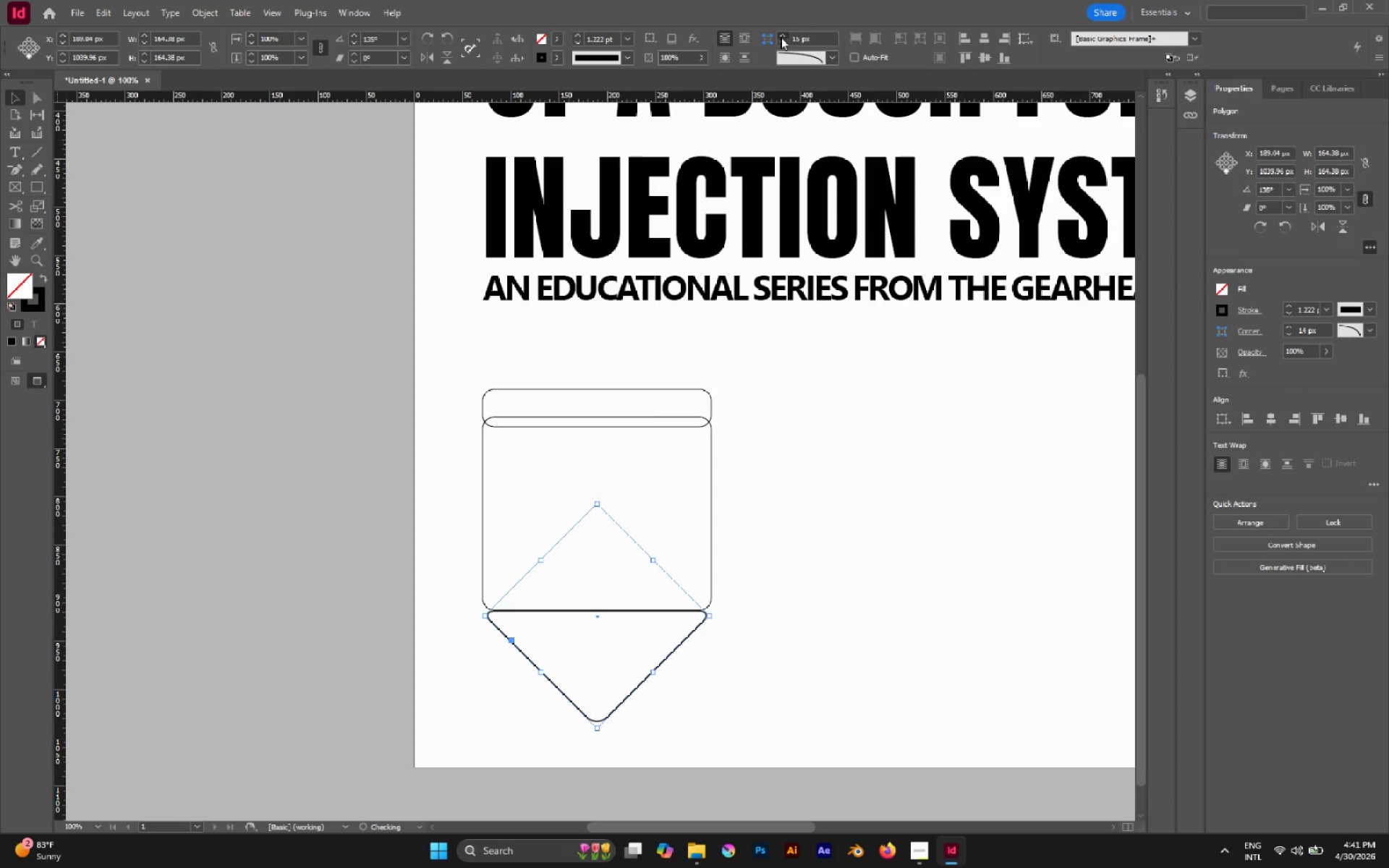 
triple_click([781, 37])
 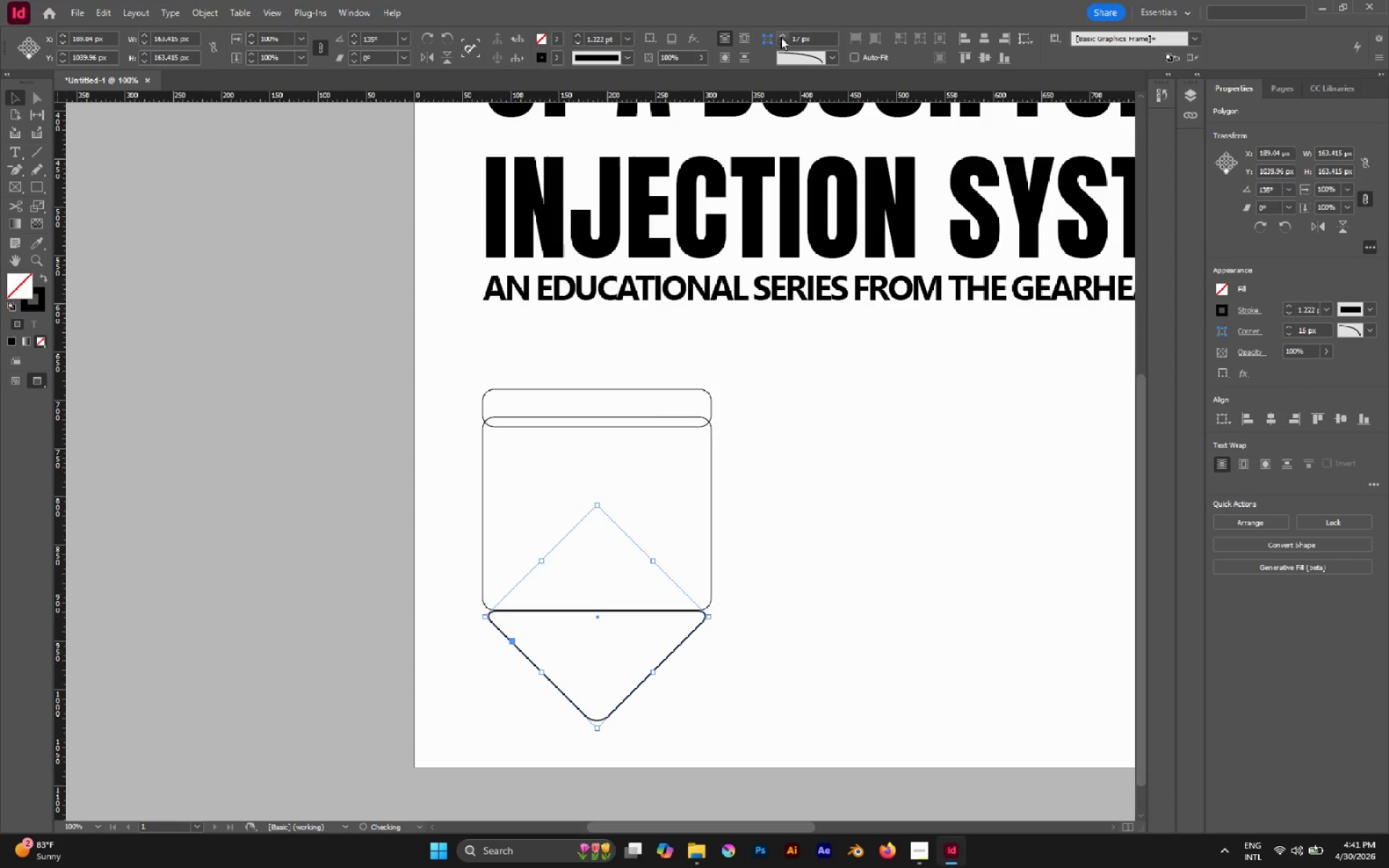 
double_click([781, 37])
 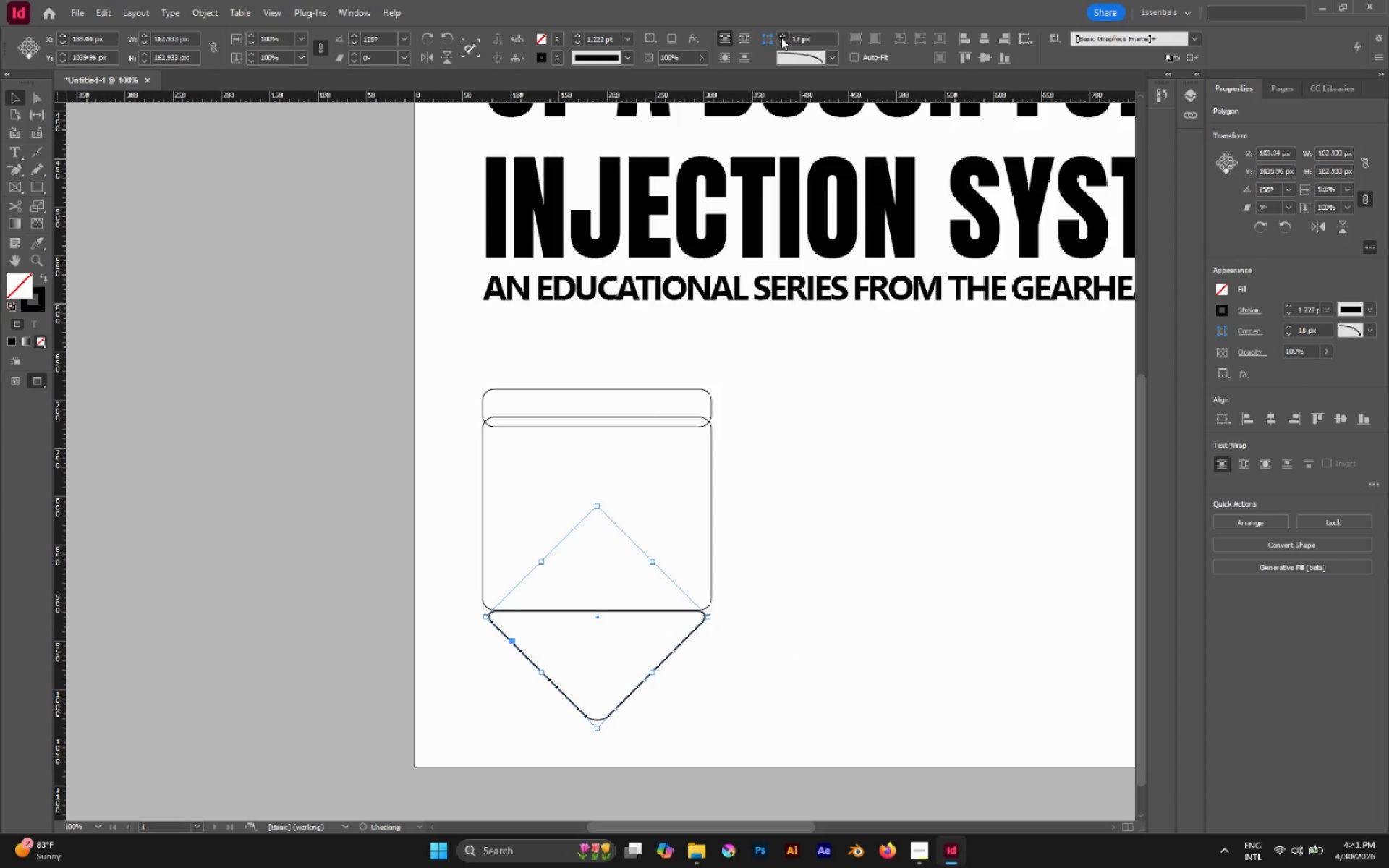 
triple_click([781, 37])
 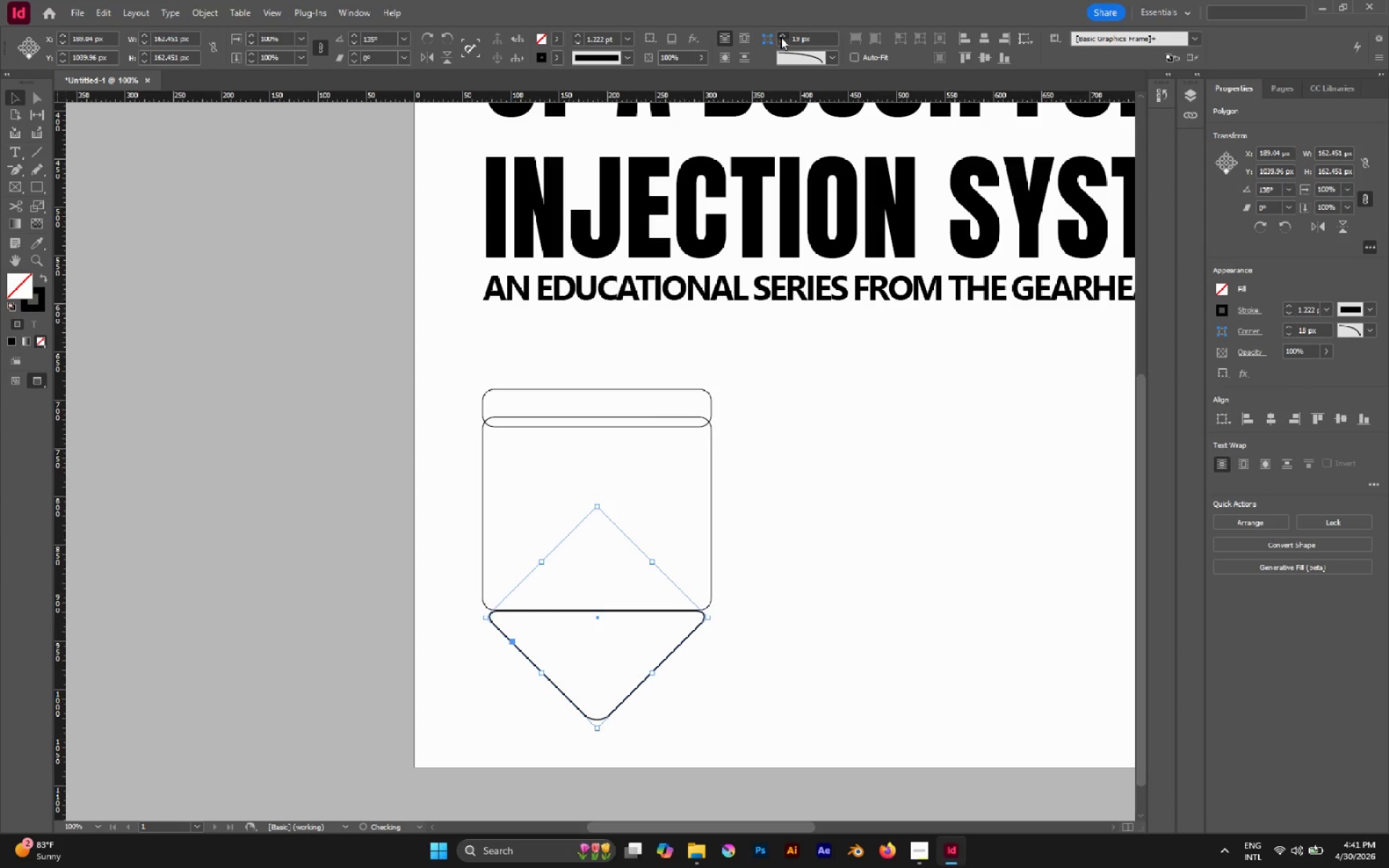 
triple_click([781, 37])
 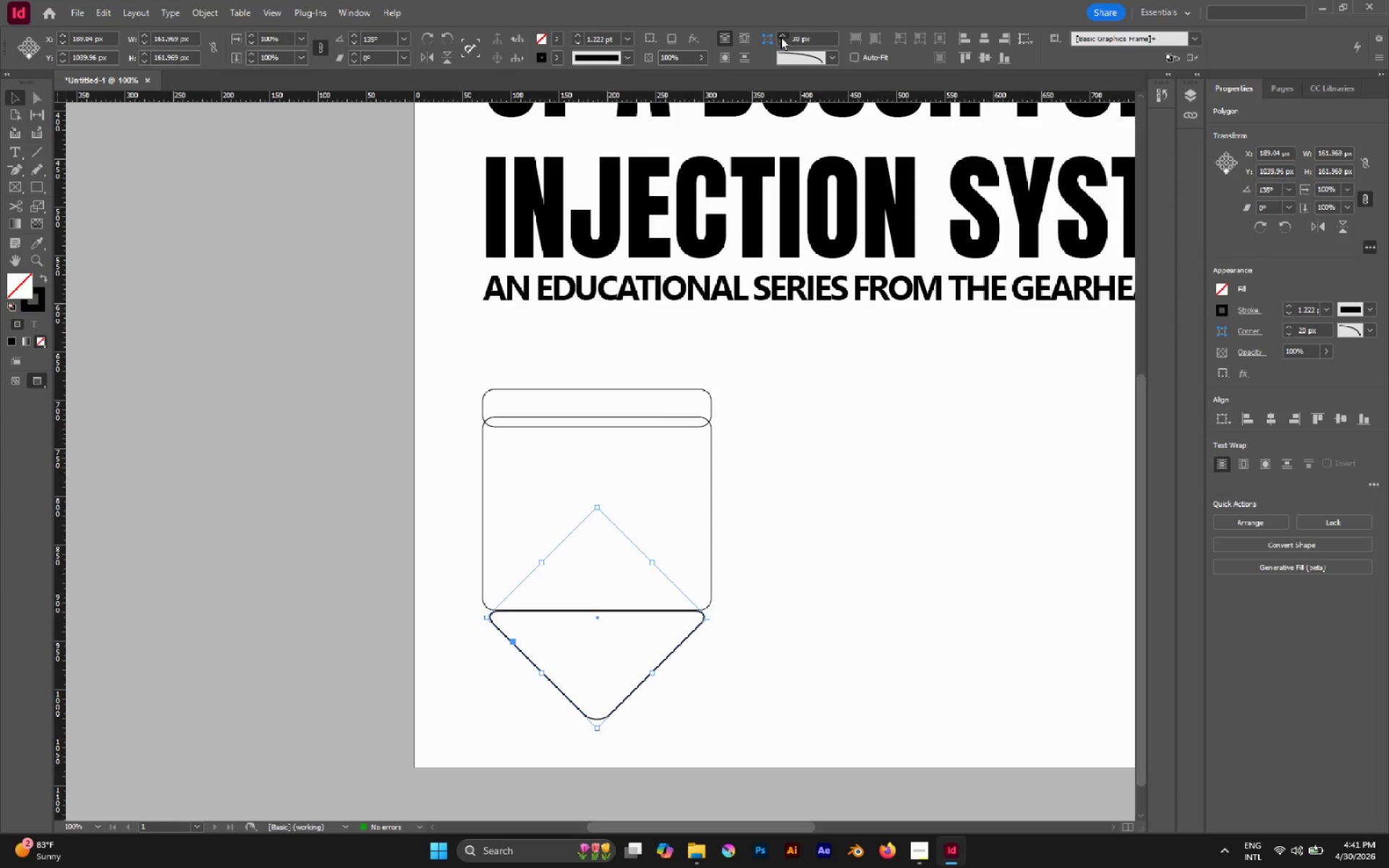 
triple_click([781, 37])
 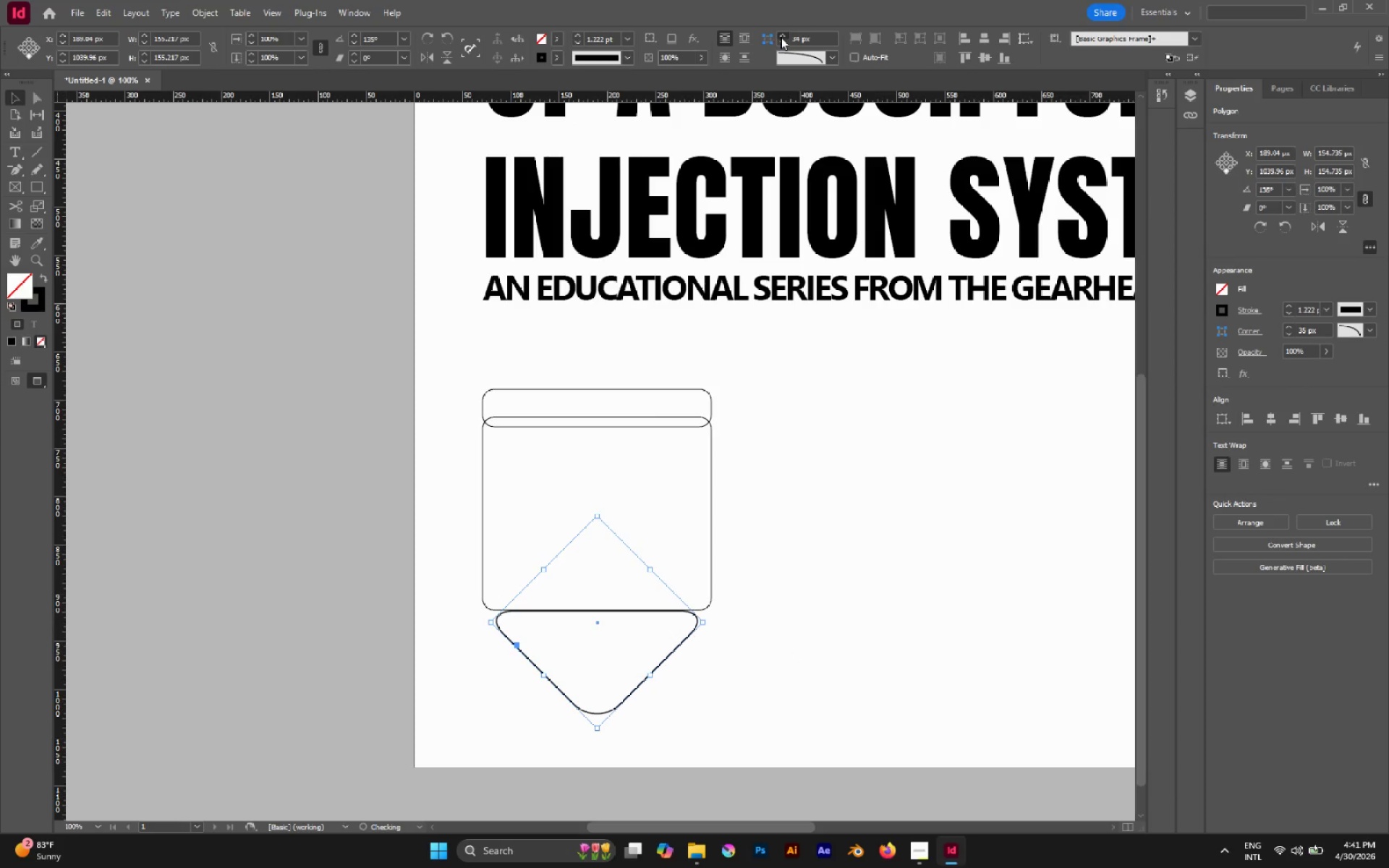 
double_click([781, 37])
 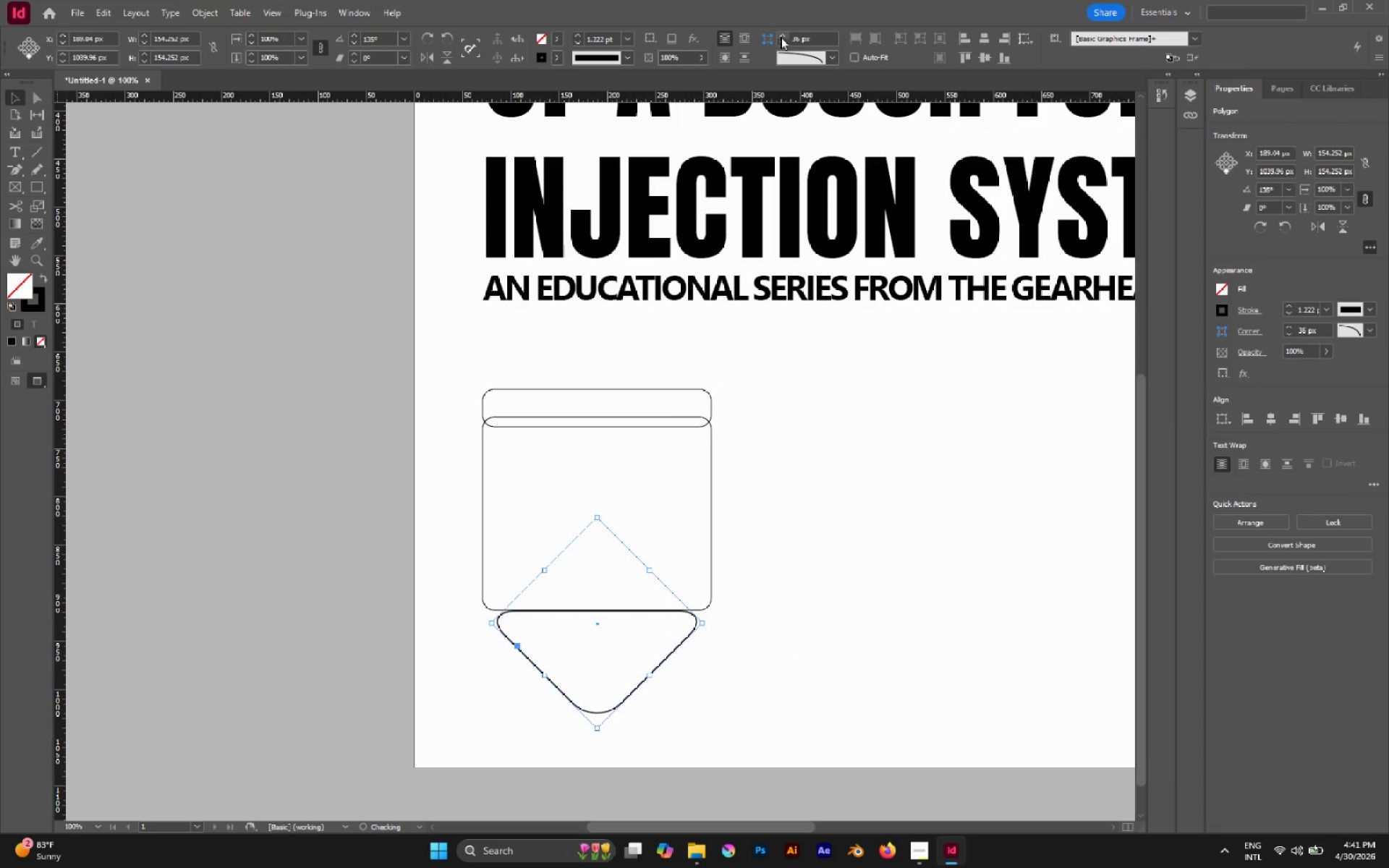 
triple_click([781, 37])
 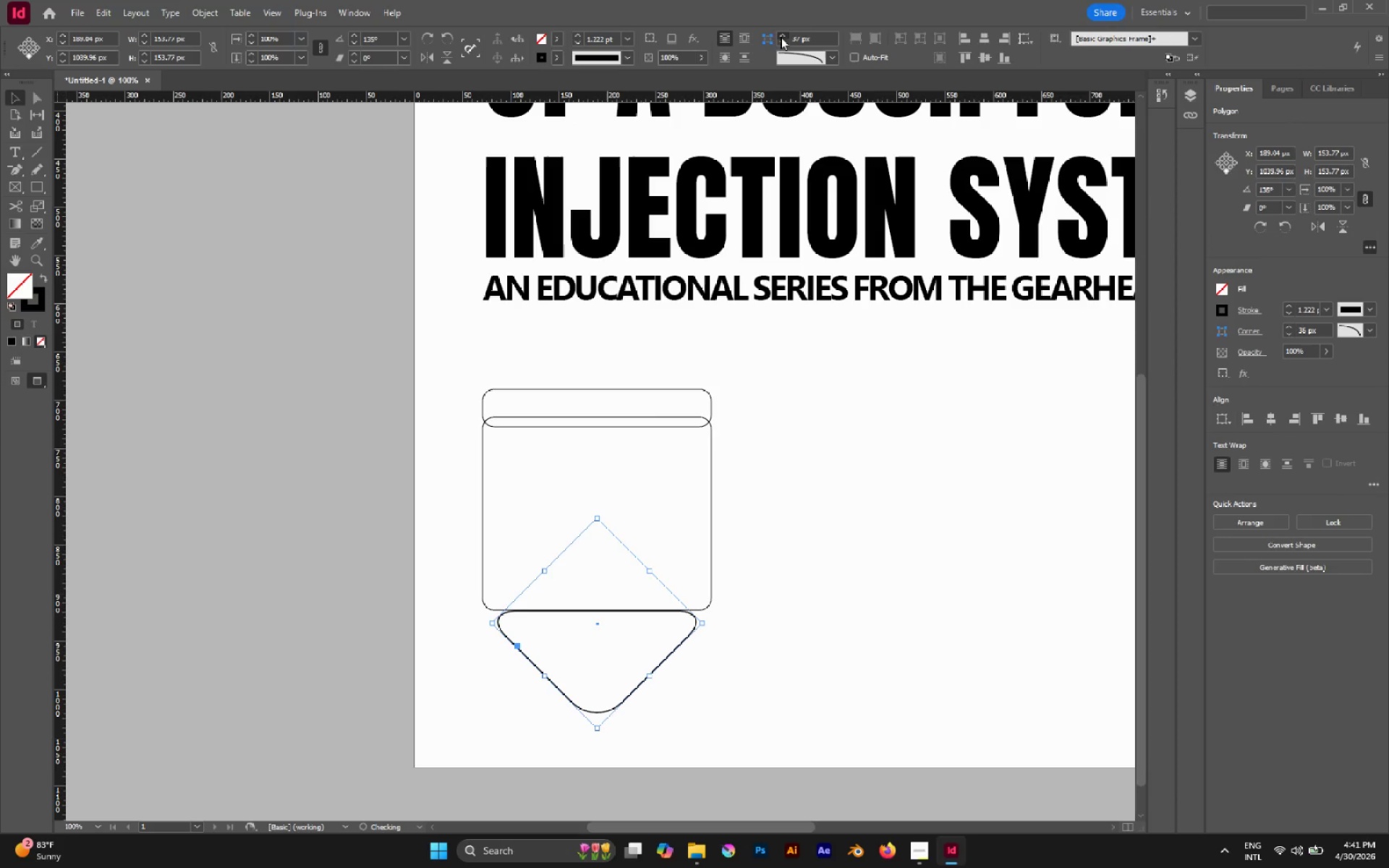 
triple_click([781, 37])
 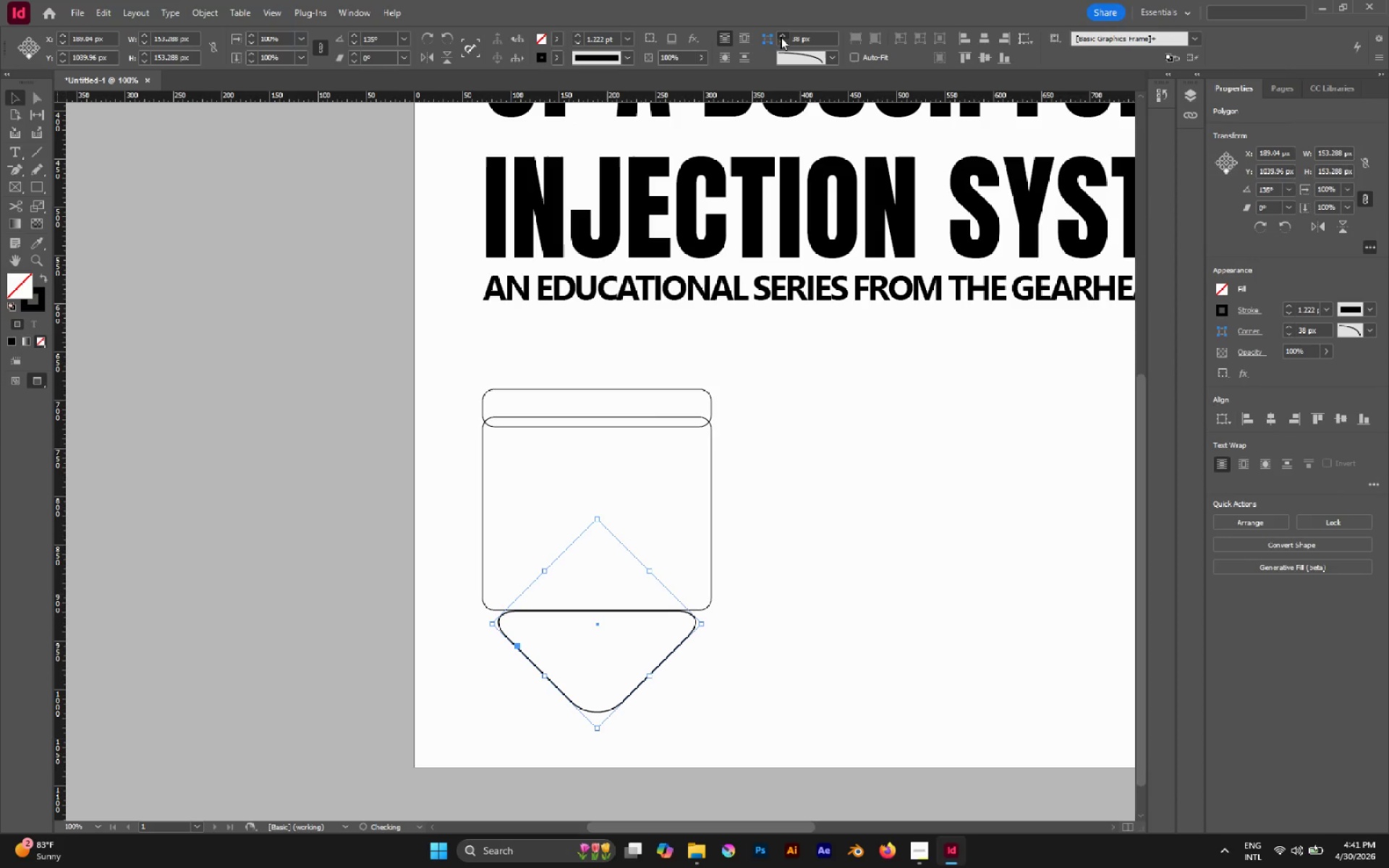 
triple_click([781, 37])
 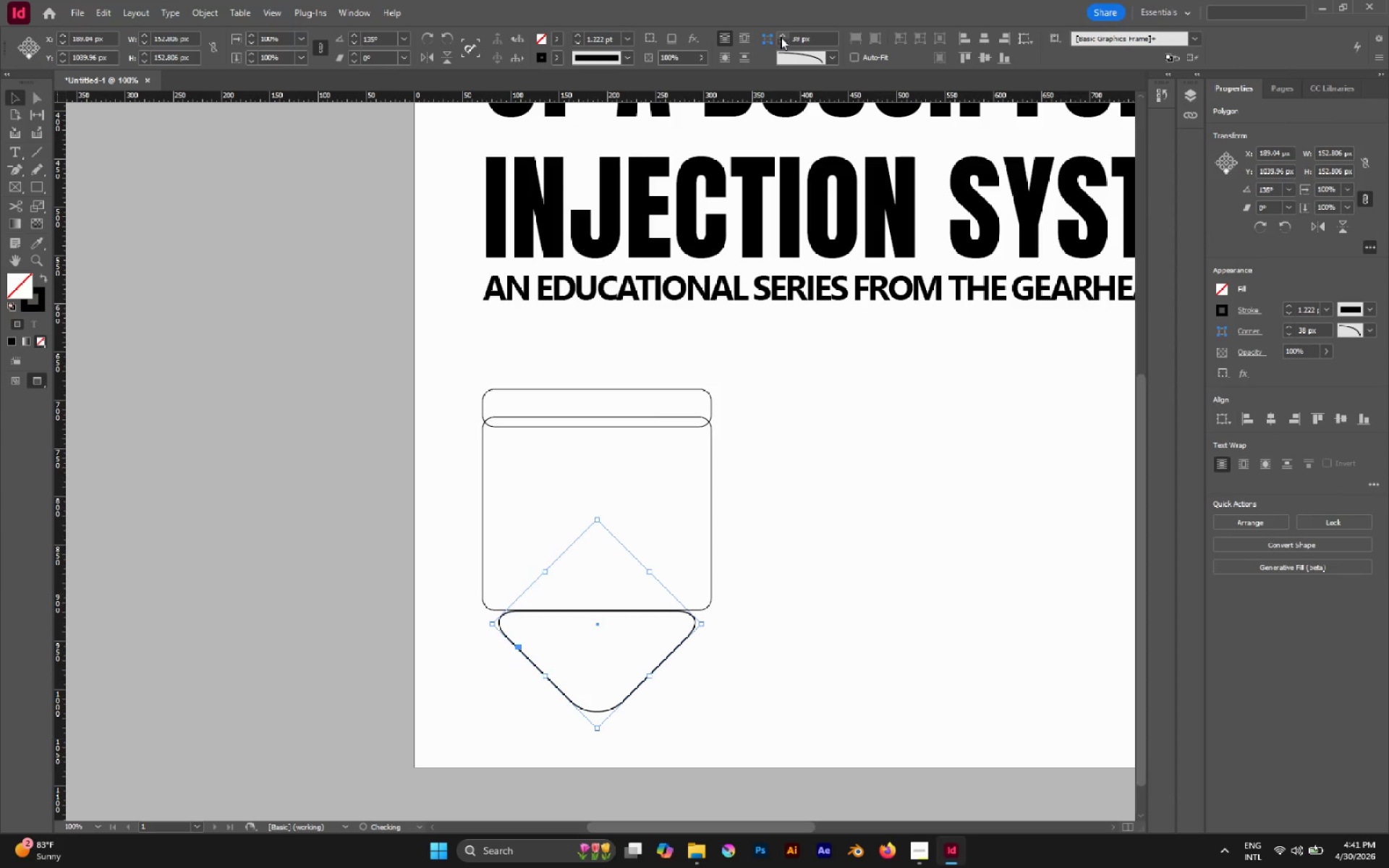 
triple_click([781, 37])
 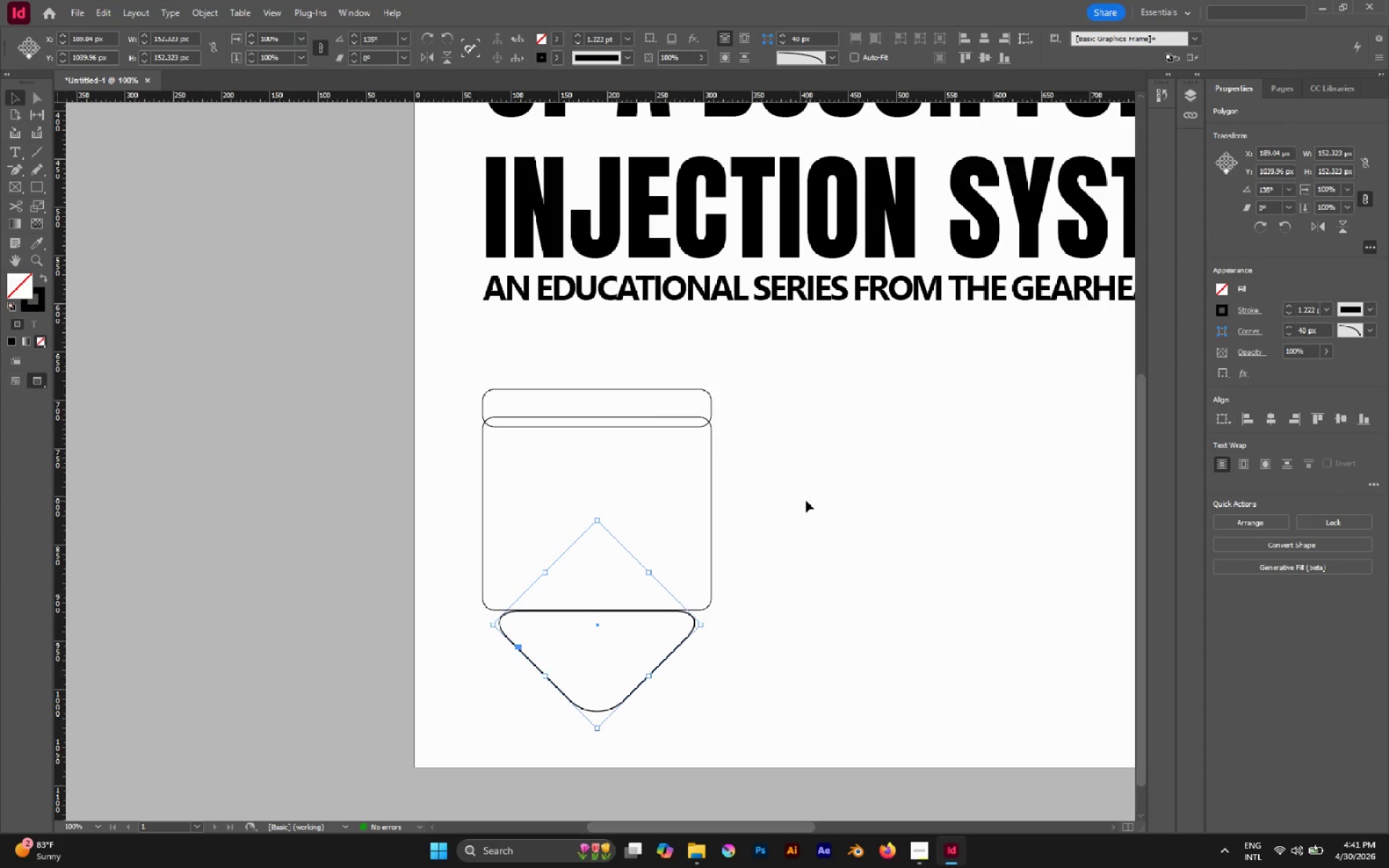 
key(P)
 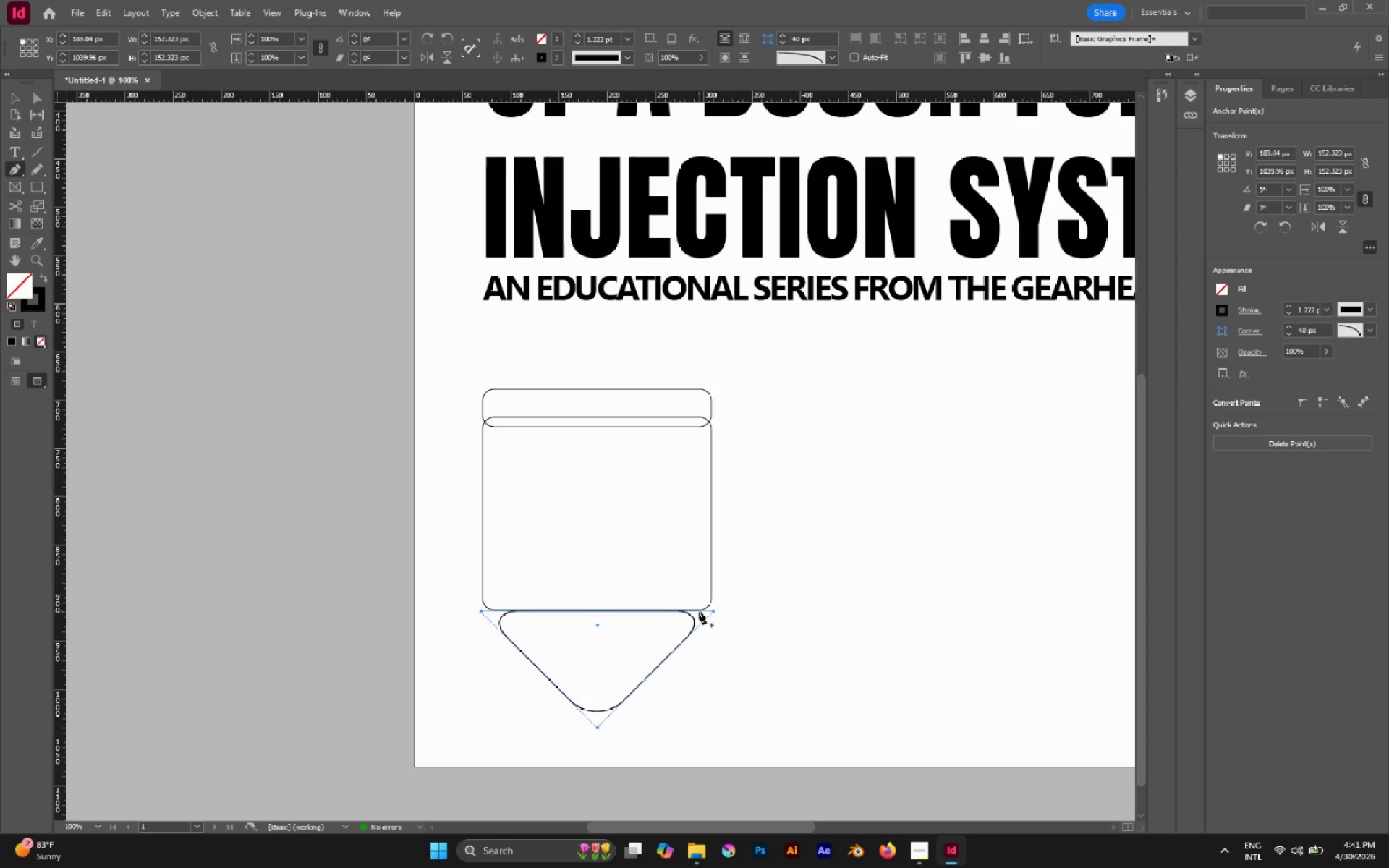 
left_click([699, 611])
 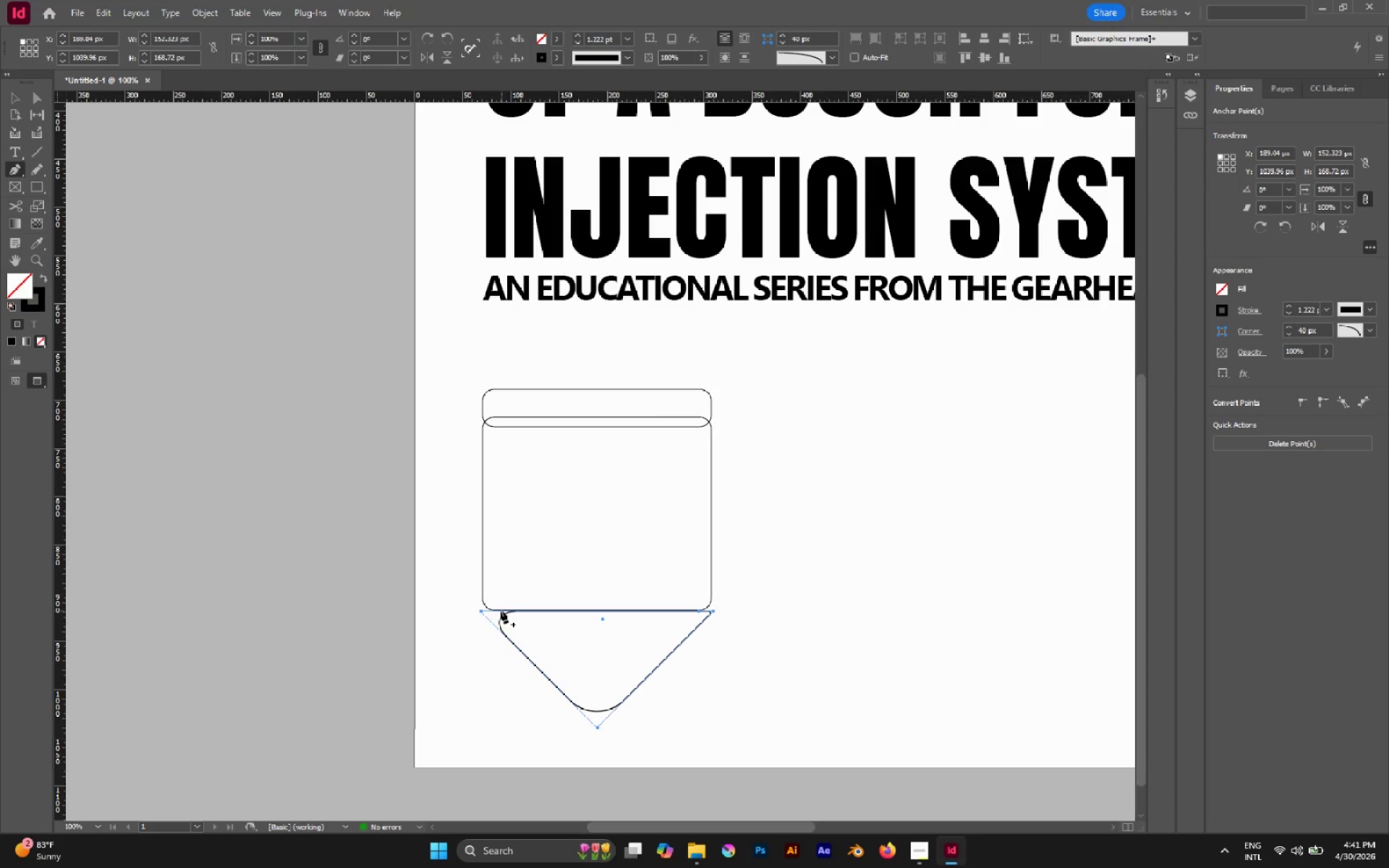 
left_click([498, 610])
 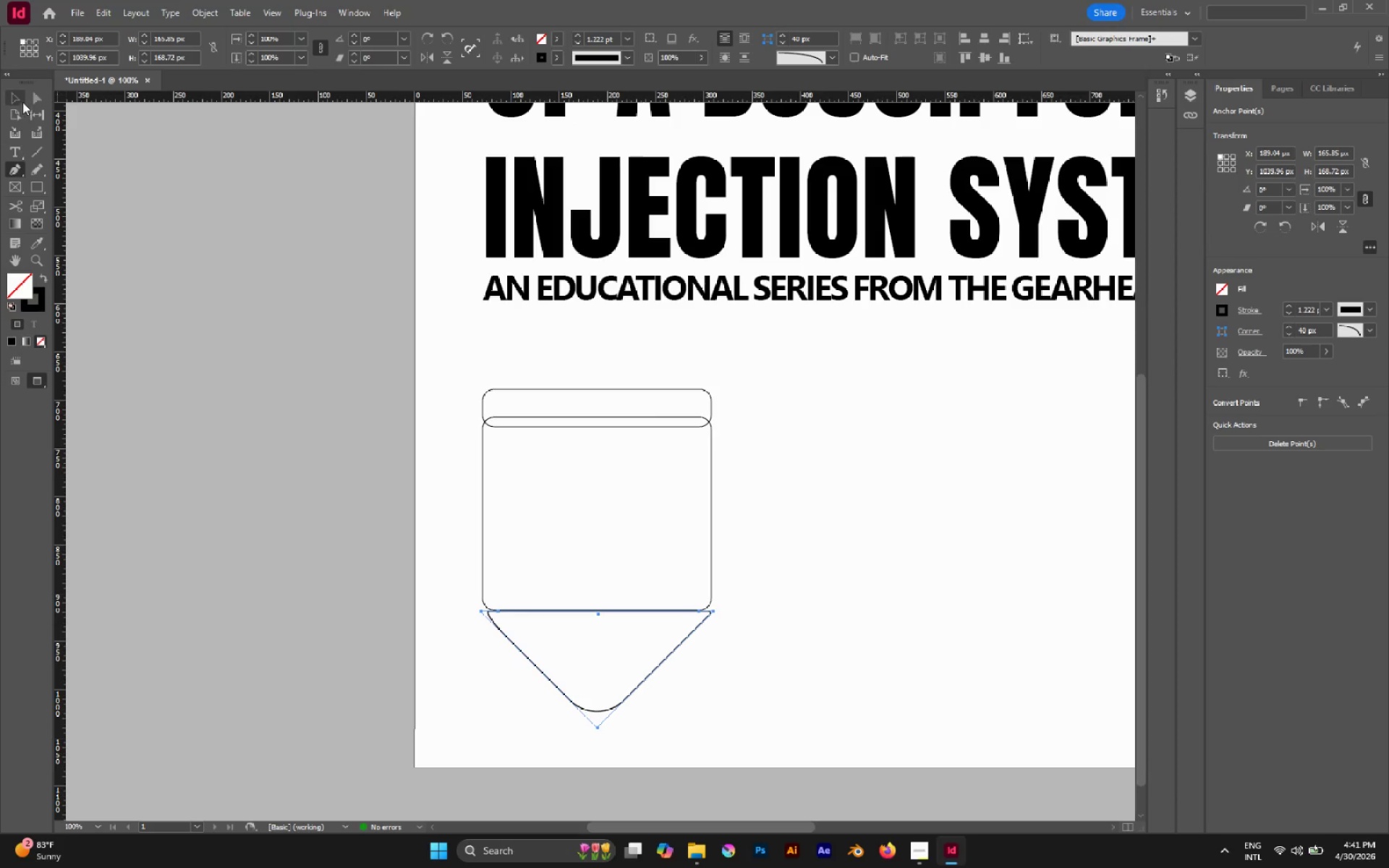 
left_click([36, 95])
 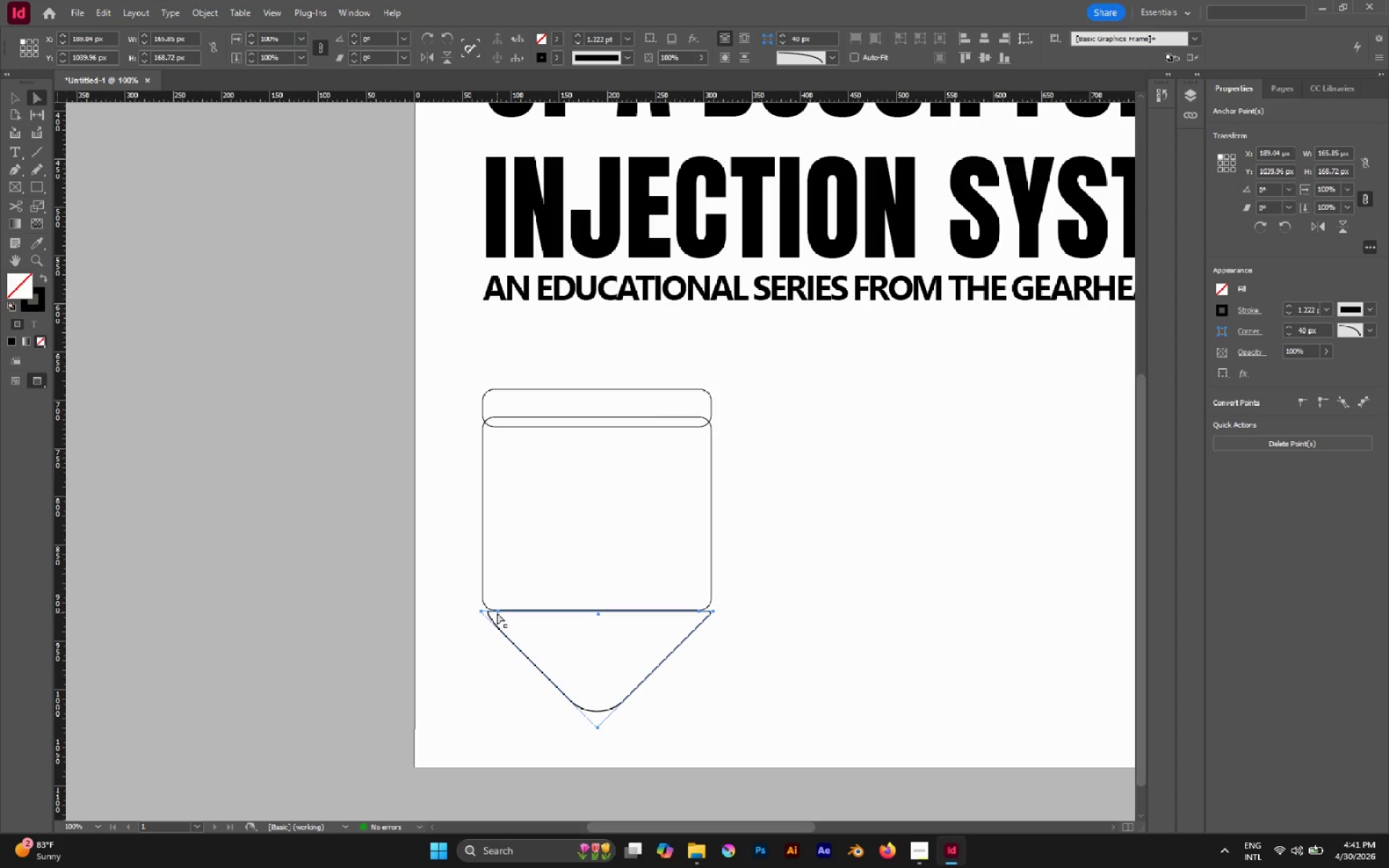 
left_click_drag(start_coordinate=[497, 611], to_coordinate=[500, 584])
 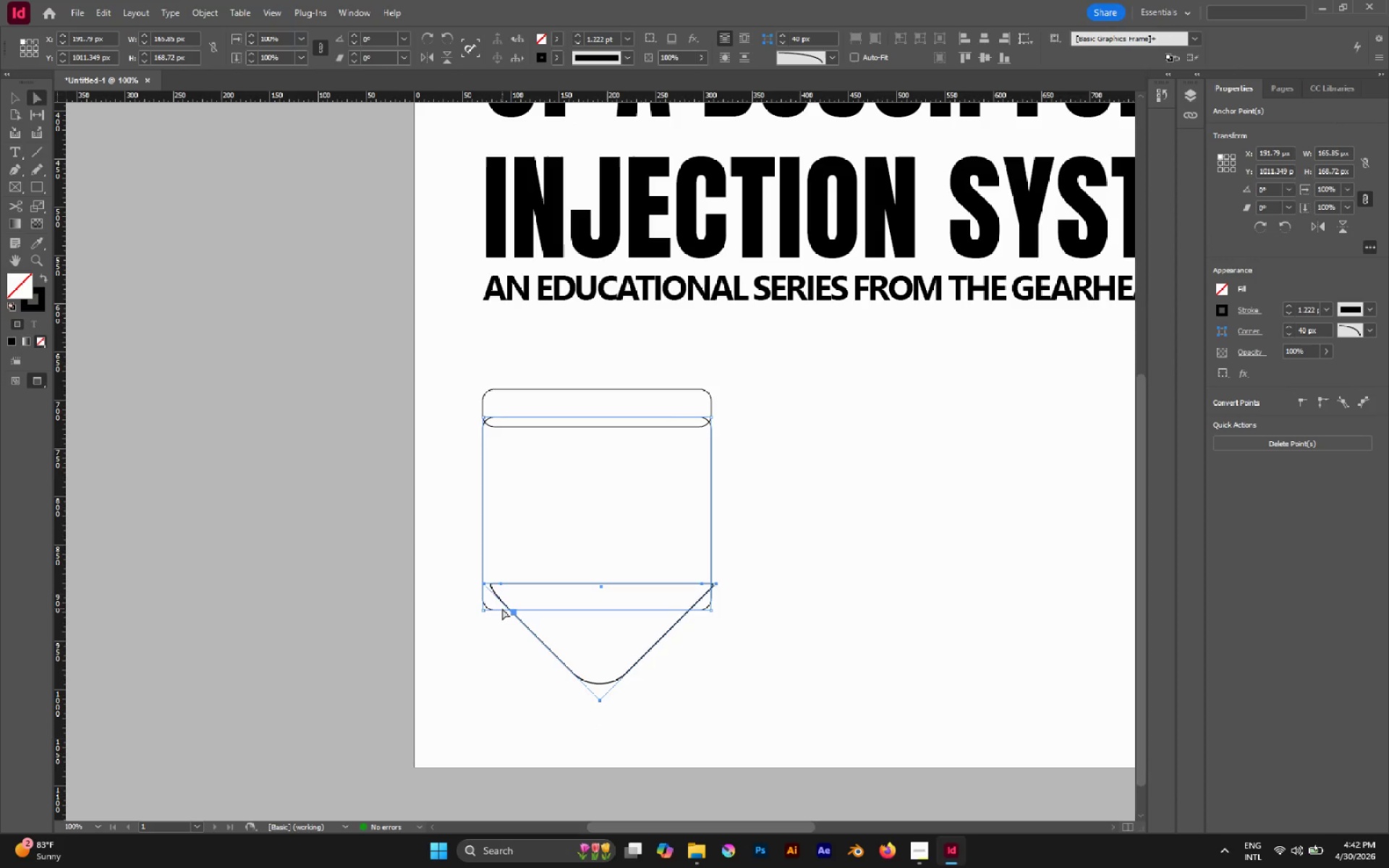 
key(Control+ControlLeft)
 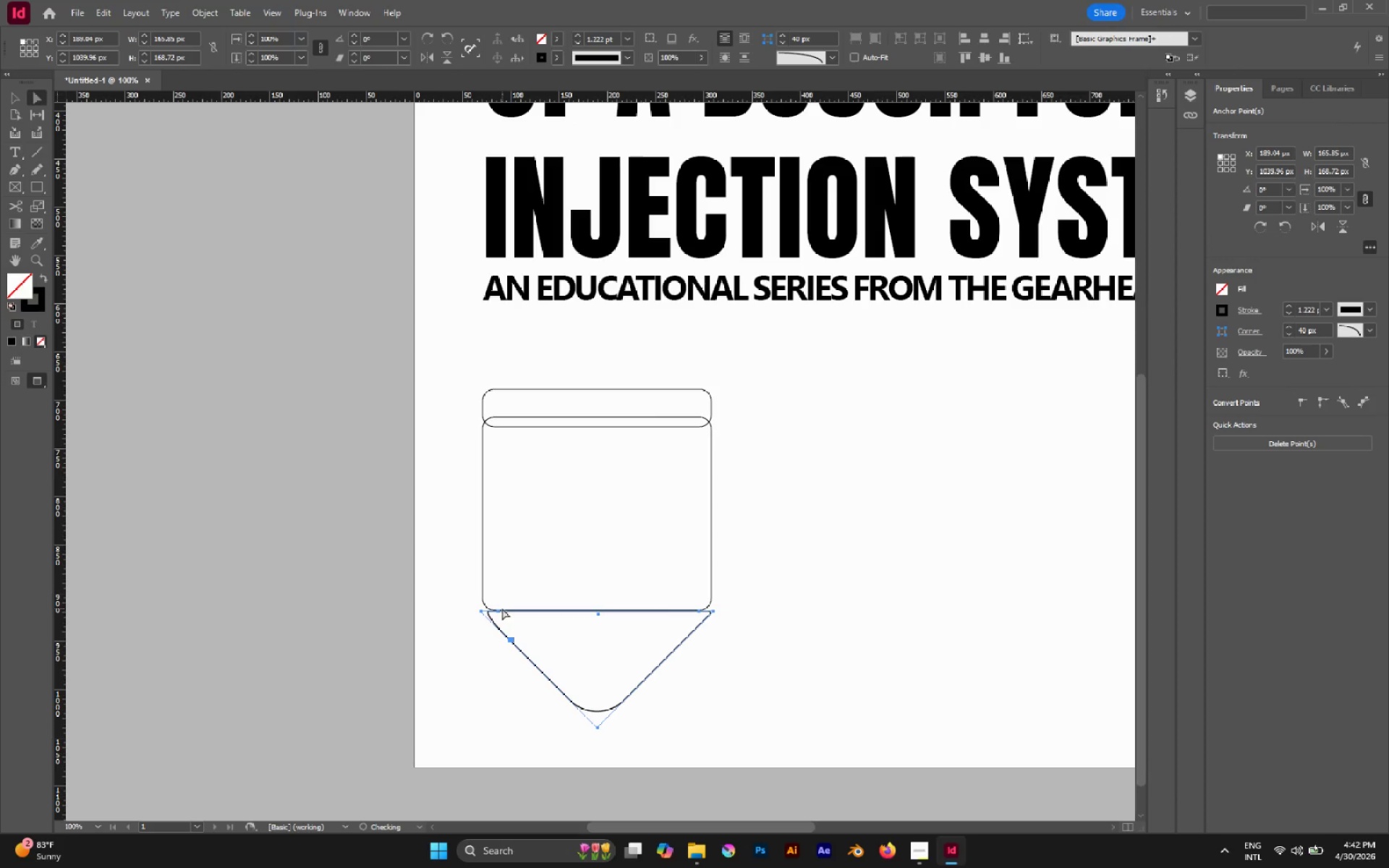 
key(Control+Z)
 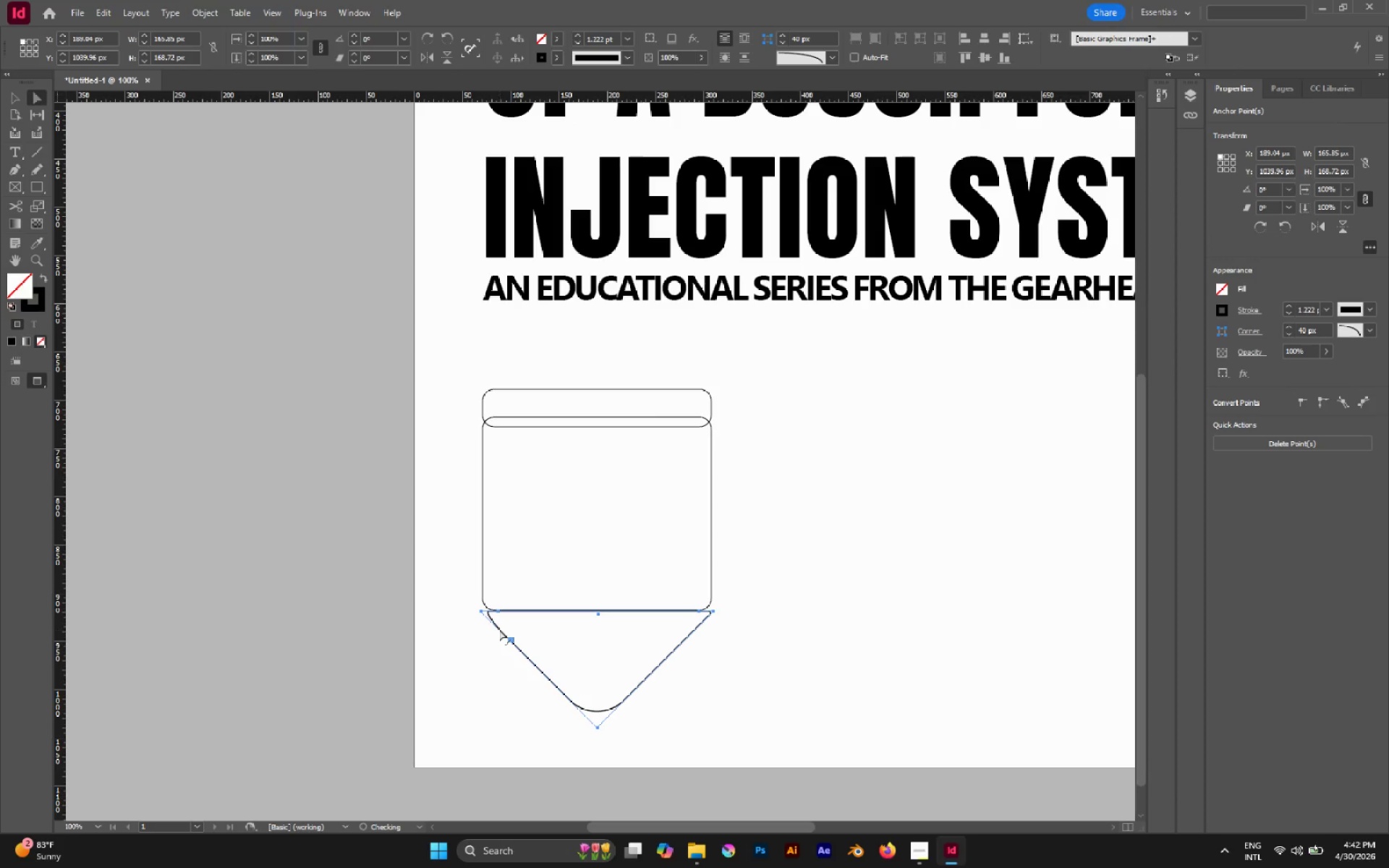 
hold_key(key=AltLeft, duration=0.52)
scroll: coordinate [497, 624], scroll_direction: none, amount: 0.0
 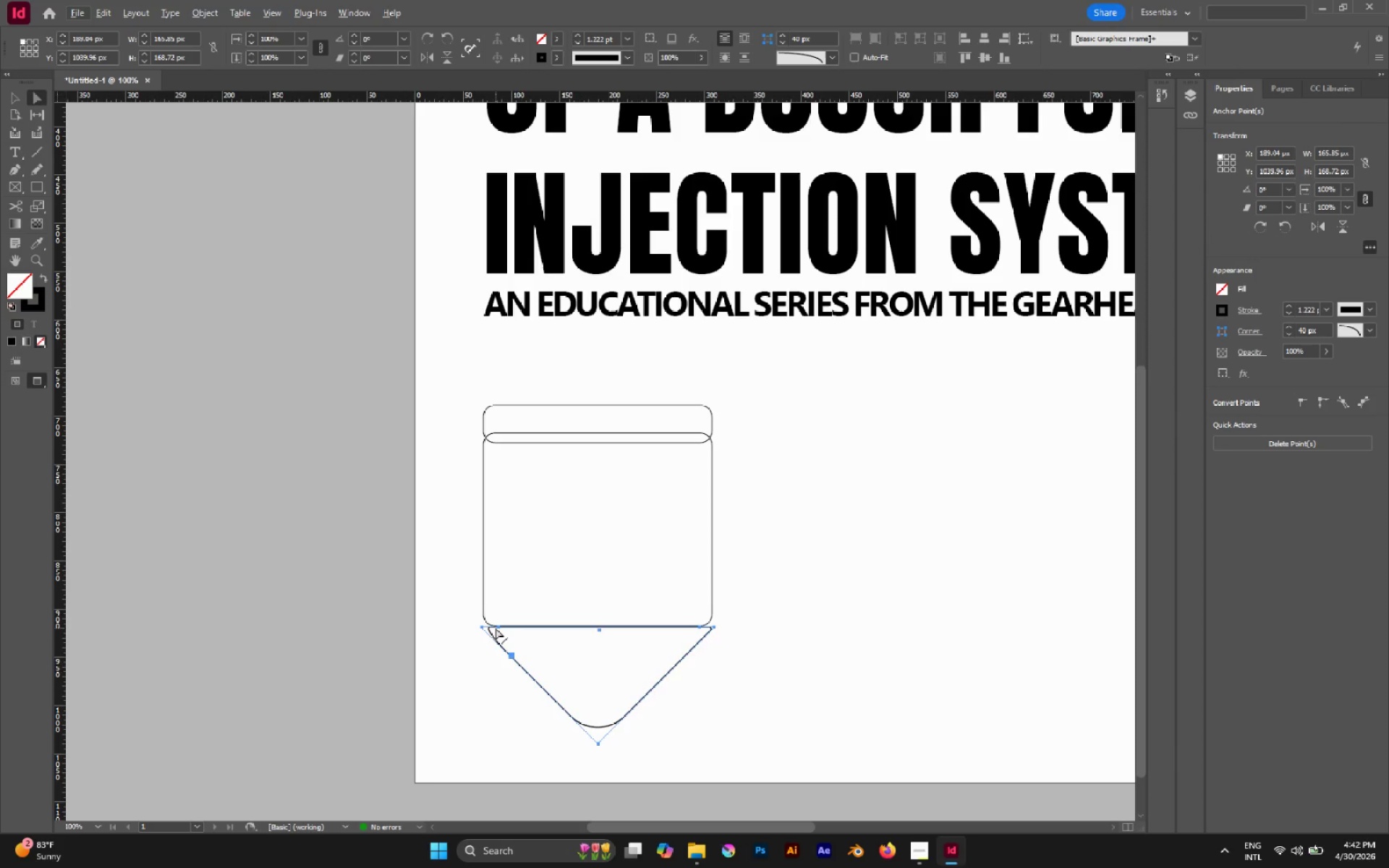 
left_click([496, 626])
 